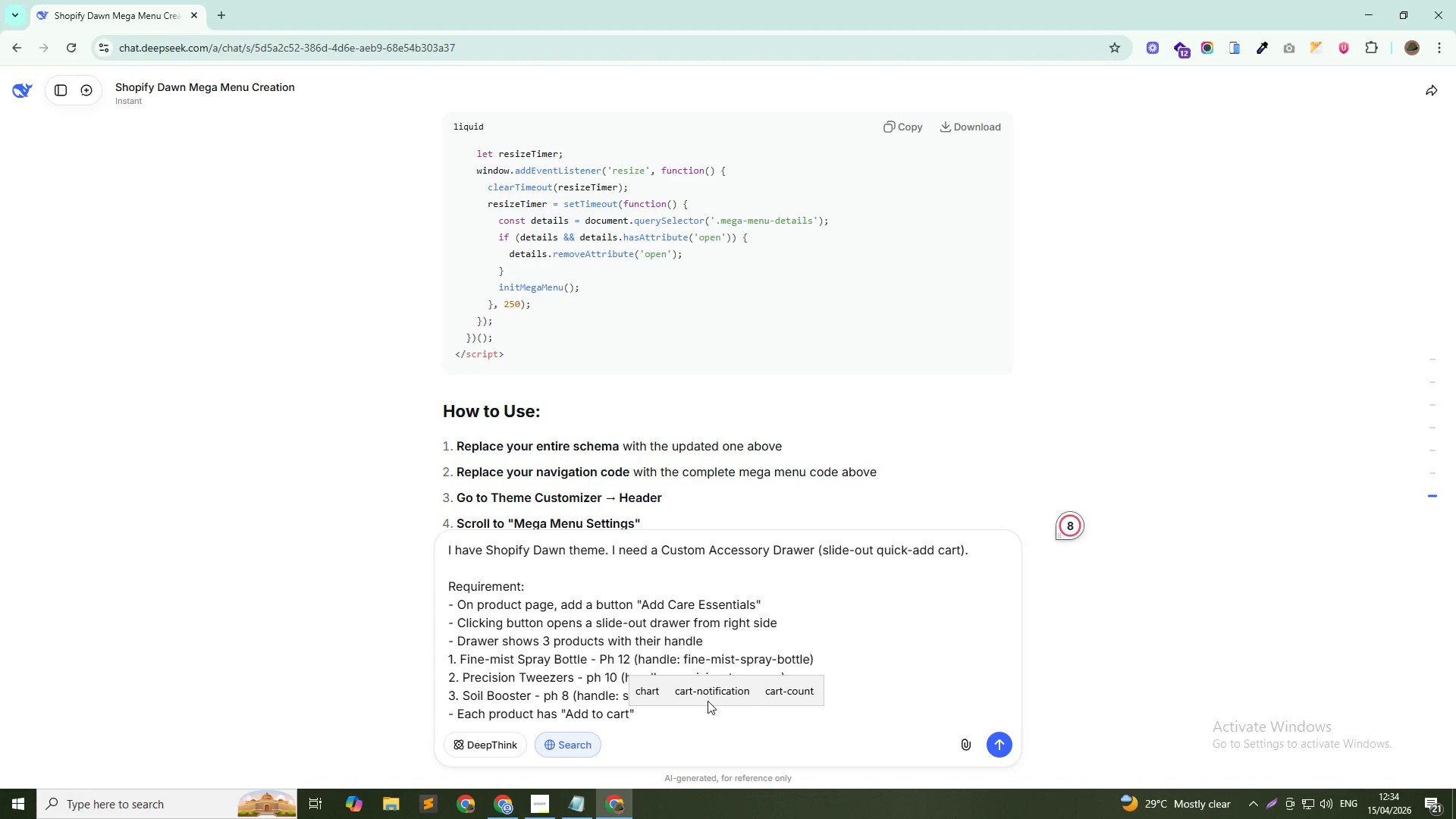 
key(ArrowLeft)
 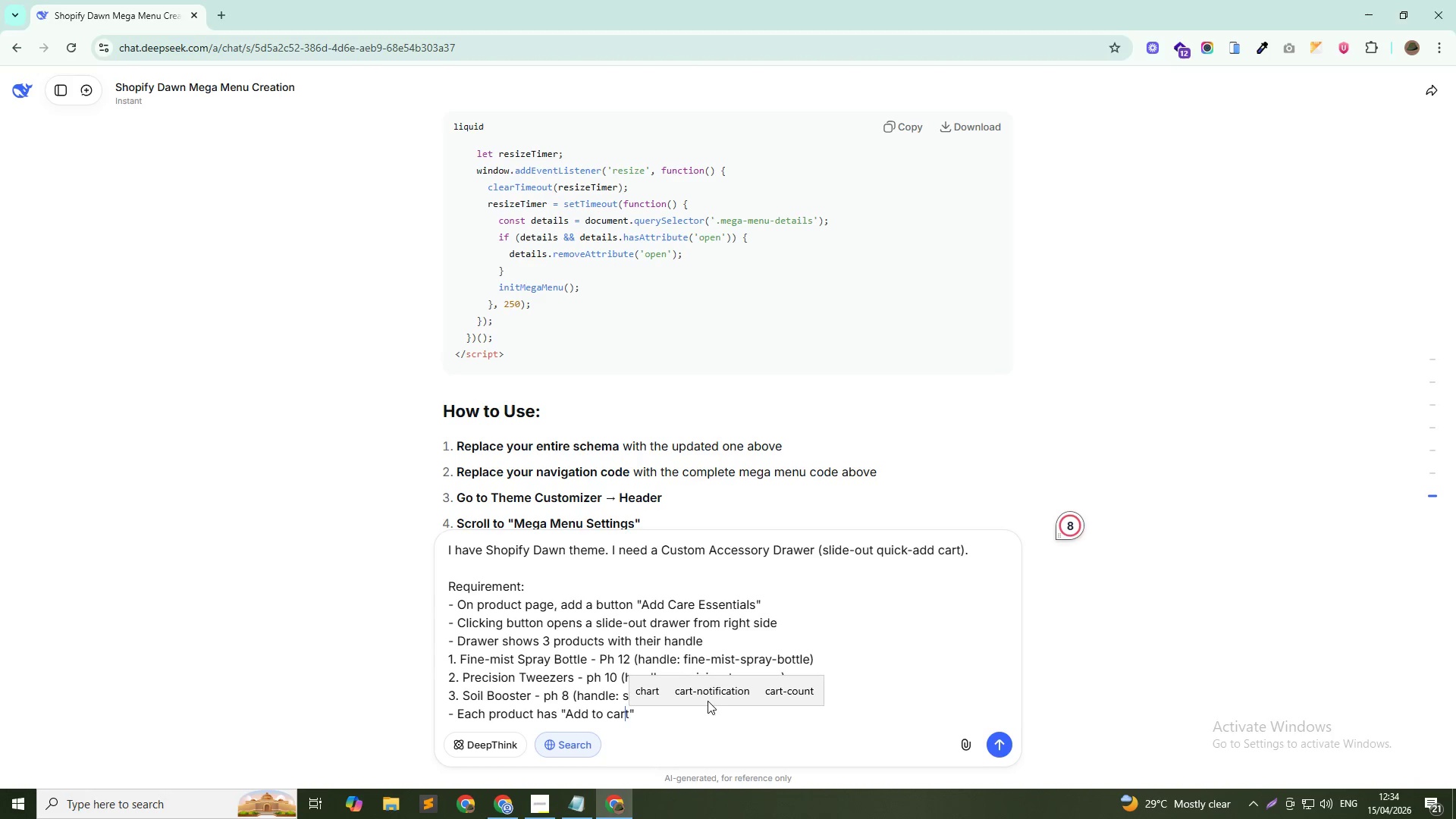 
key(ArrowLeft)
 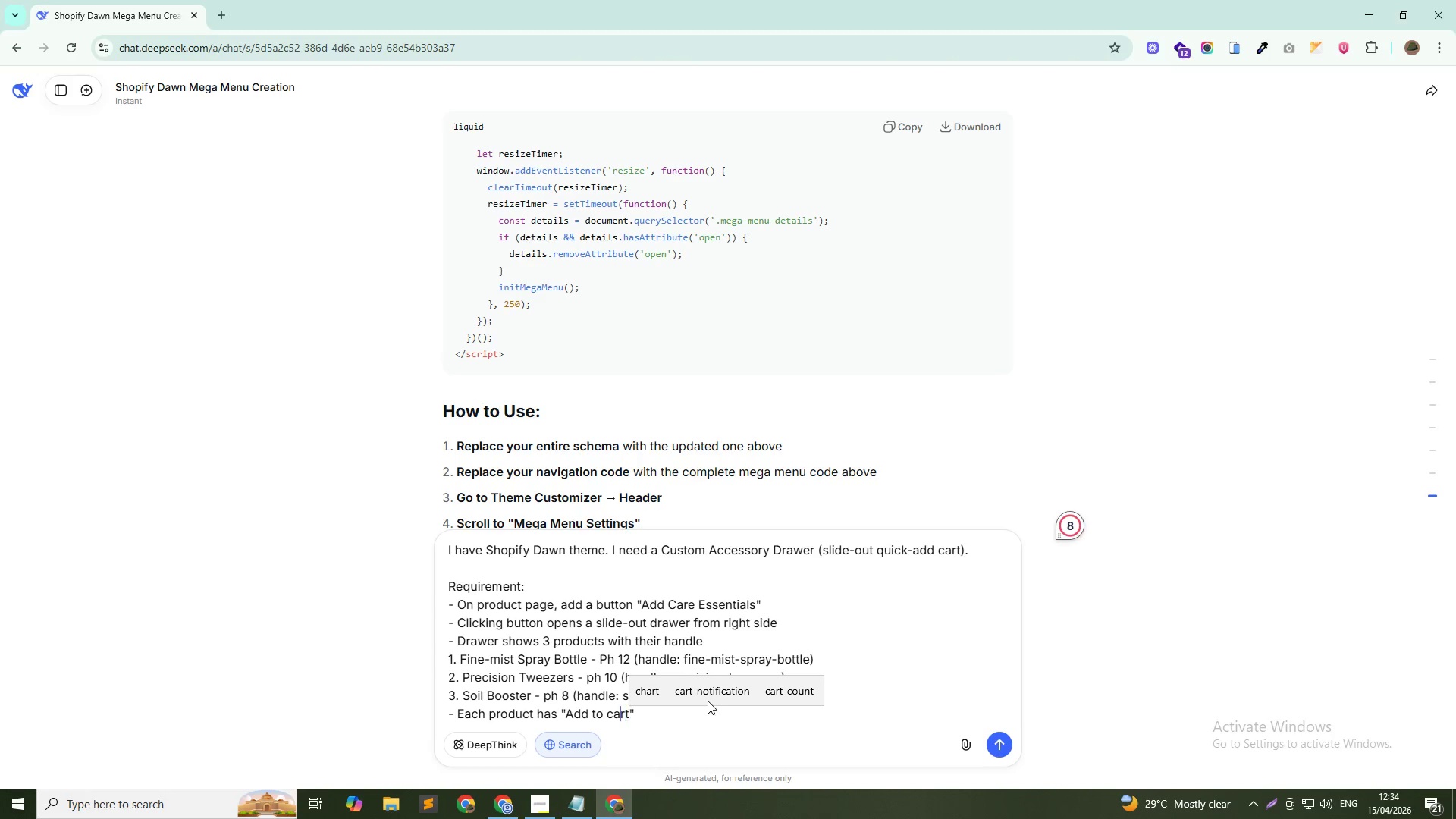 
key(ArrowLeft)
 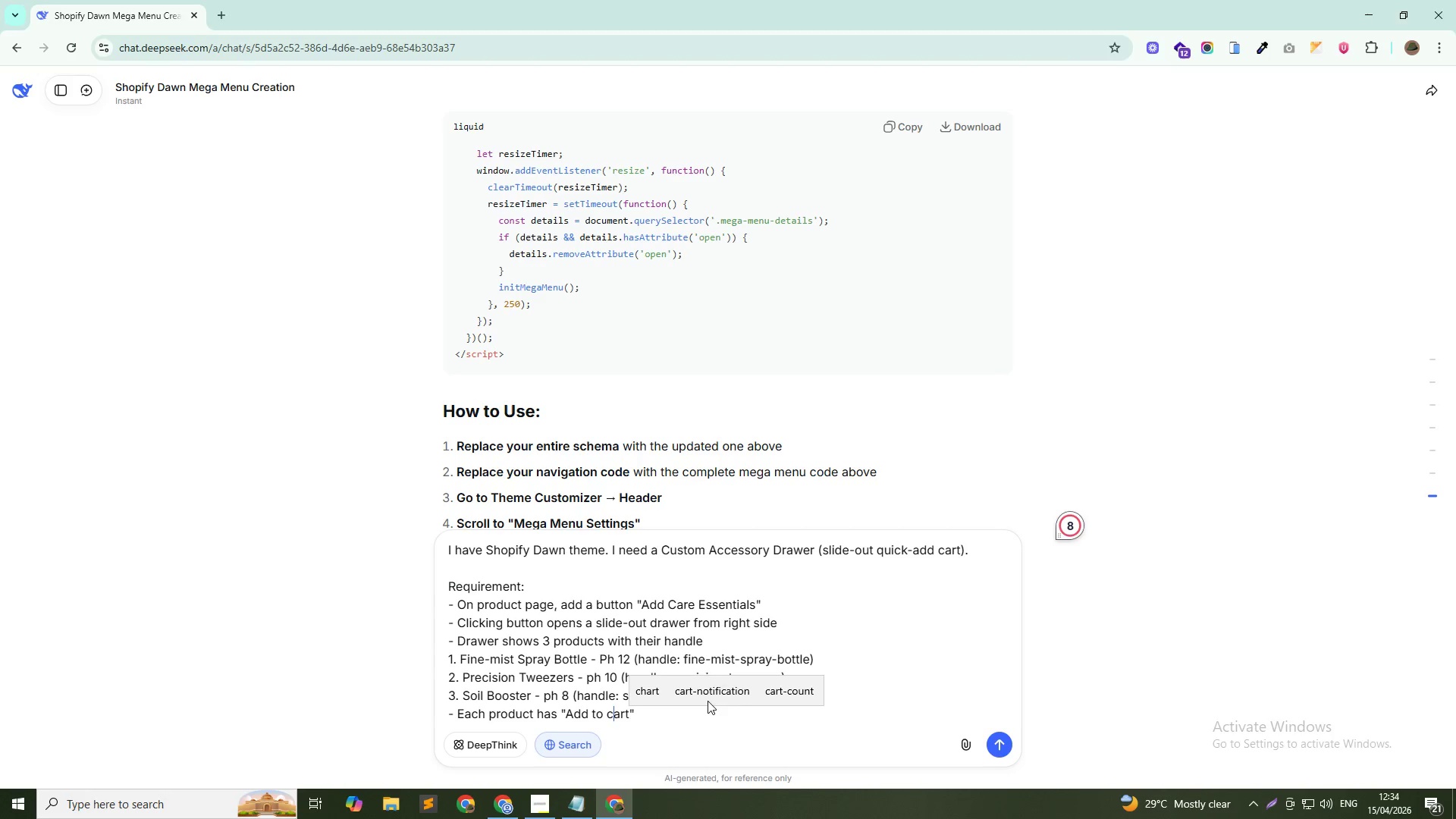 
key(Shift+Backspace)
 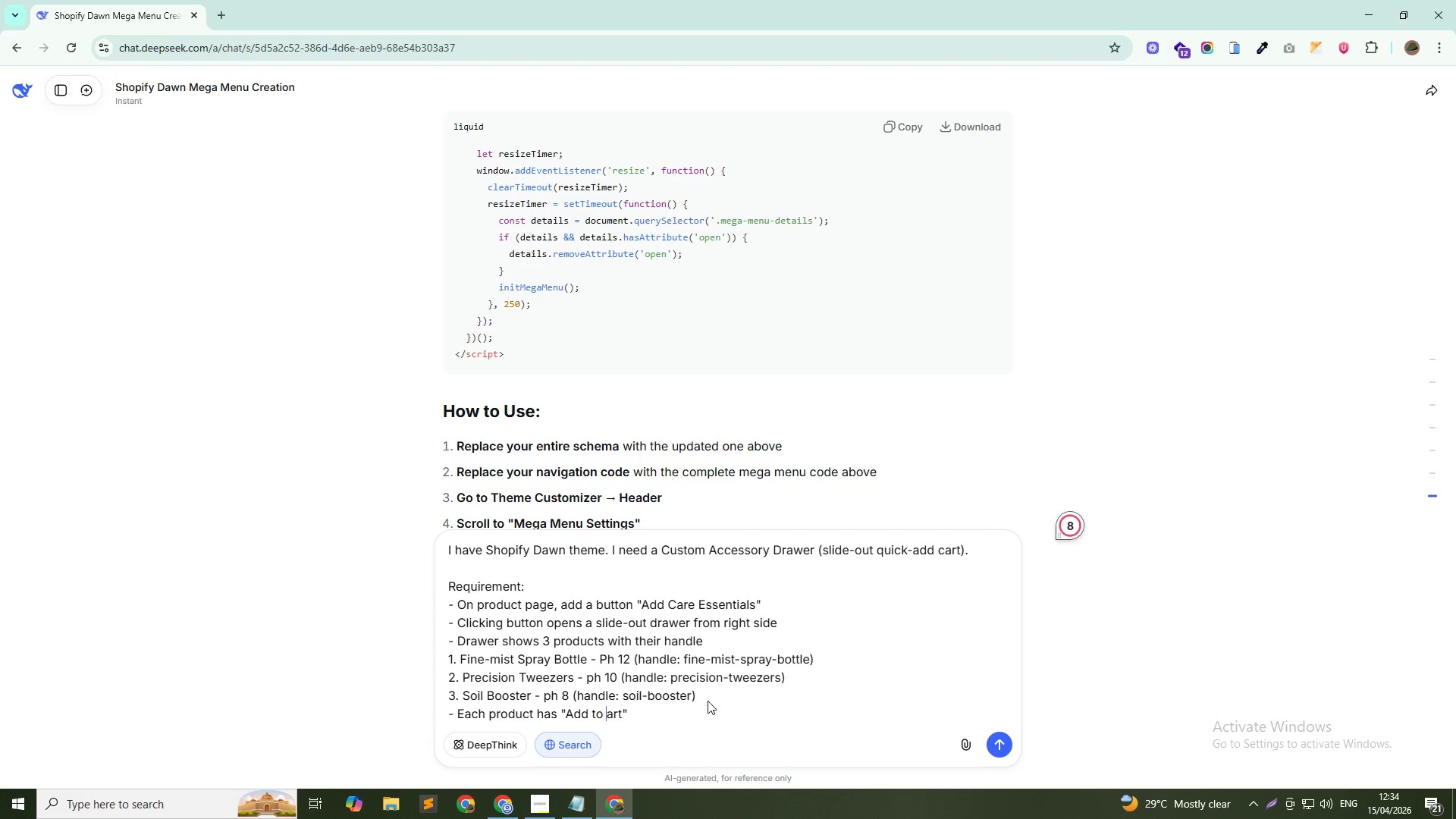 
key(Shift+C)
 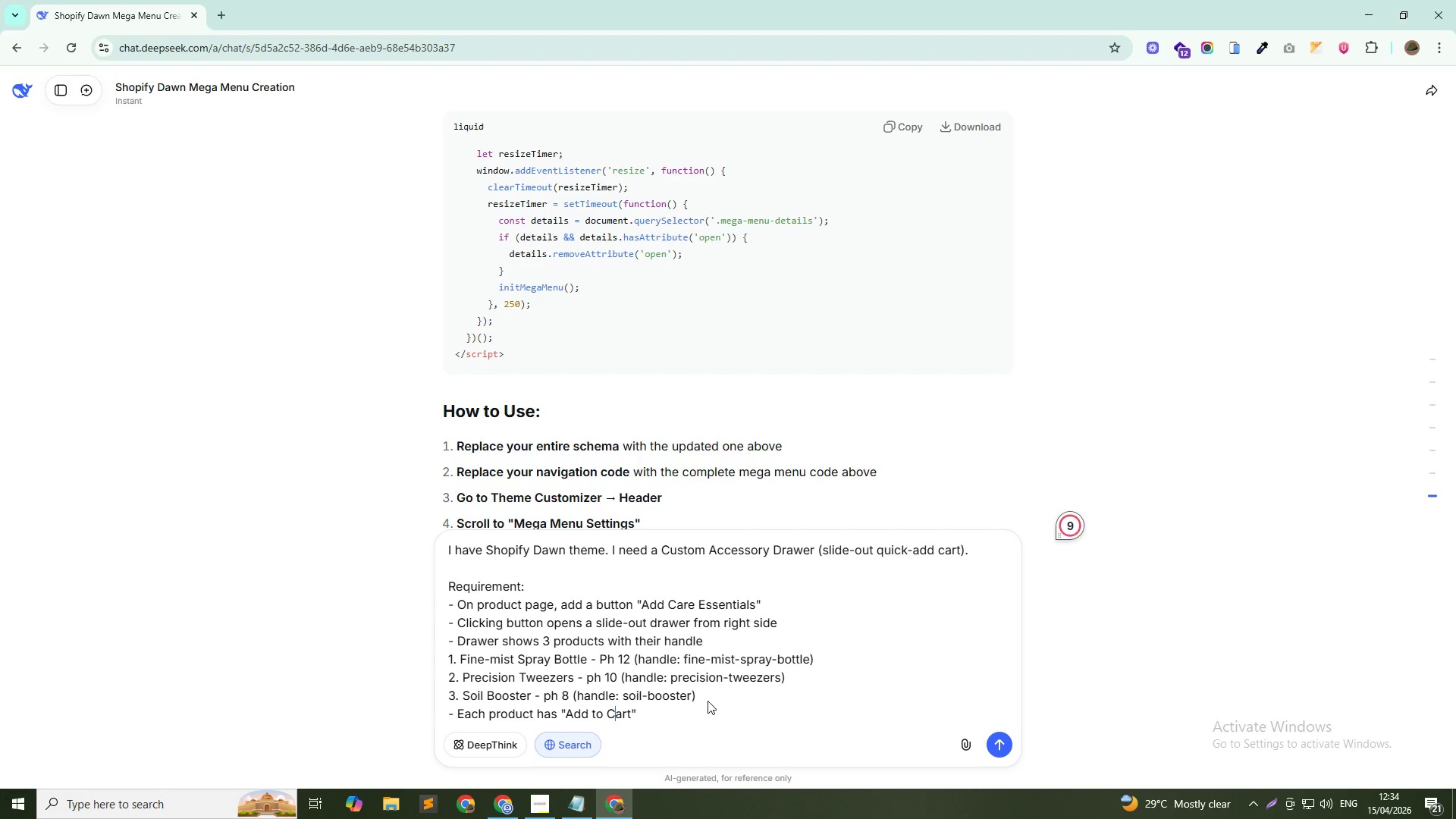 
key(ArrowDown)
 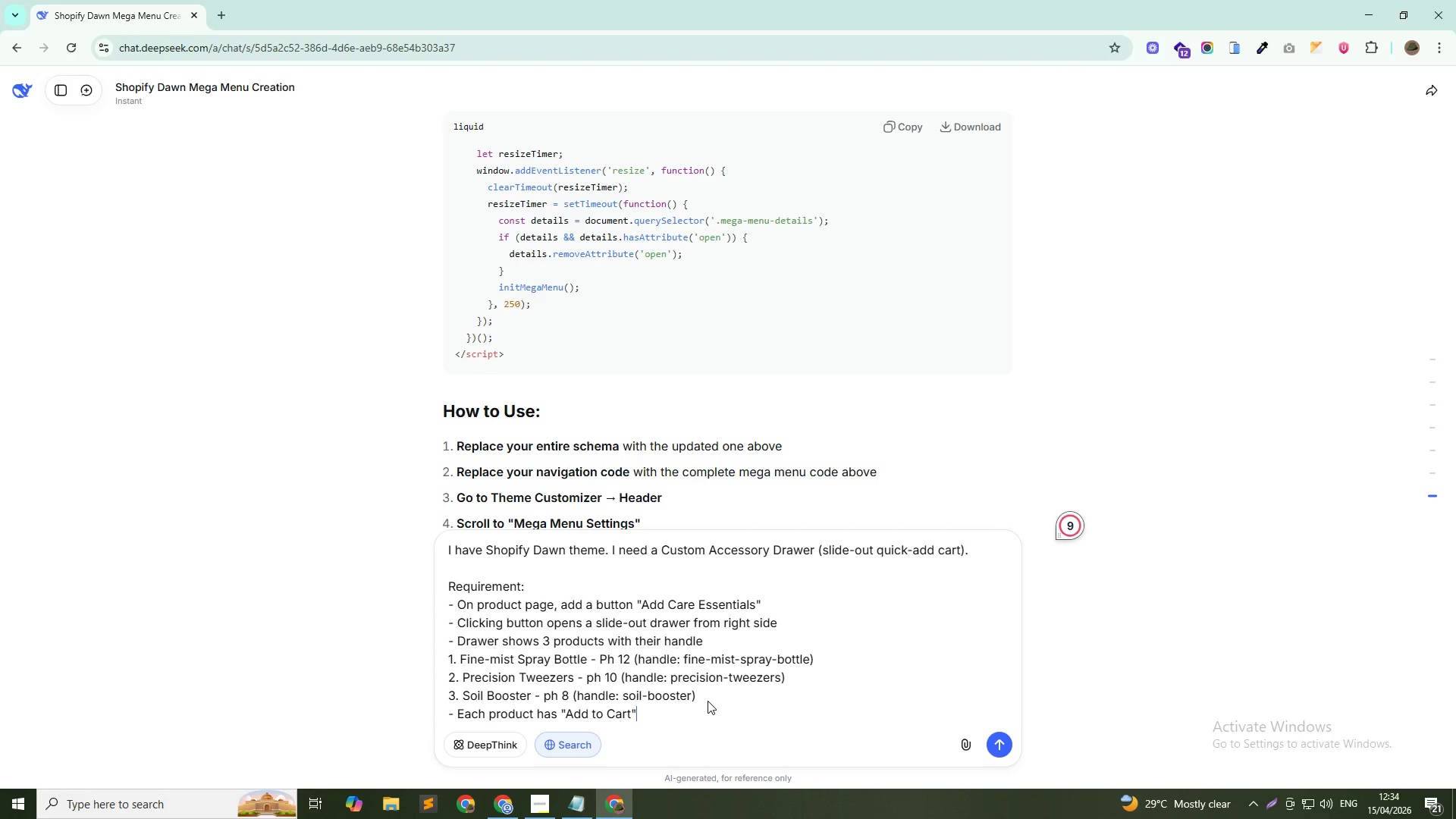 
type( button)
 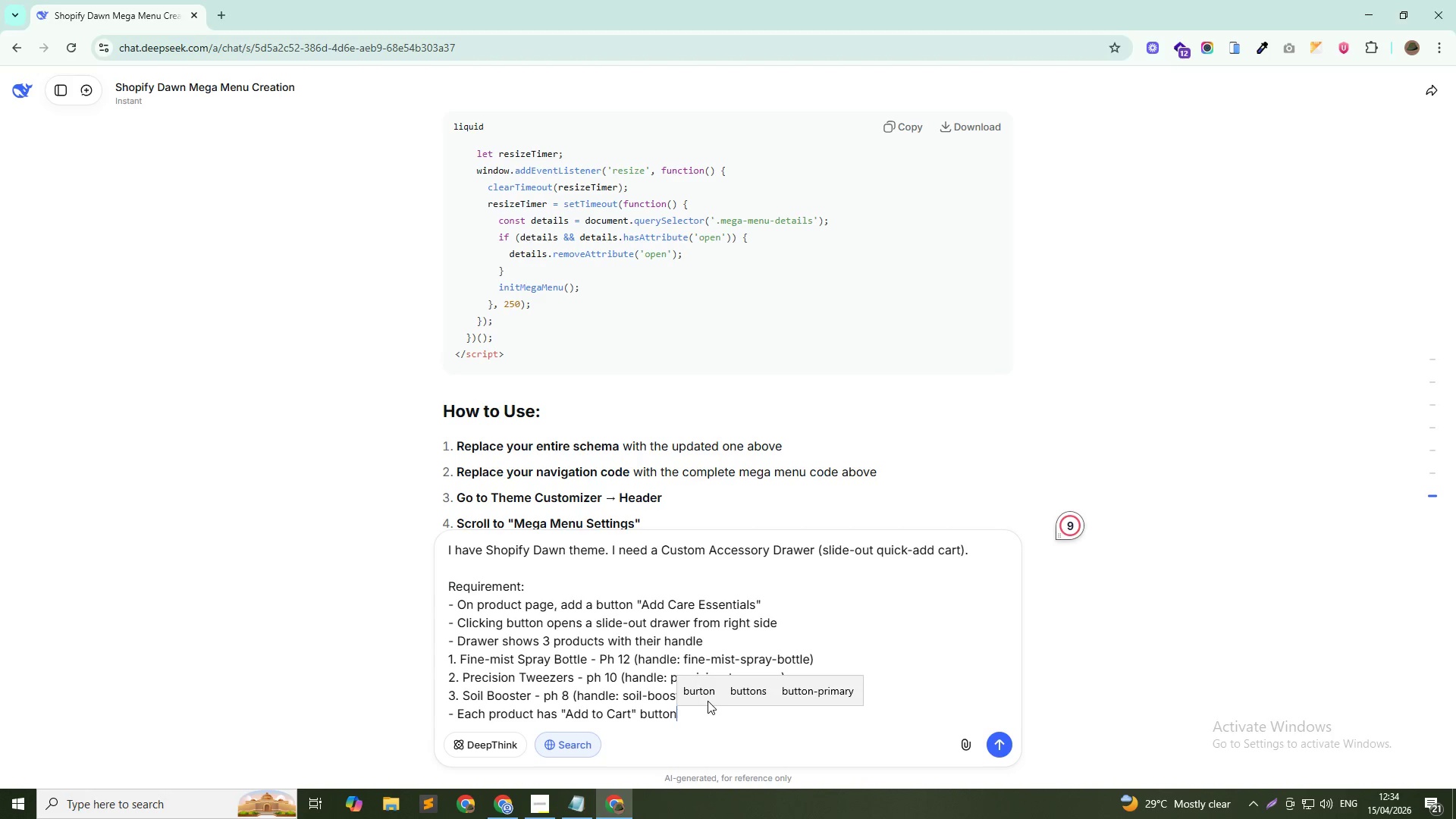 
key(Shift+Enter)
 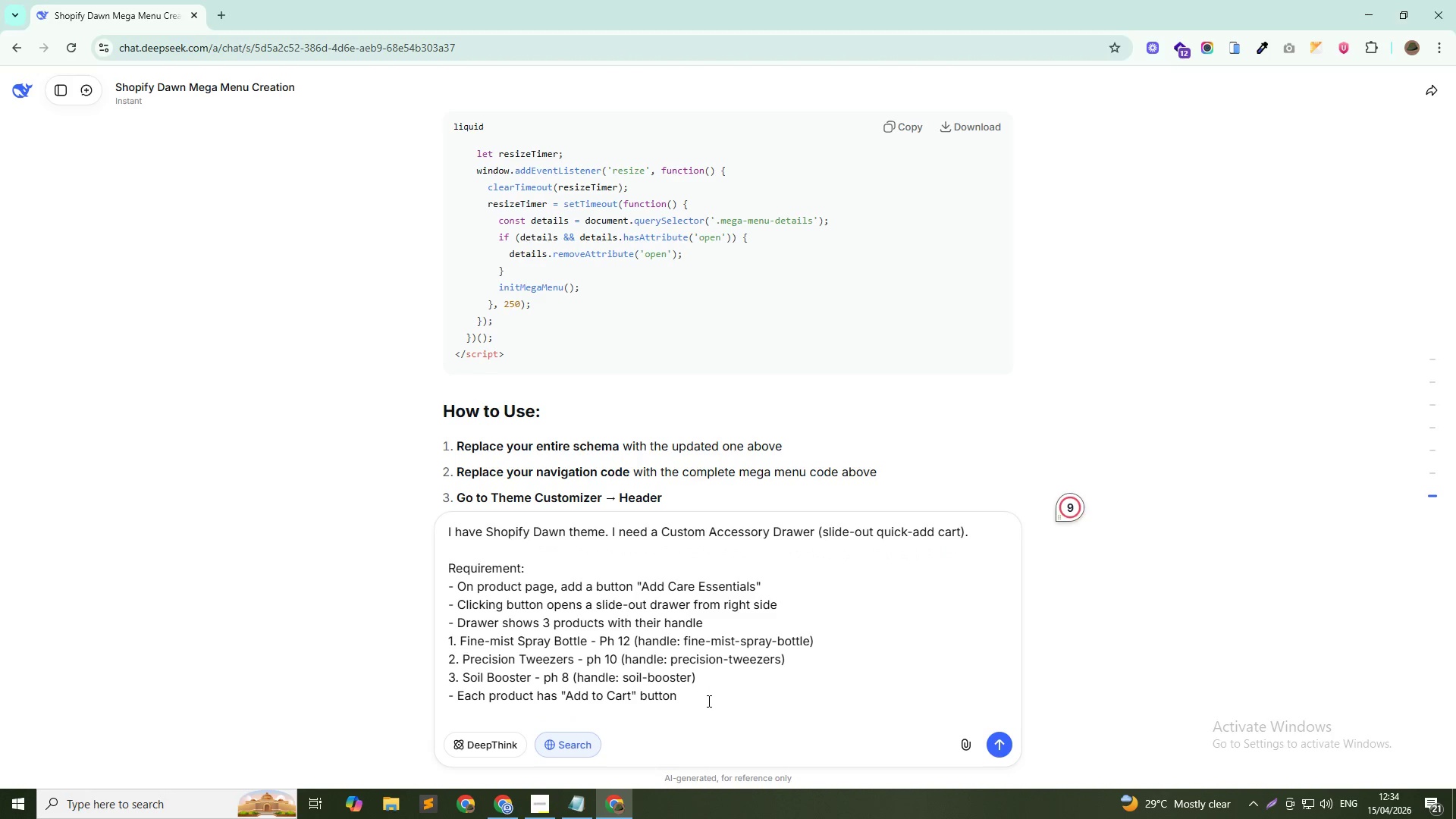 
type(- CLik)
key(Backspace)
key(Backspace)
key(Backspace)
key(Backspace)
type(Clicking "")
 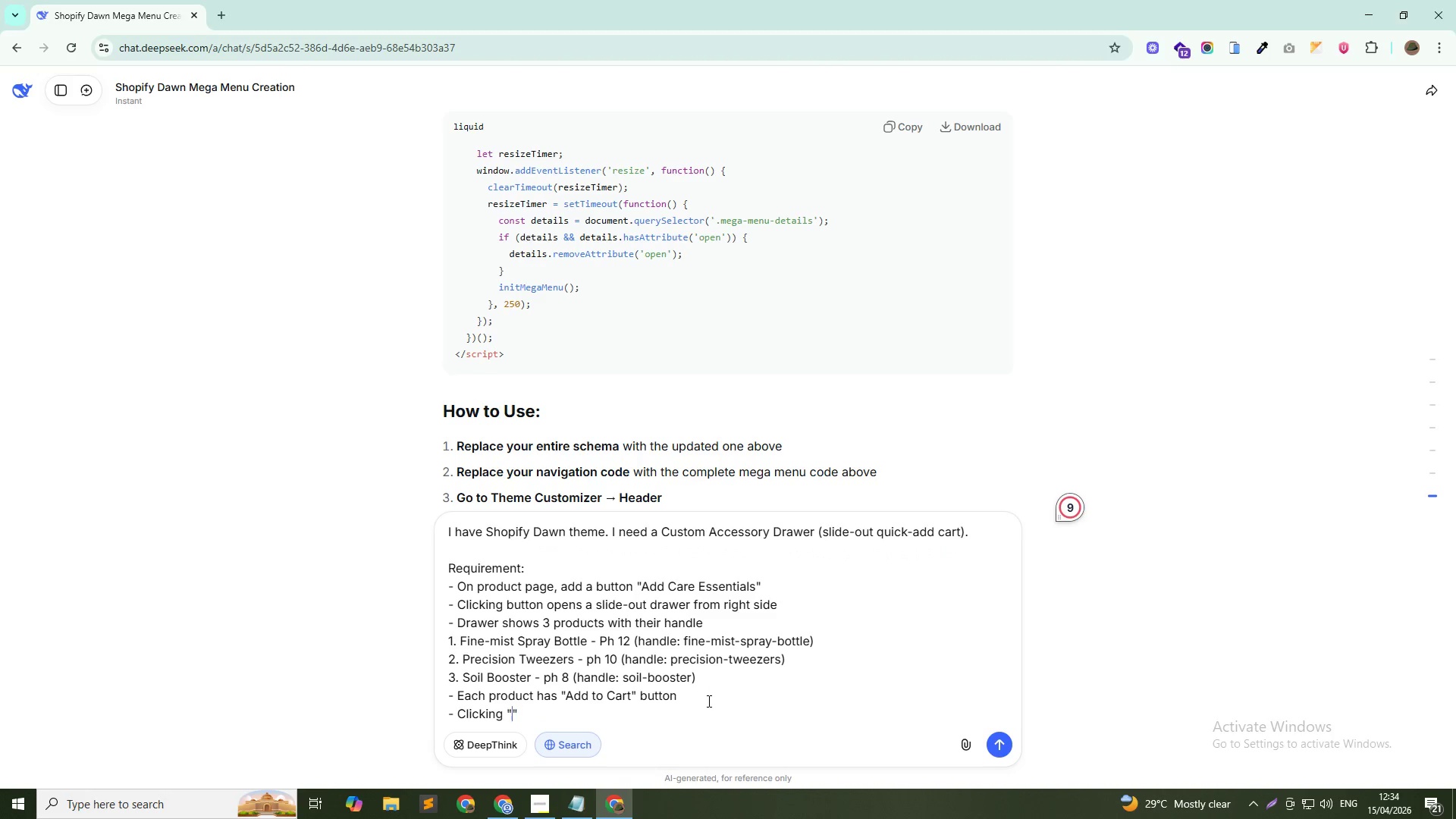 
 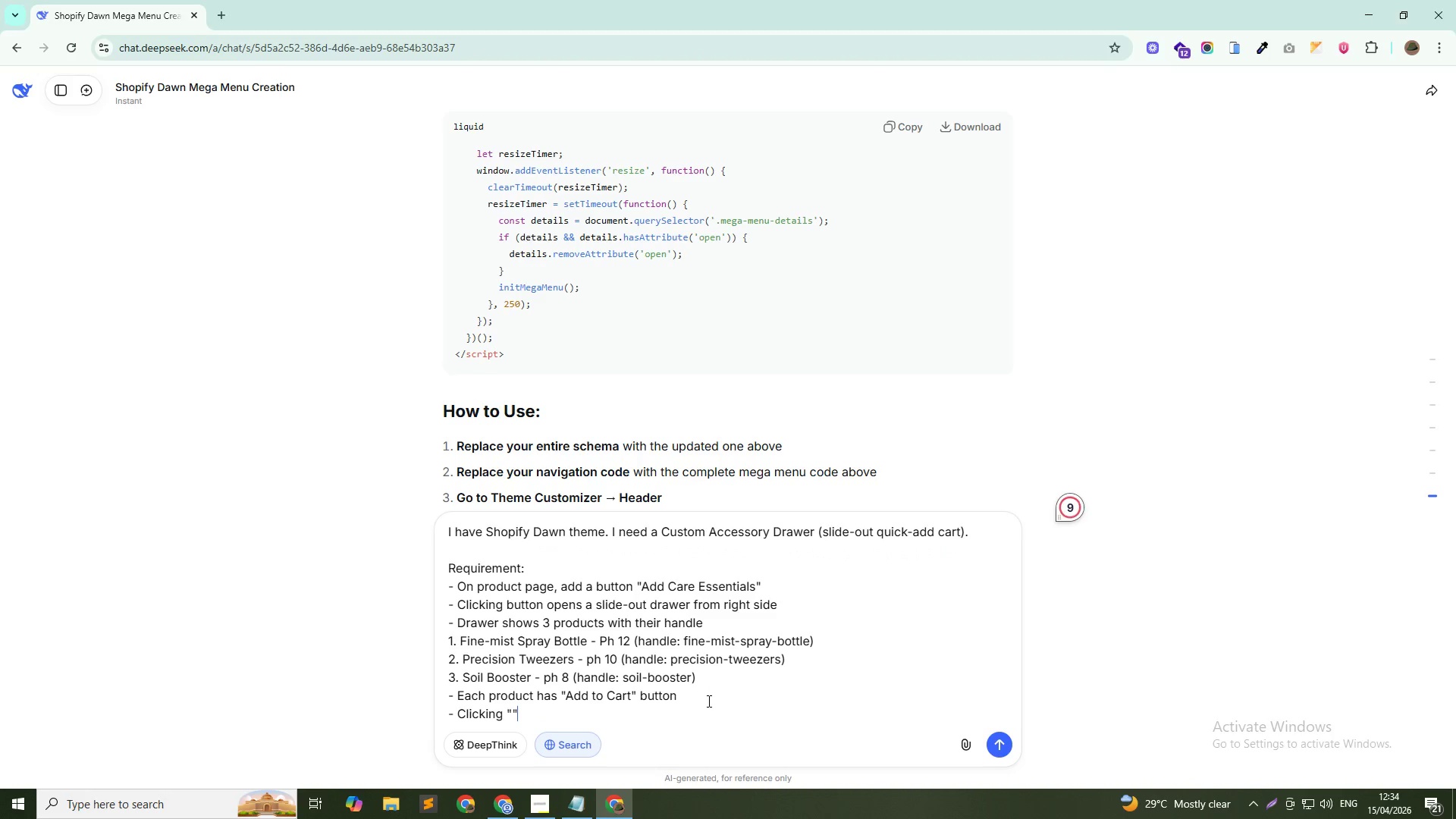 
key(ArrowLeft)
 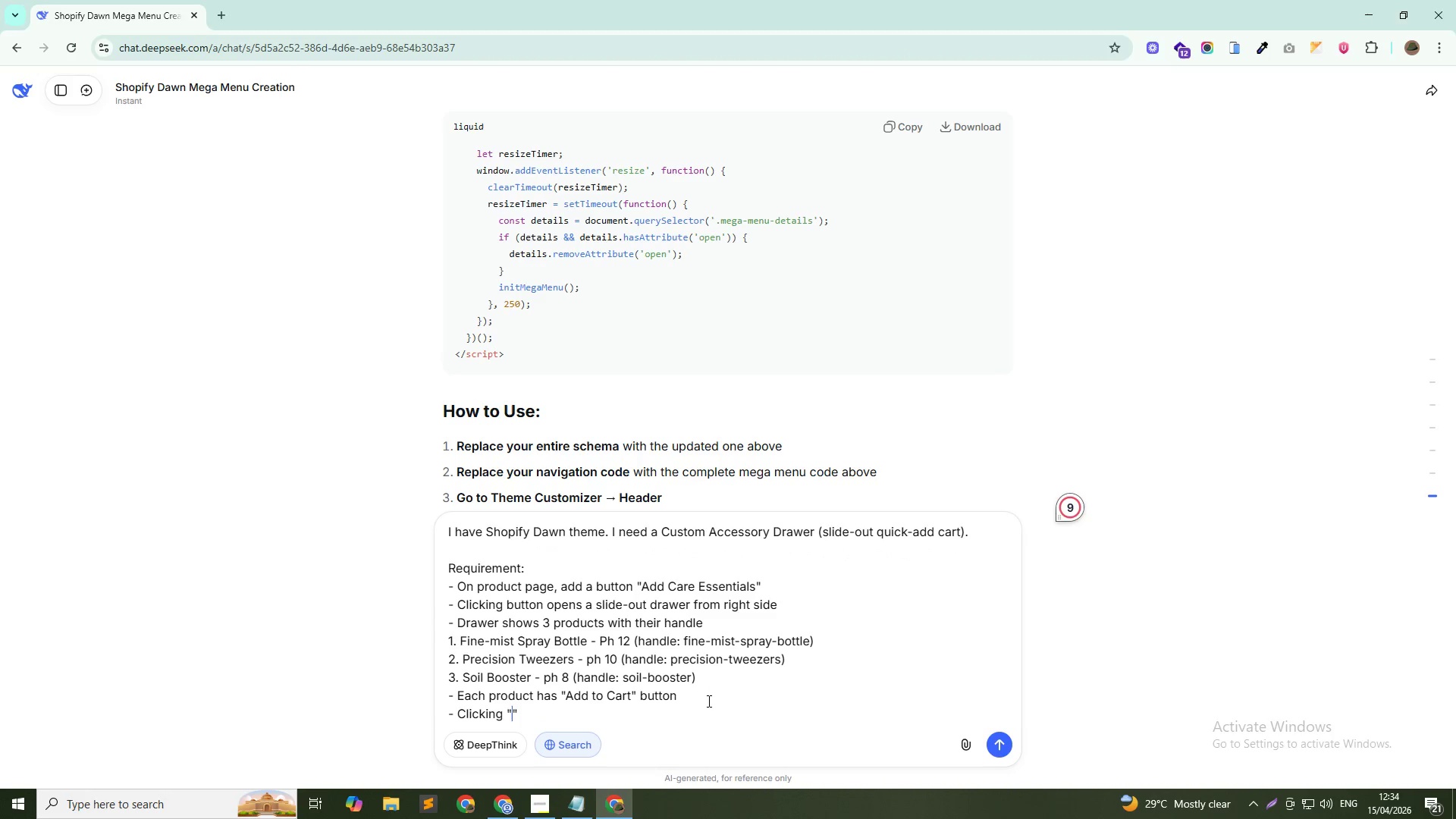 
type(Add to Cart )
key(Backspace)
 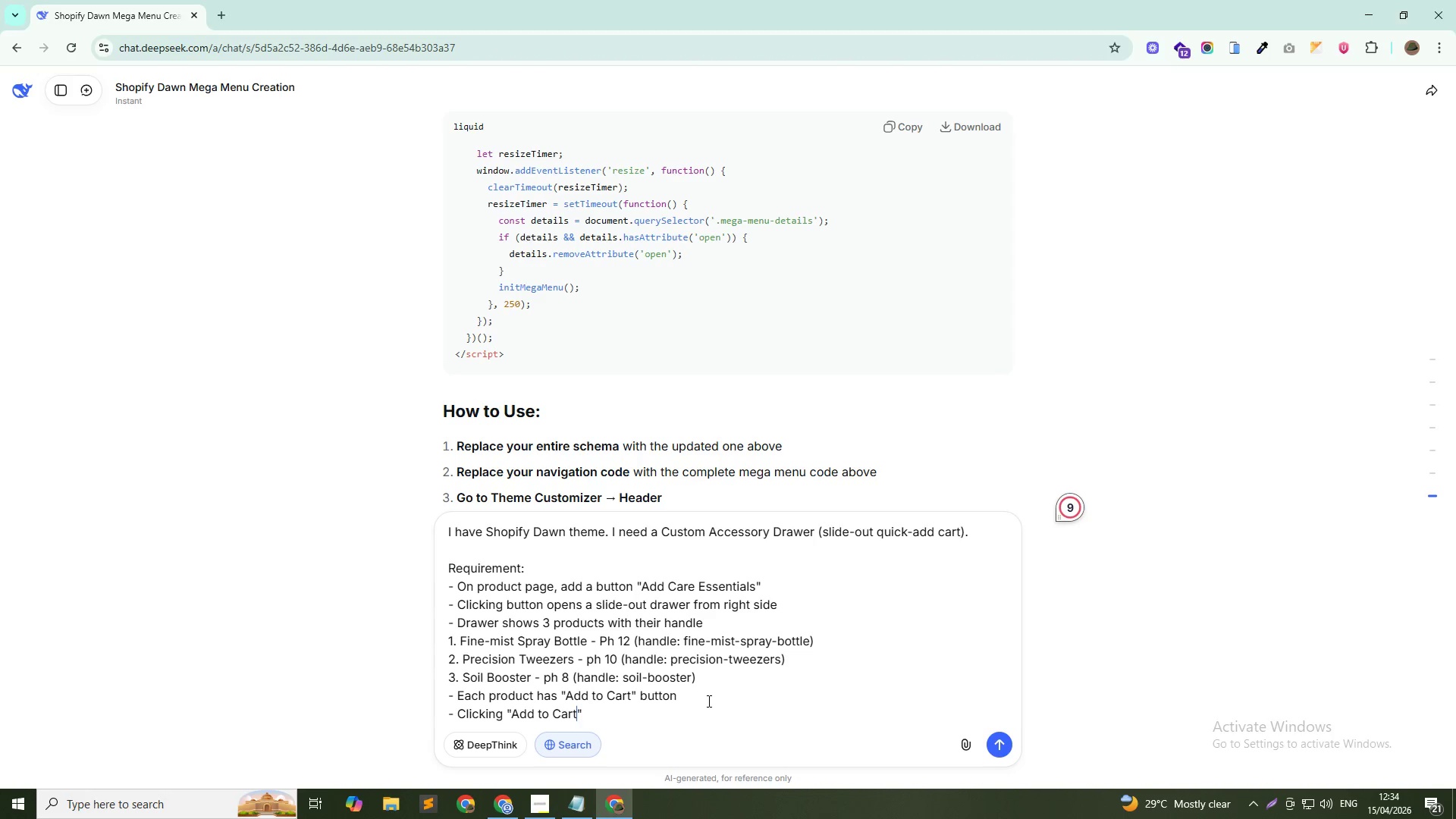 
key(ArrowDown)
 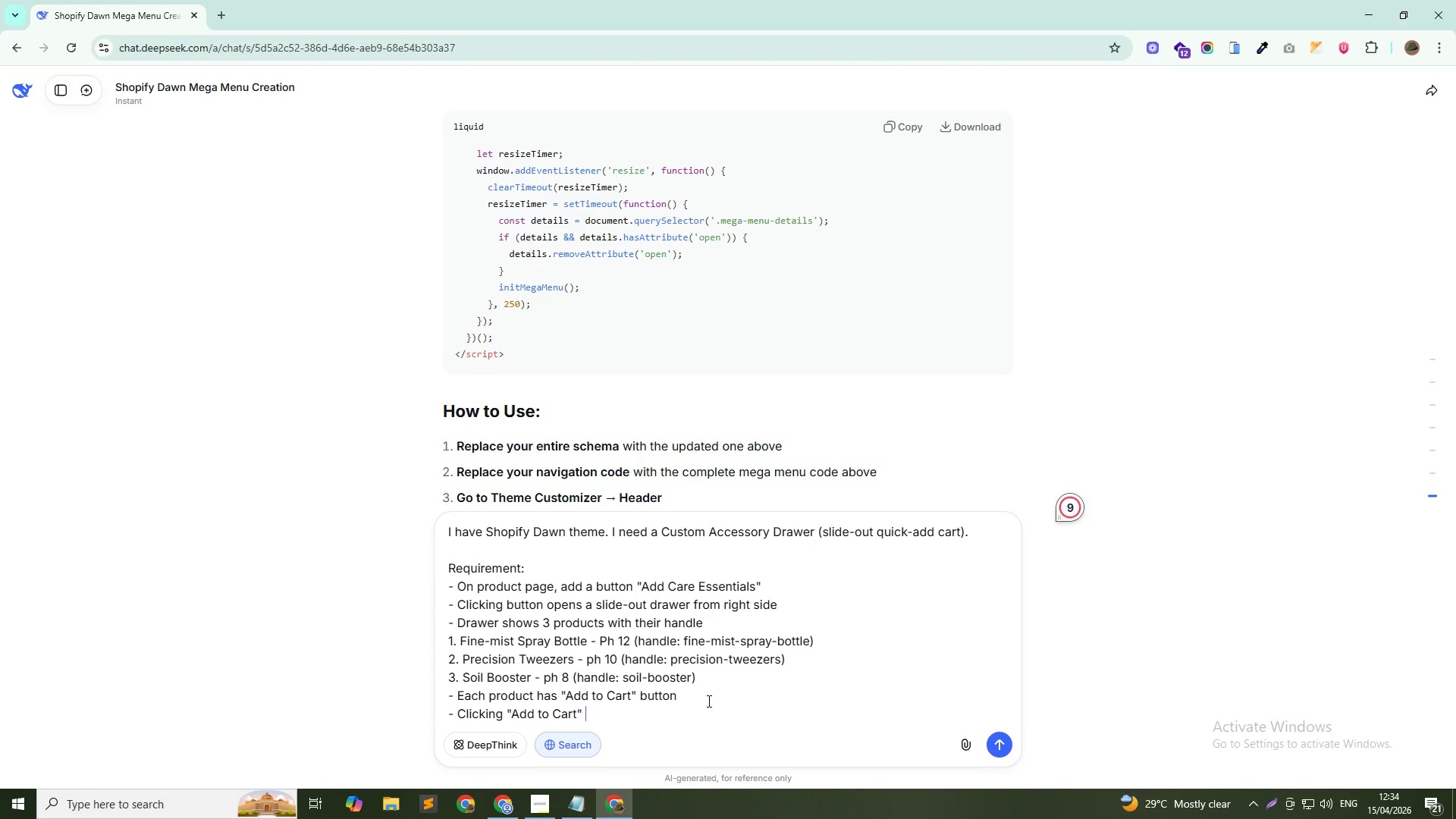 
type( adds product via AJAX)
 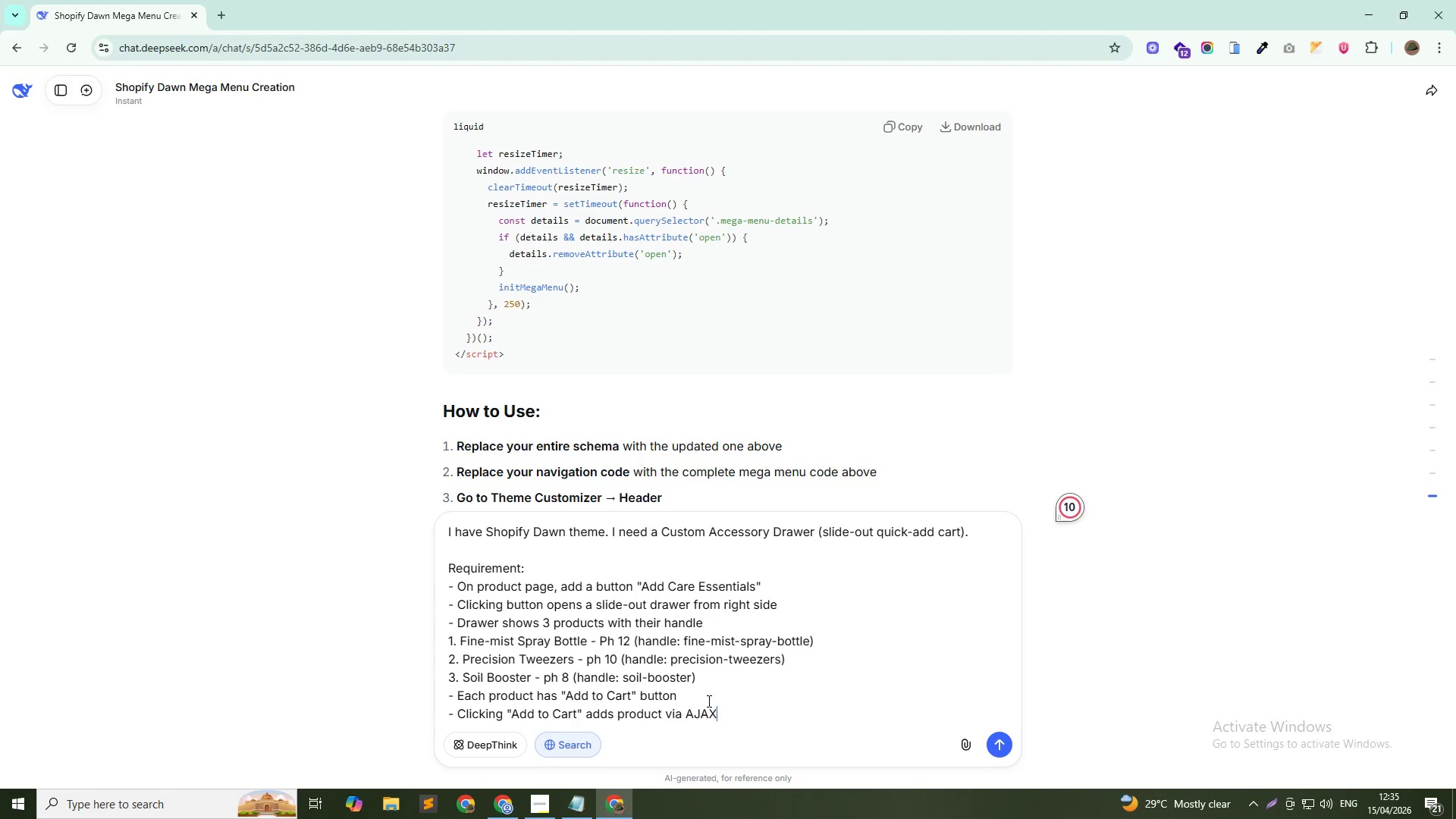 
key(ArrowRight)
 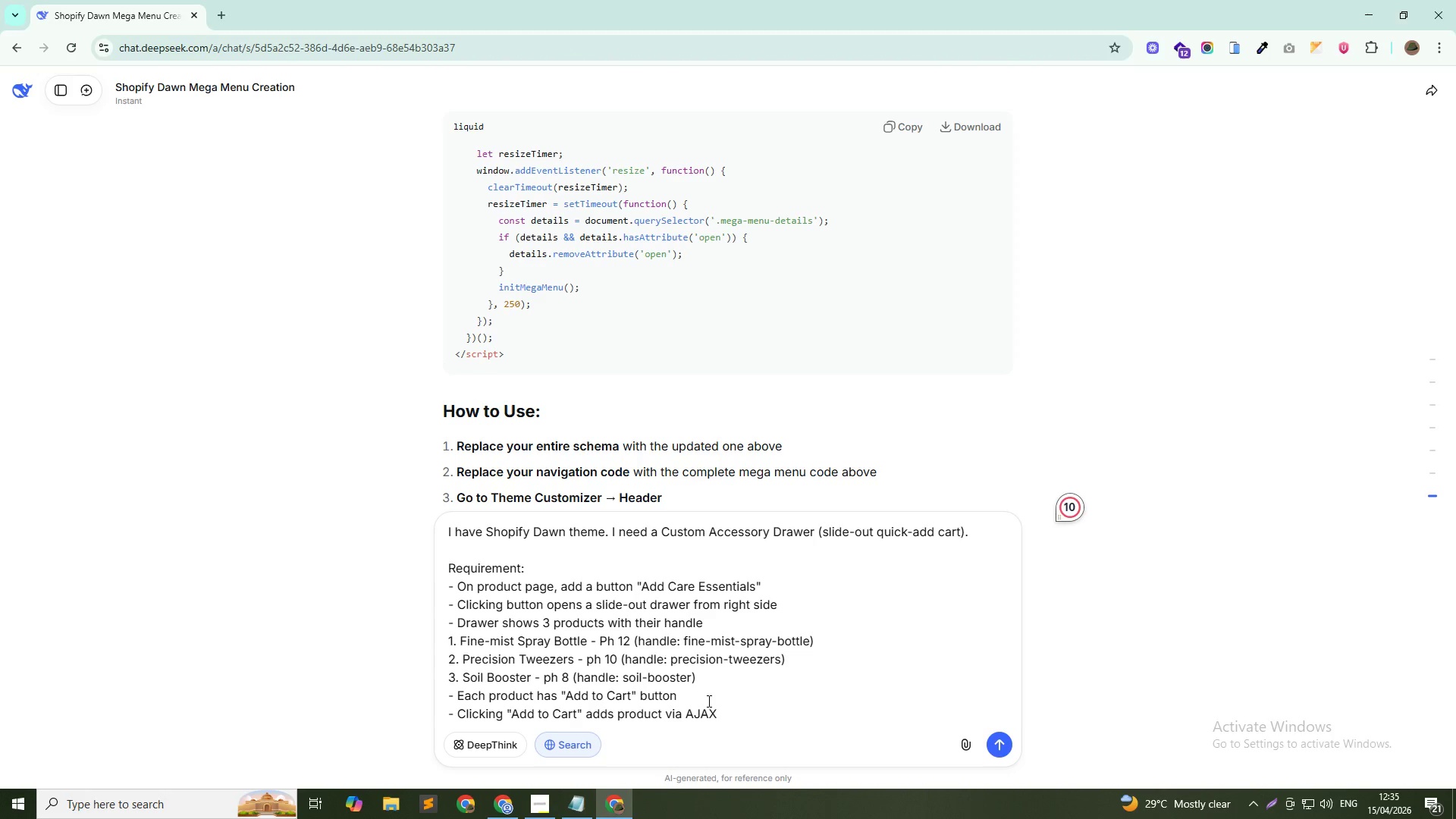 
type( ())
 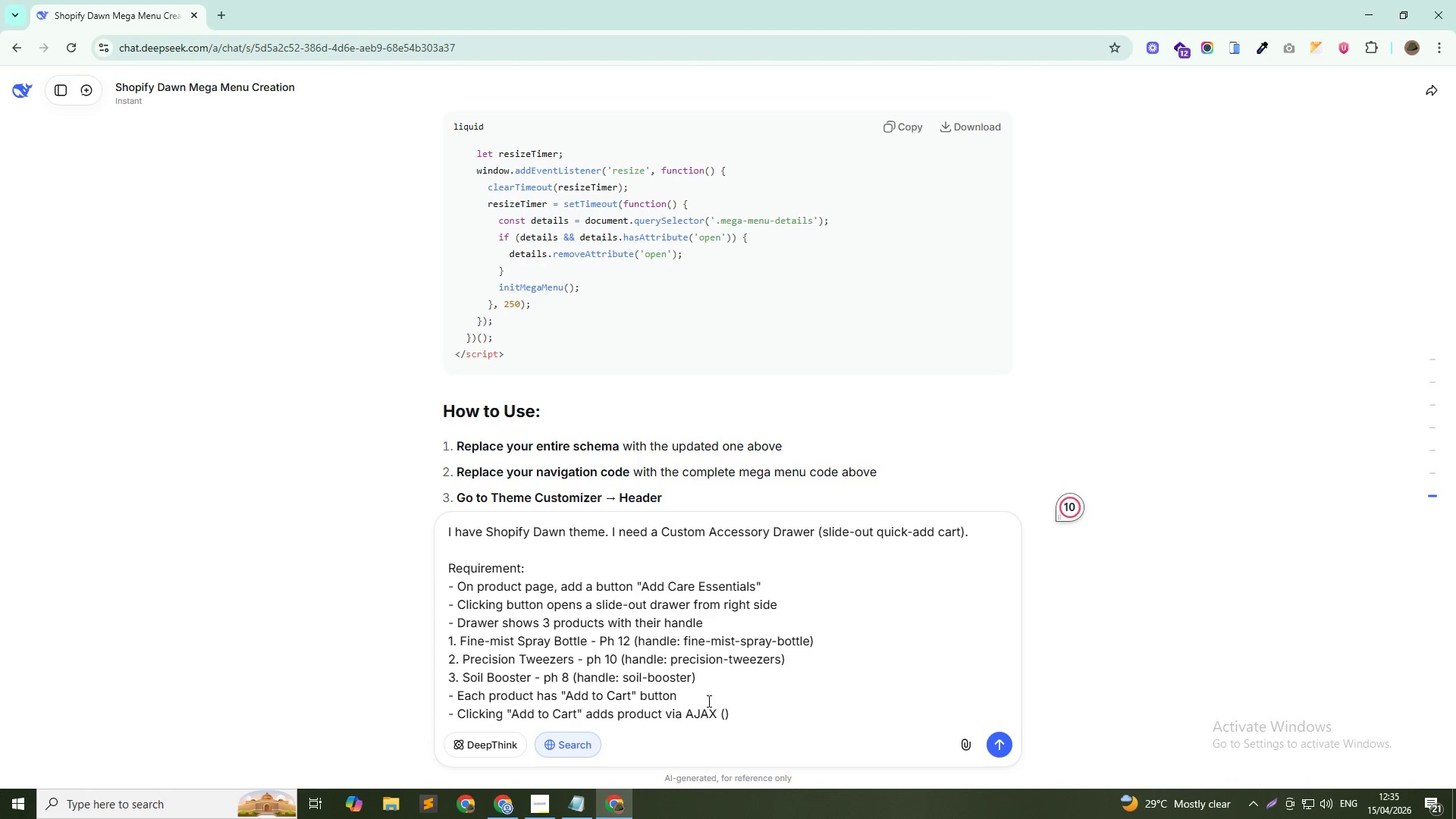 
key(ArrowLeft)
 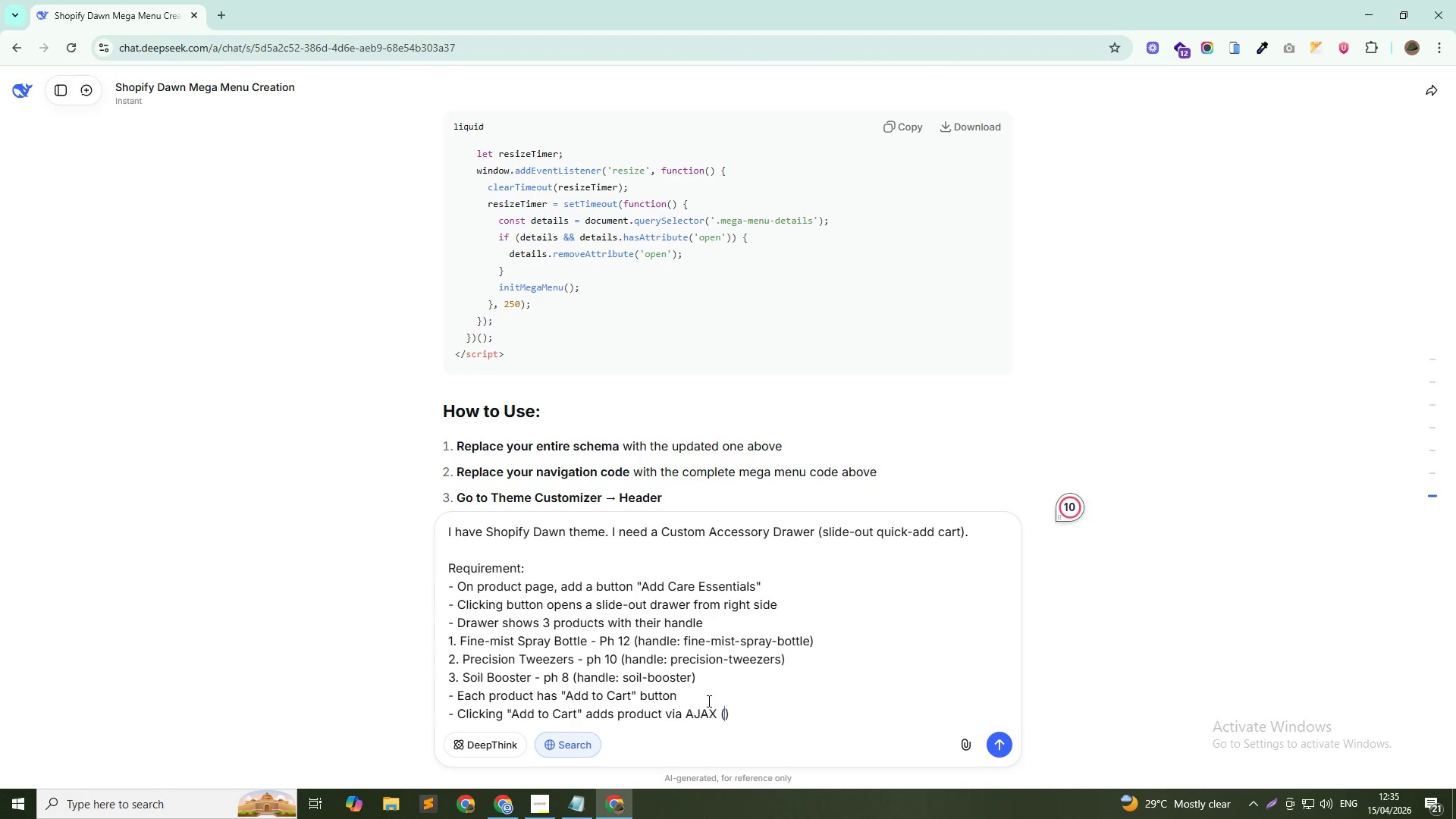 
type(o)
key(Backspace)
type(no page reload)
 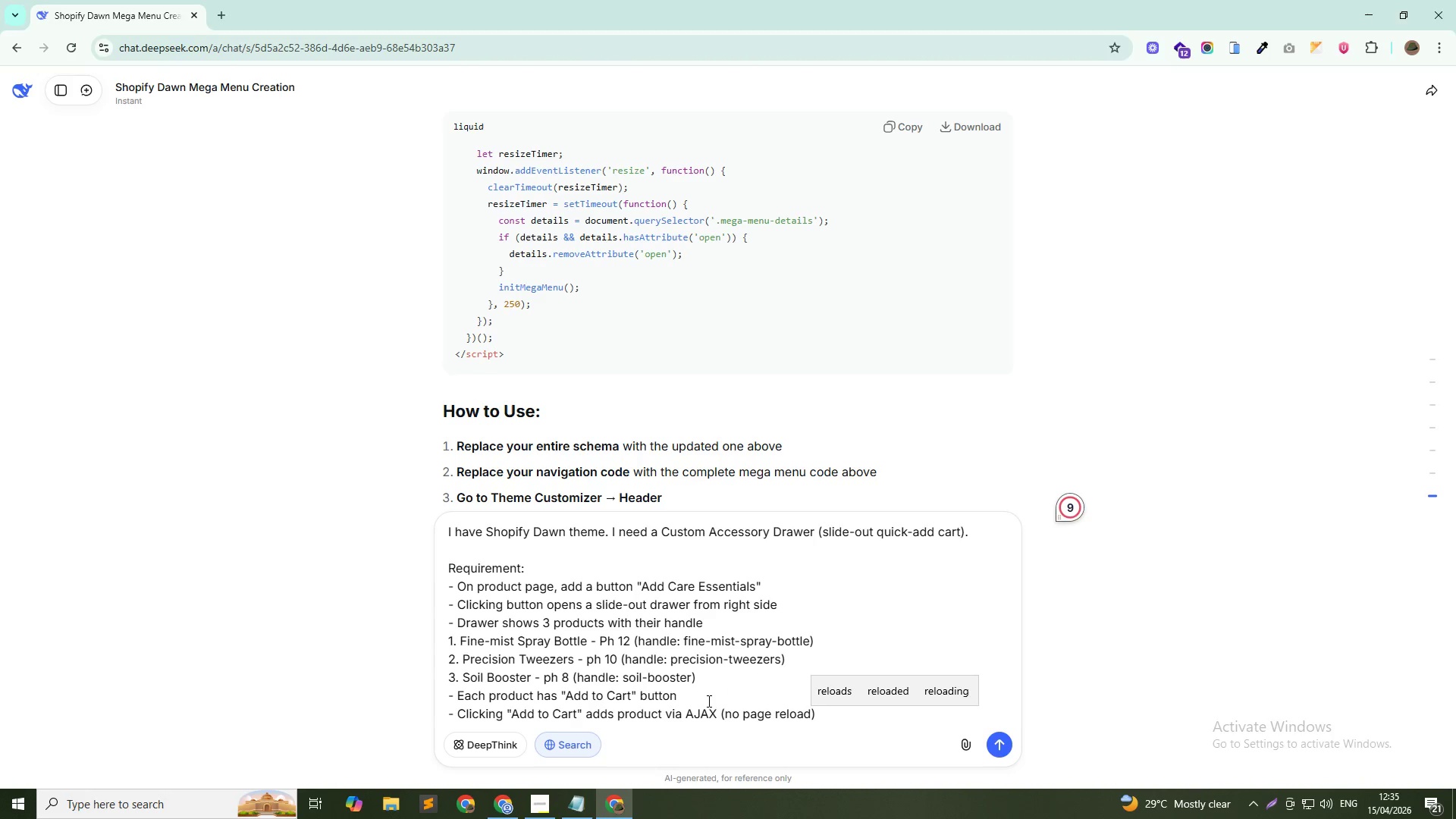 
key(ArrowDown)
 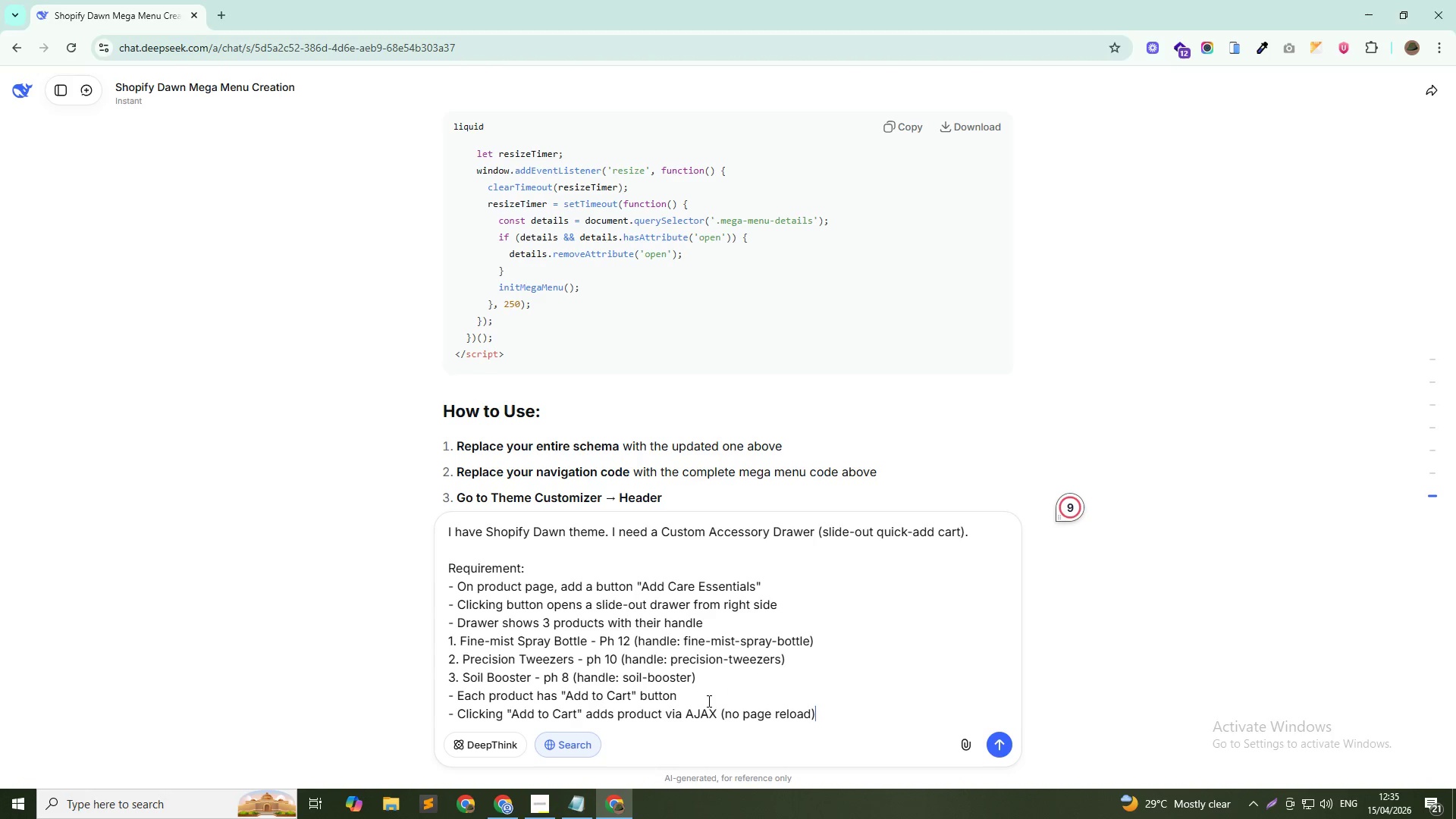 
key(Shift+Enter)
 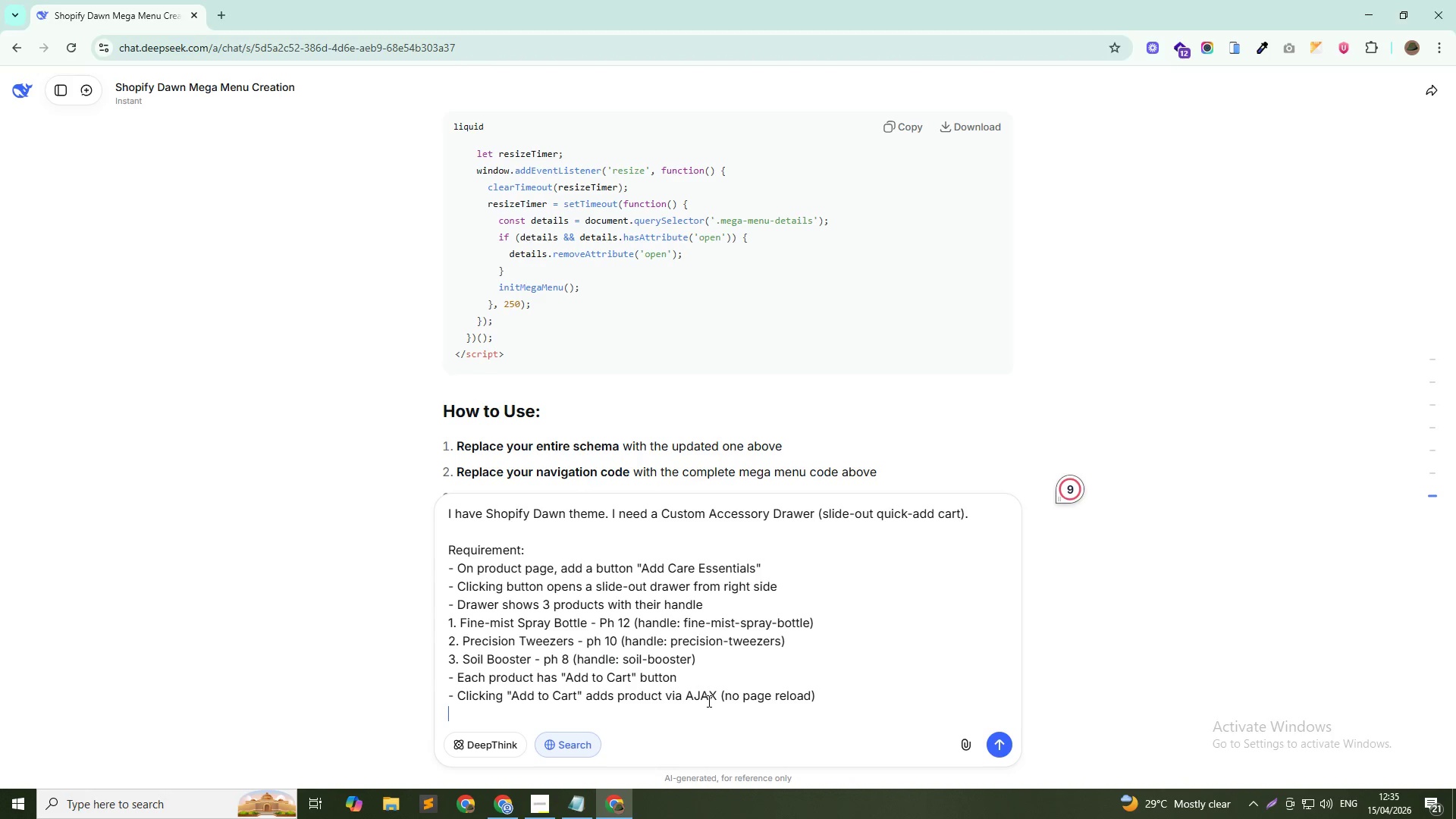 
type(- Cart total updated dynamically)
 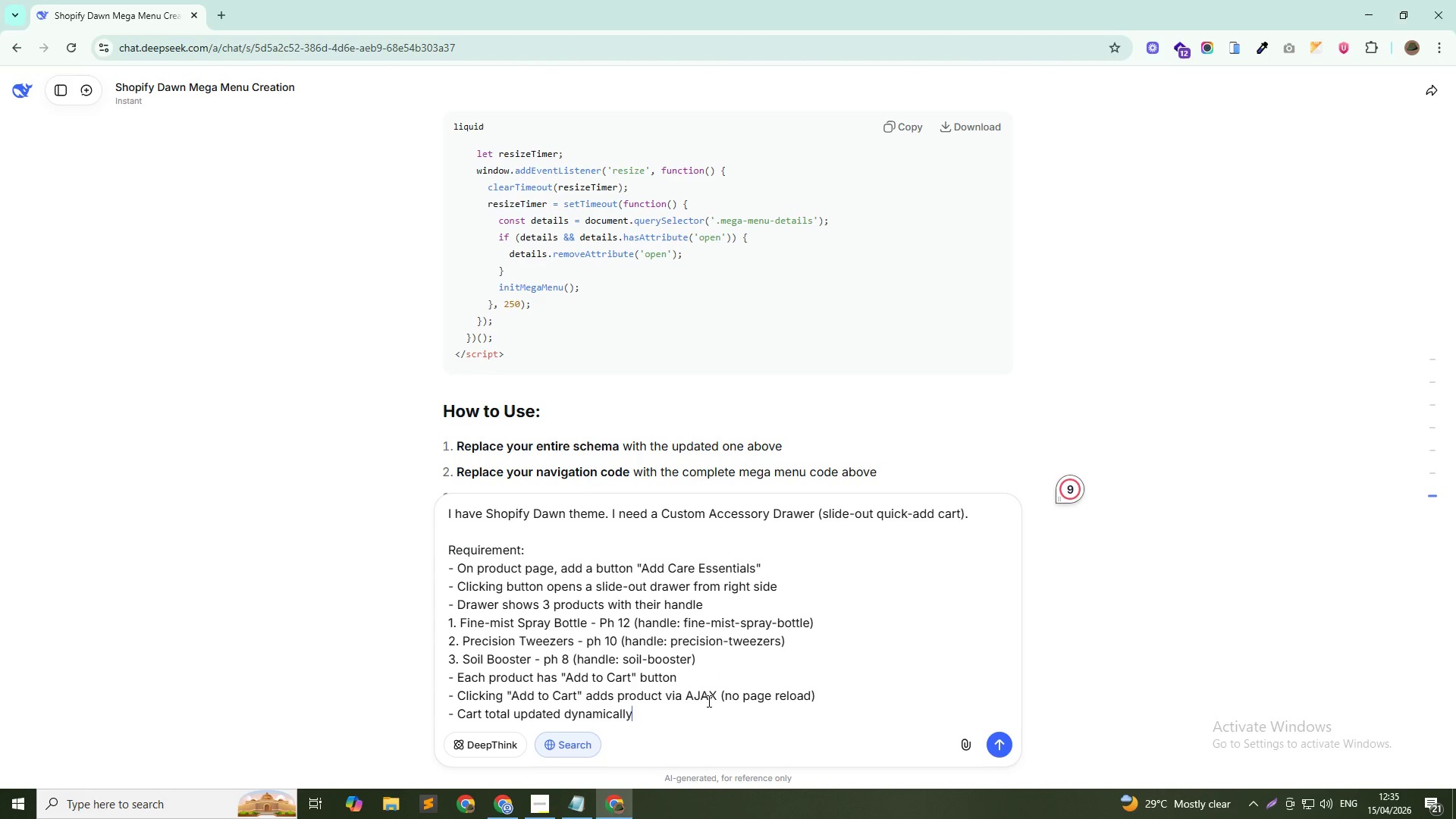 
key(Shift+Enter)
 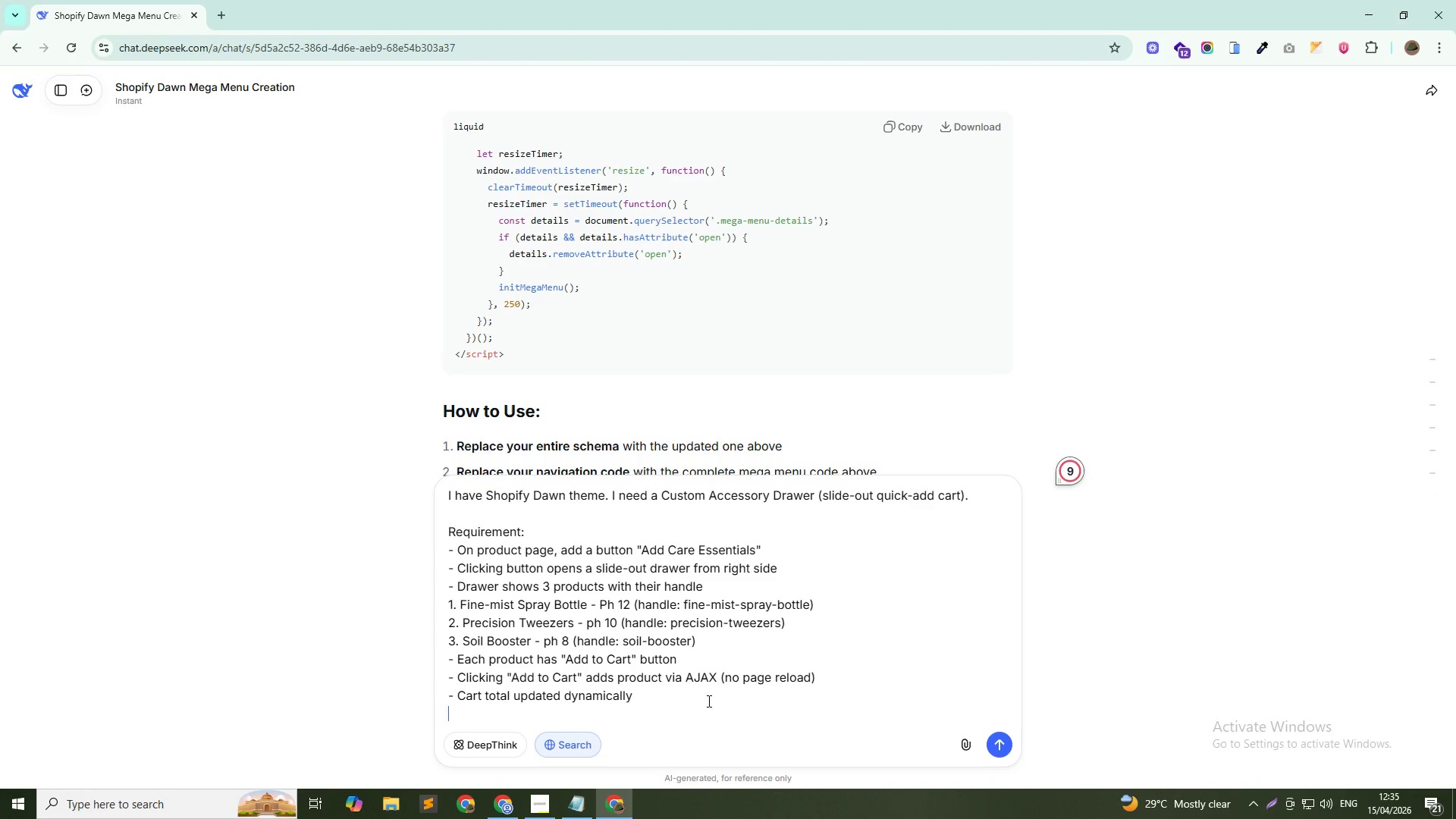 
type(- Drawer stays open after adding)
 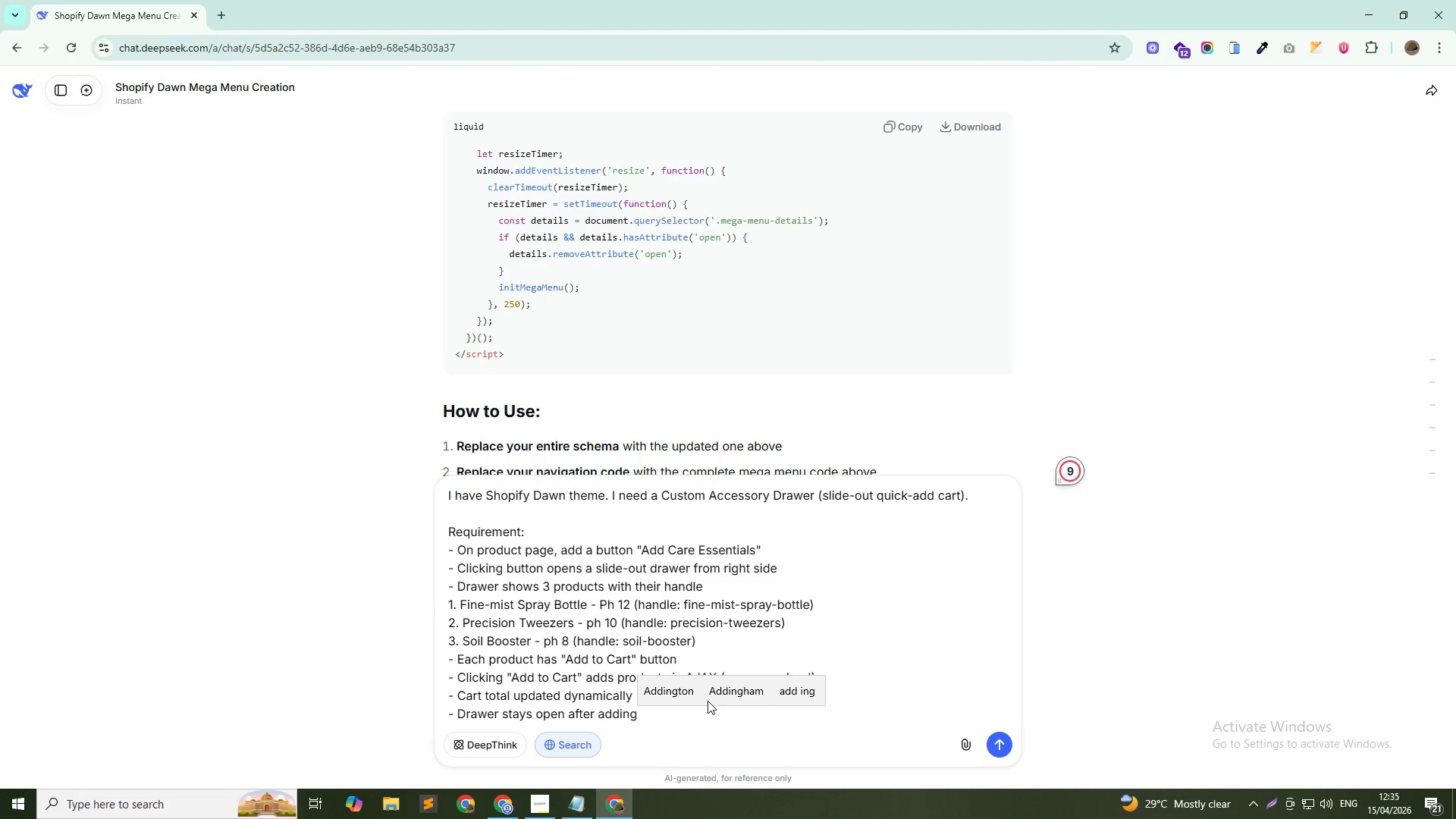 
key(Shift+Enter)
 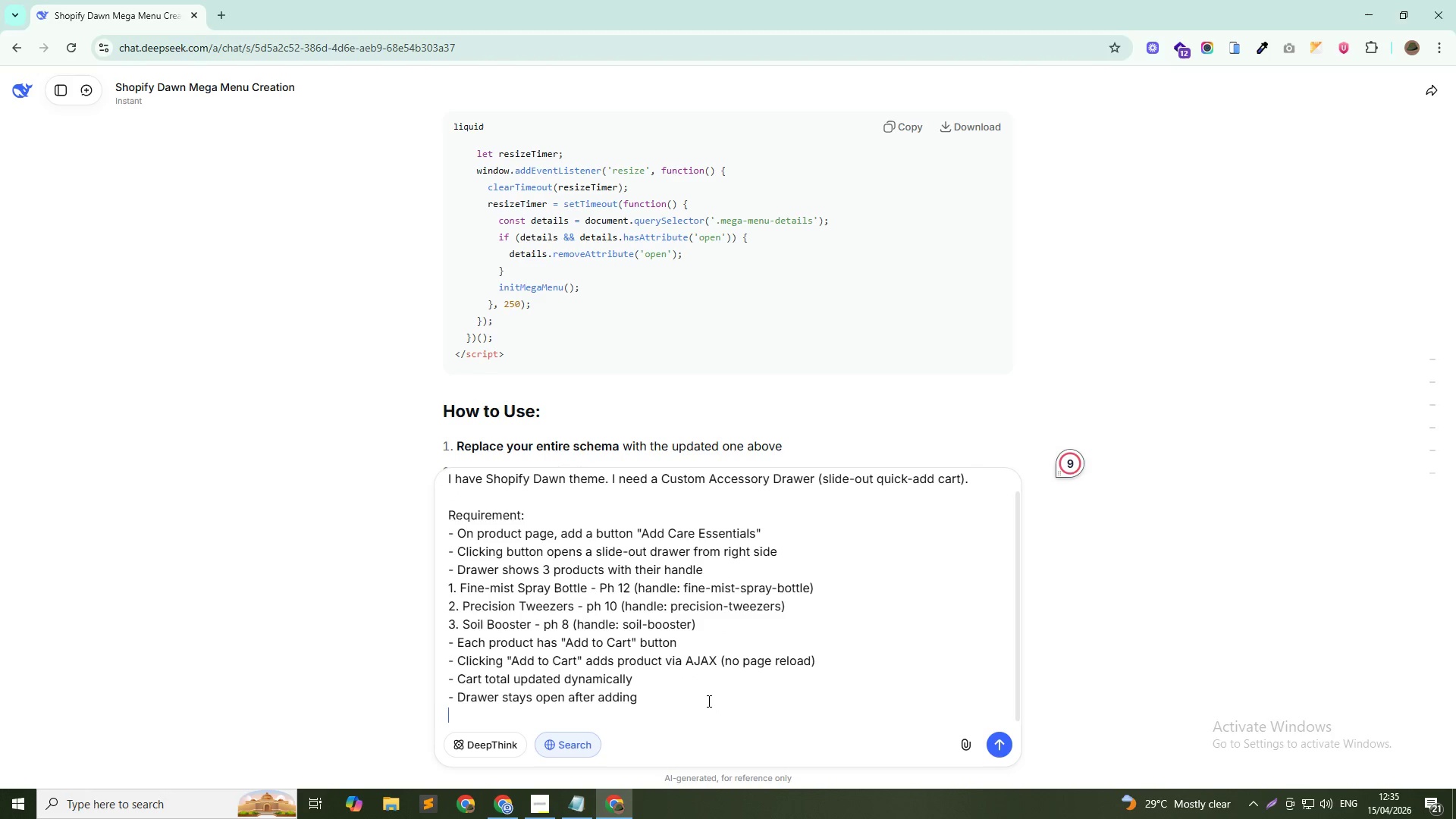 
type(- CLose button ())
 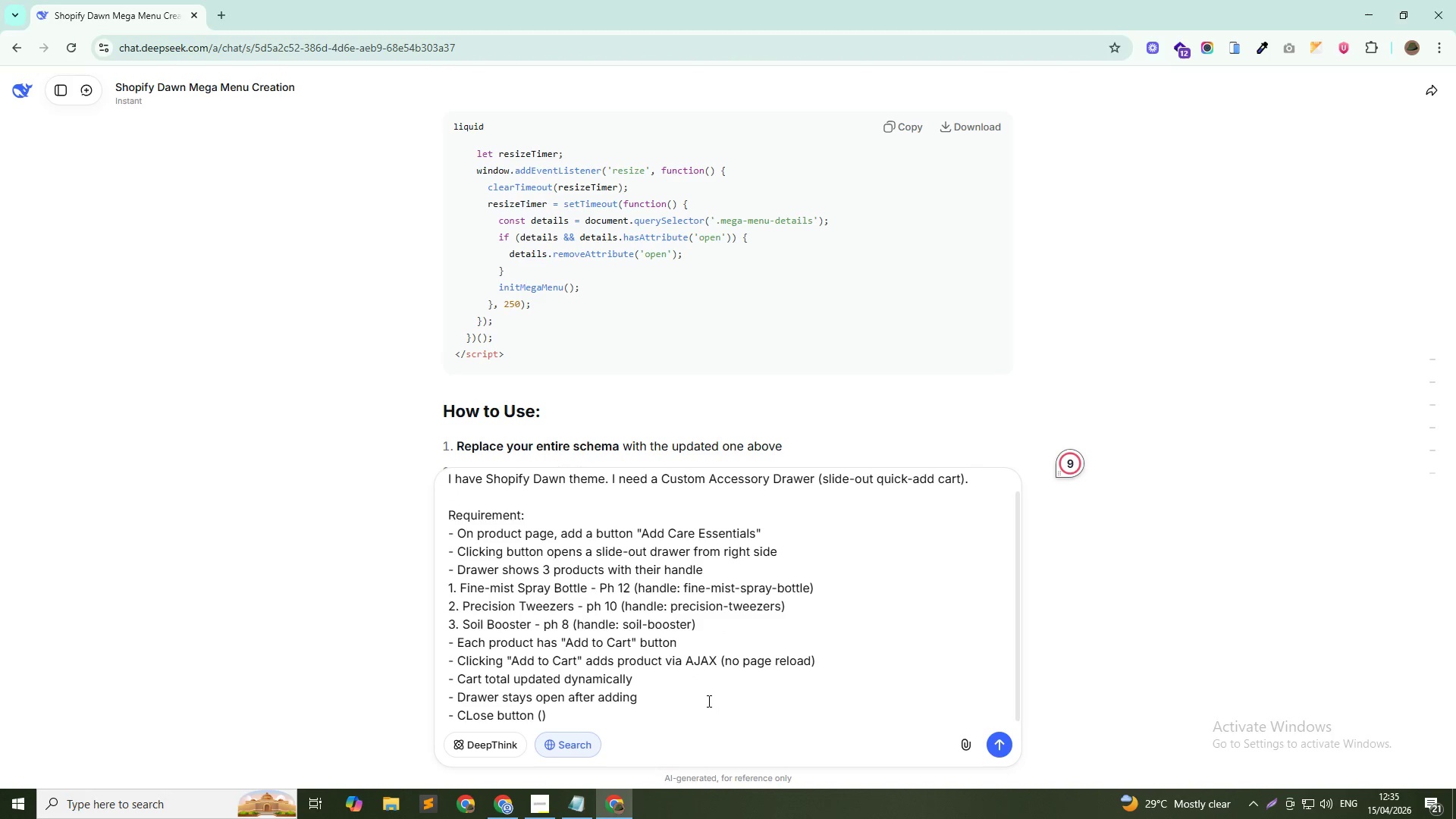 
key(ArrowLeft)
 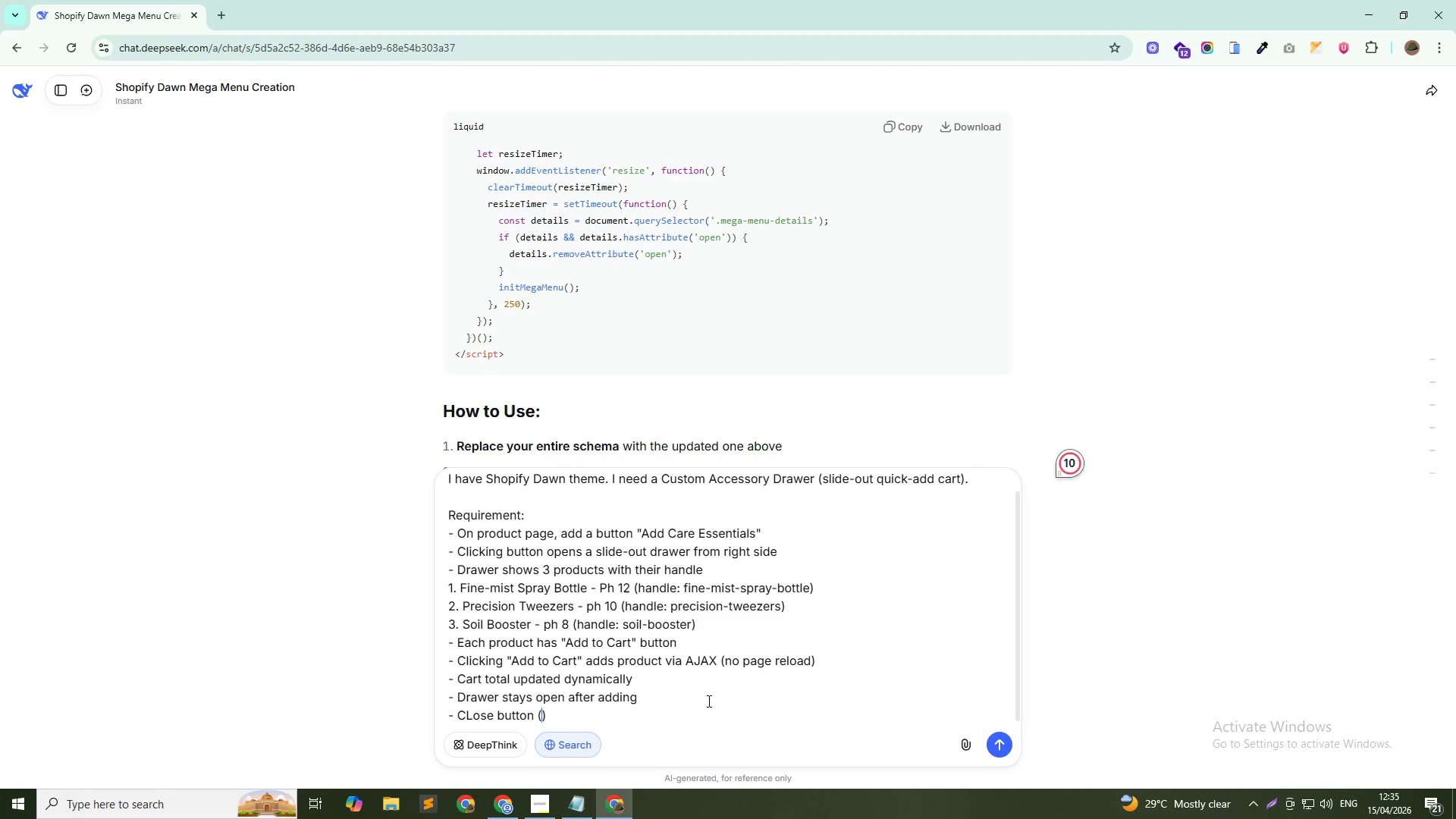 
type(svg)
 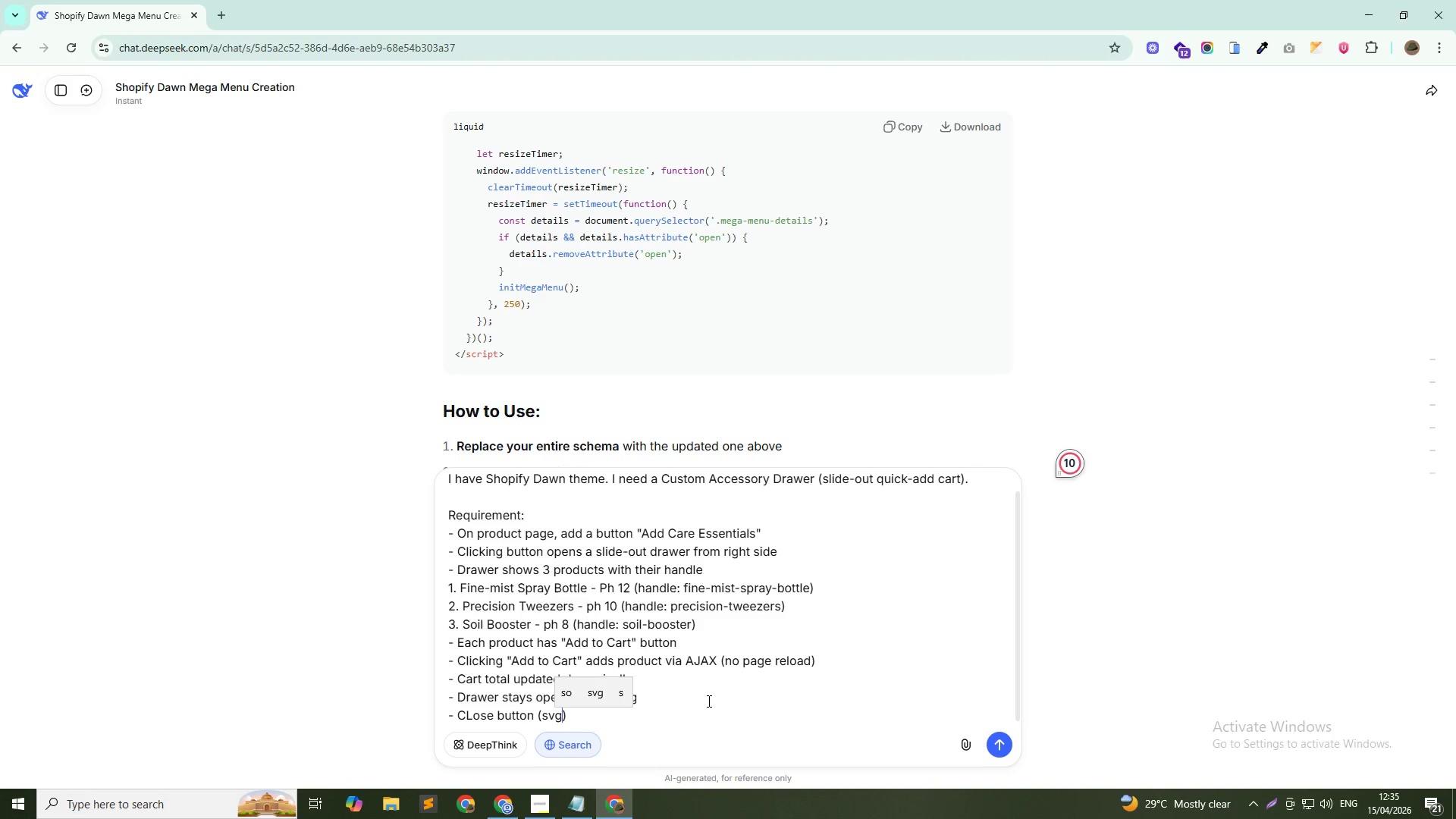 
key(ArrowRight)
 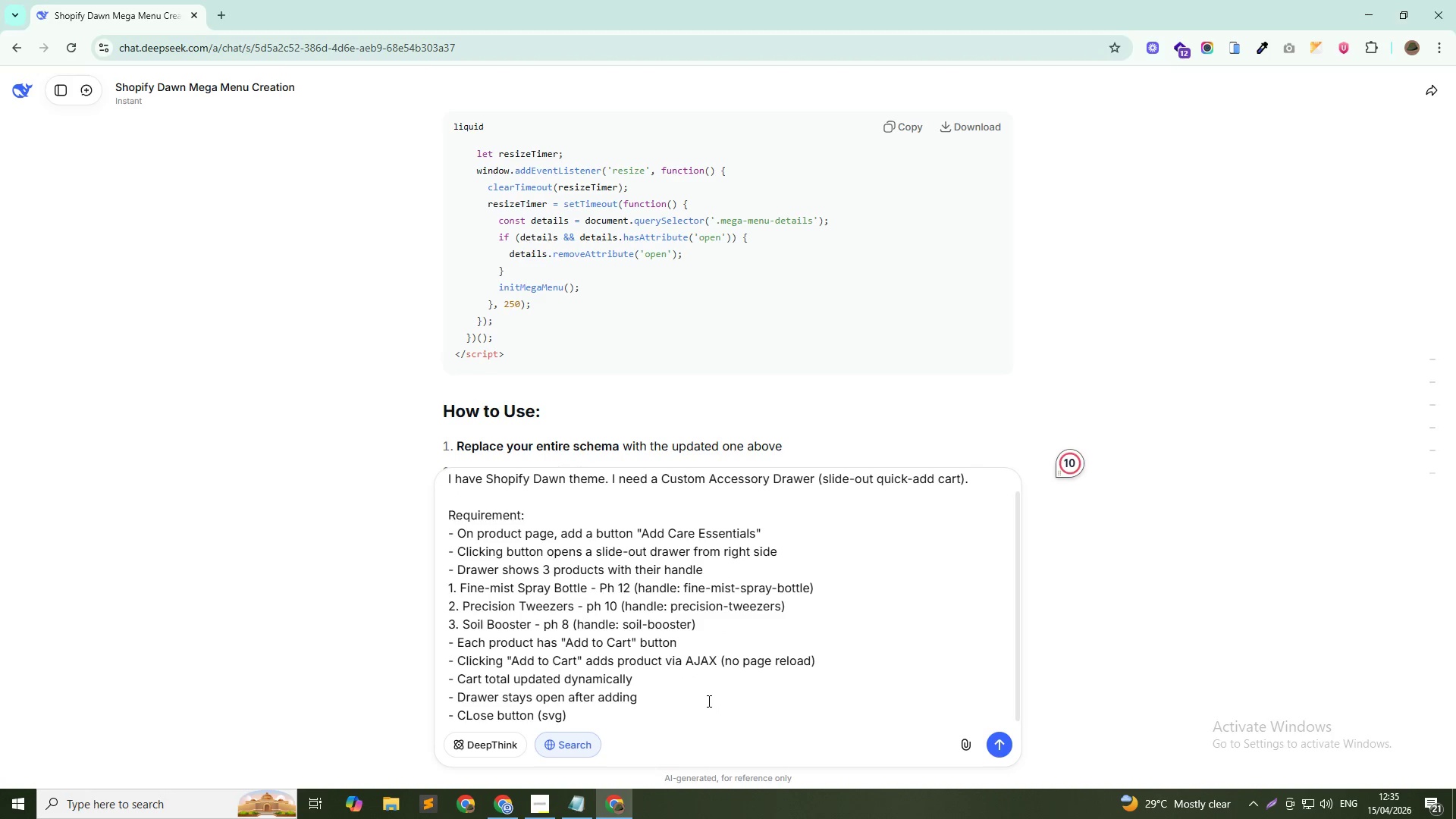 
type( to close drawer)
 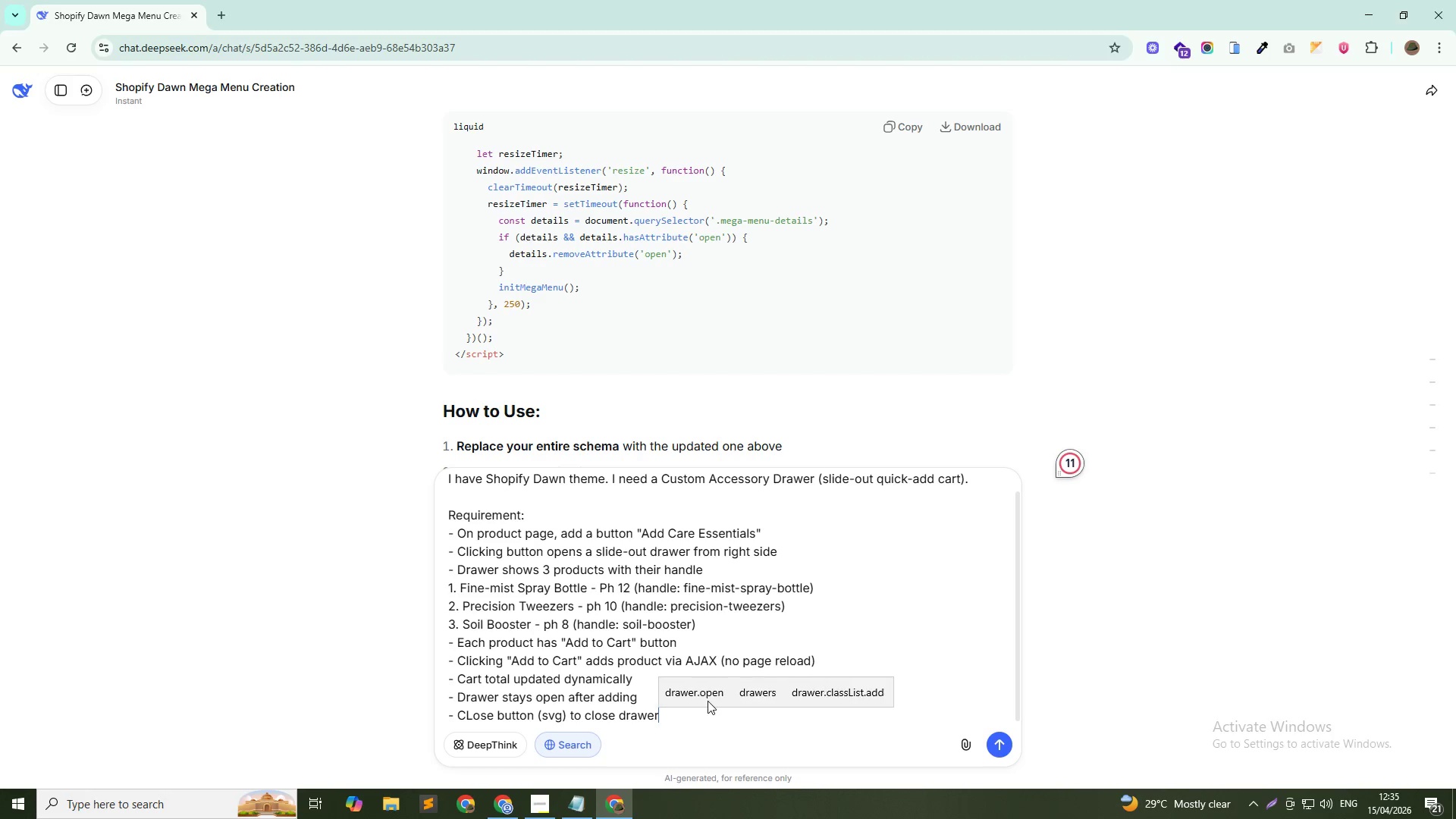 
key(Shift+Enter)
 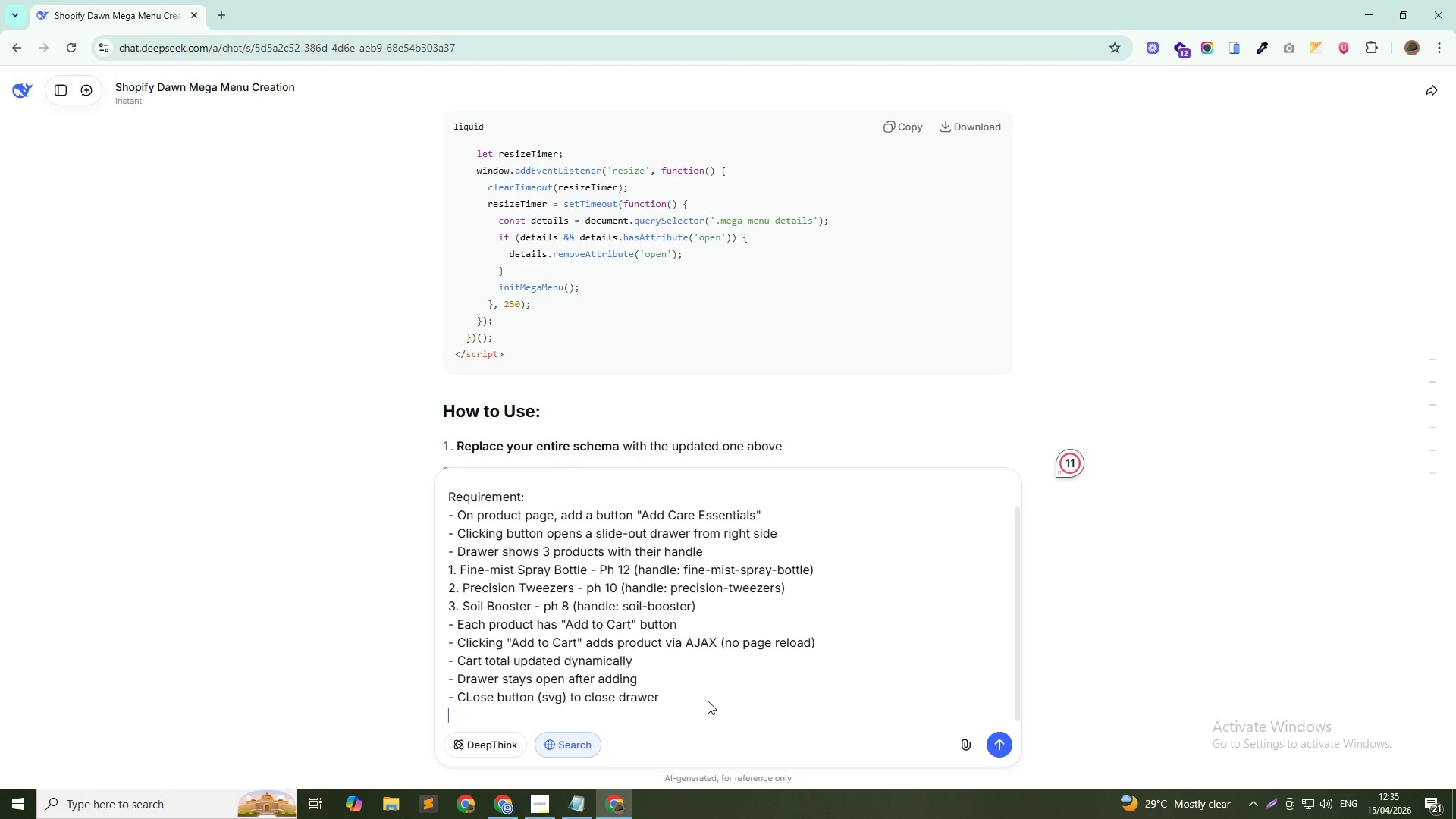 
key(Shift+Enter)
 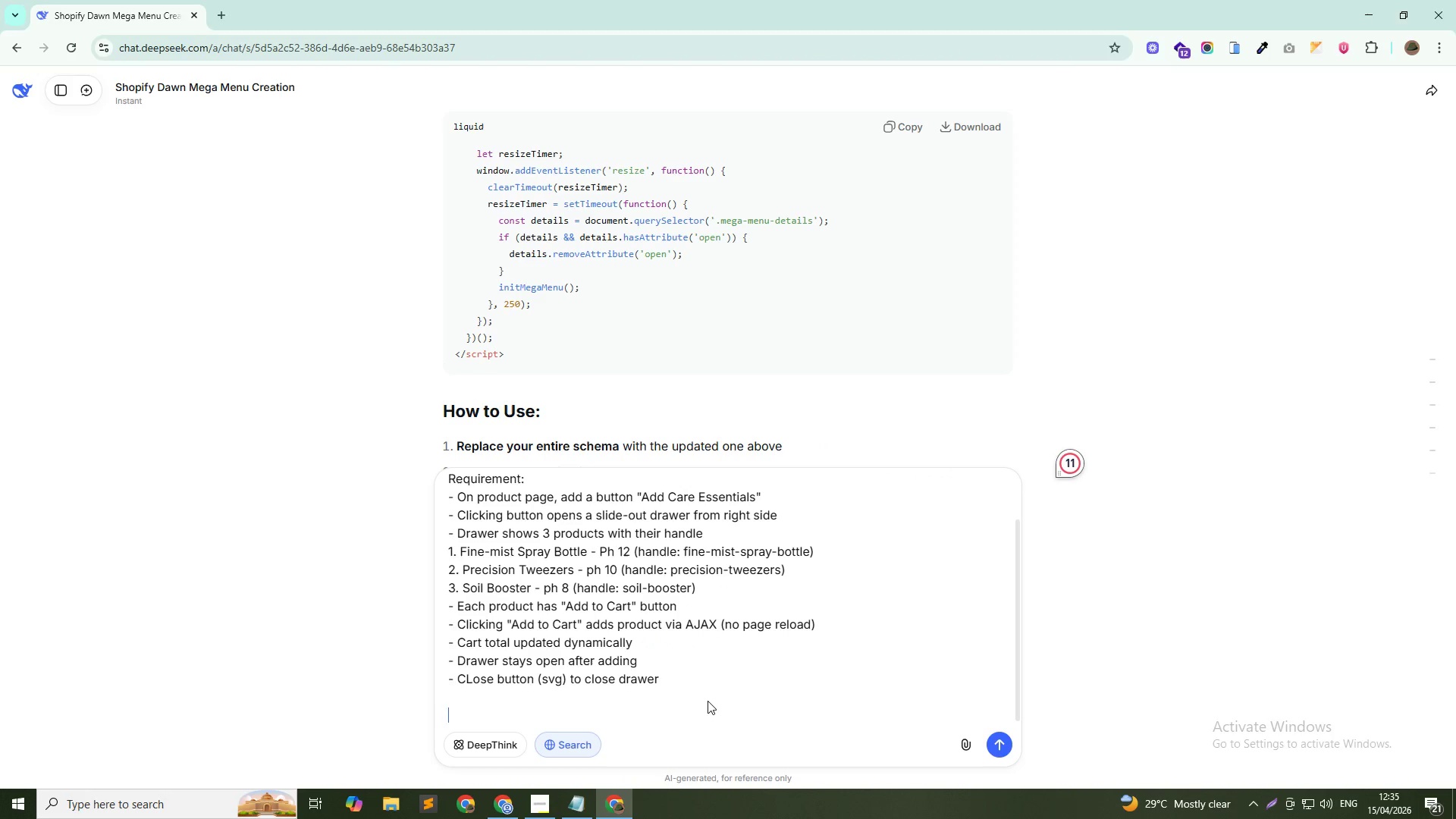 
type(PLeas)
key(Backspace)
key(Backspace)
key(Backspace)
key(Backspace)
type(lease PRo)
key(Backspace)
key(Backspace)
type(rovide :)
 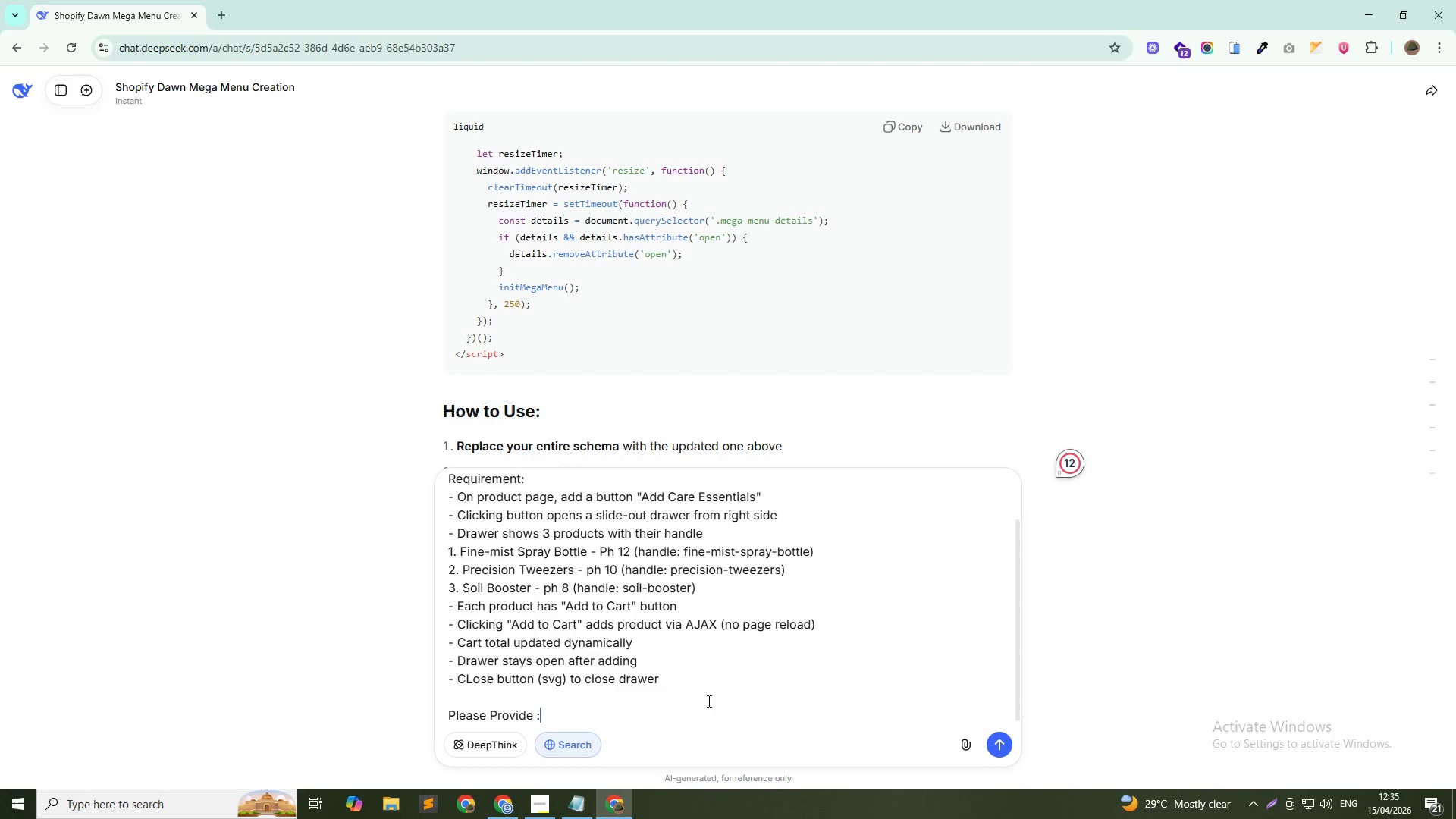 
key(Shift+Enter)
 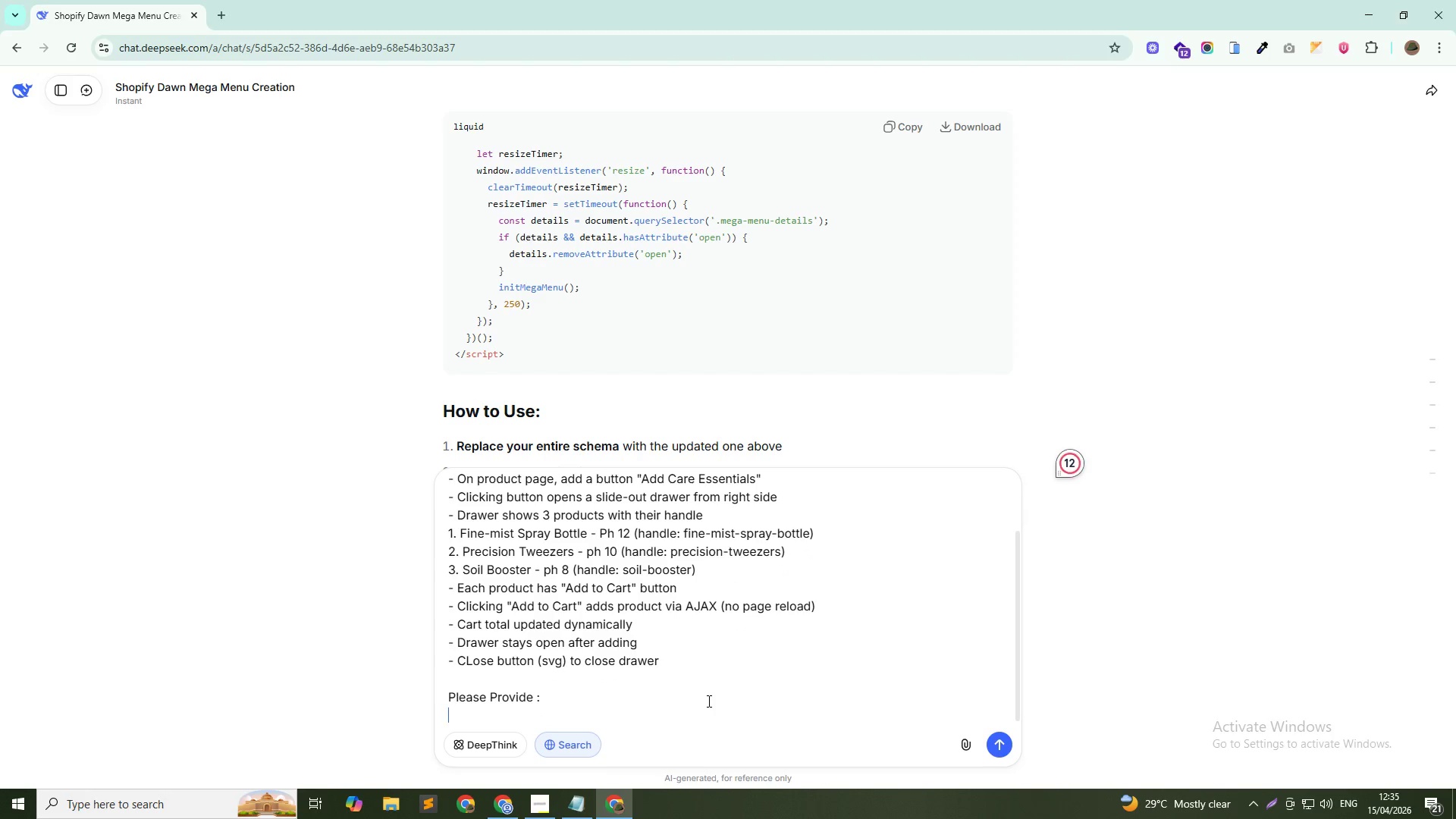 
key(1)
 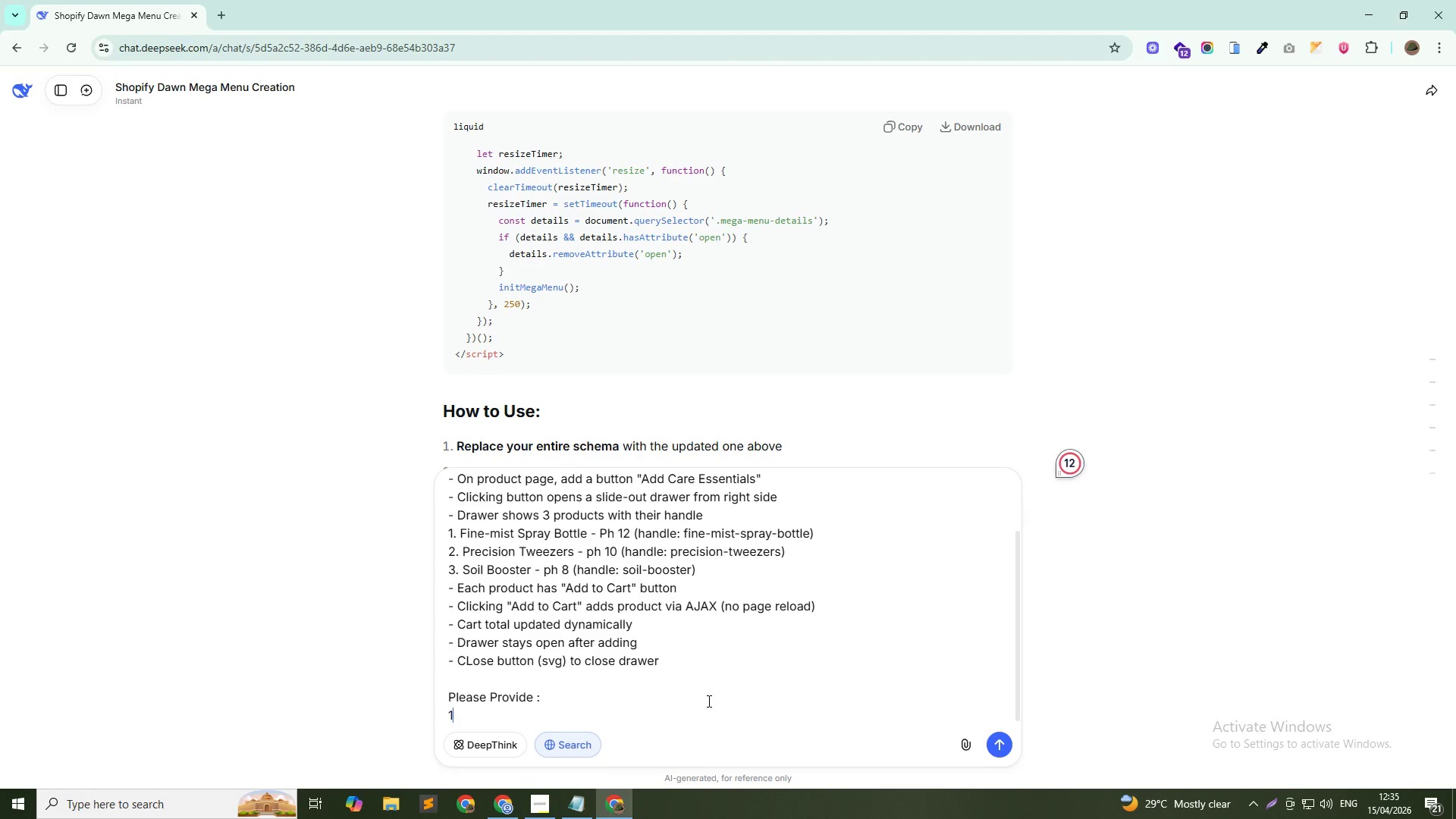 
key(Period)
 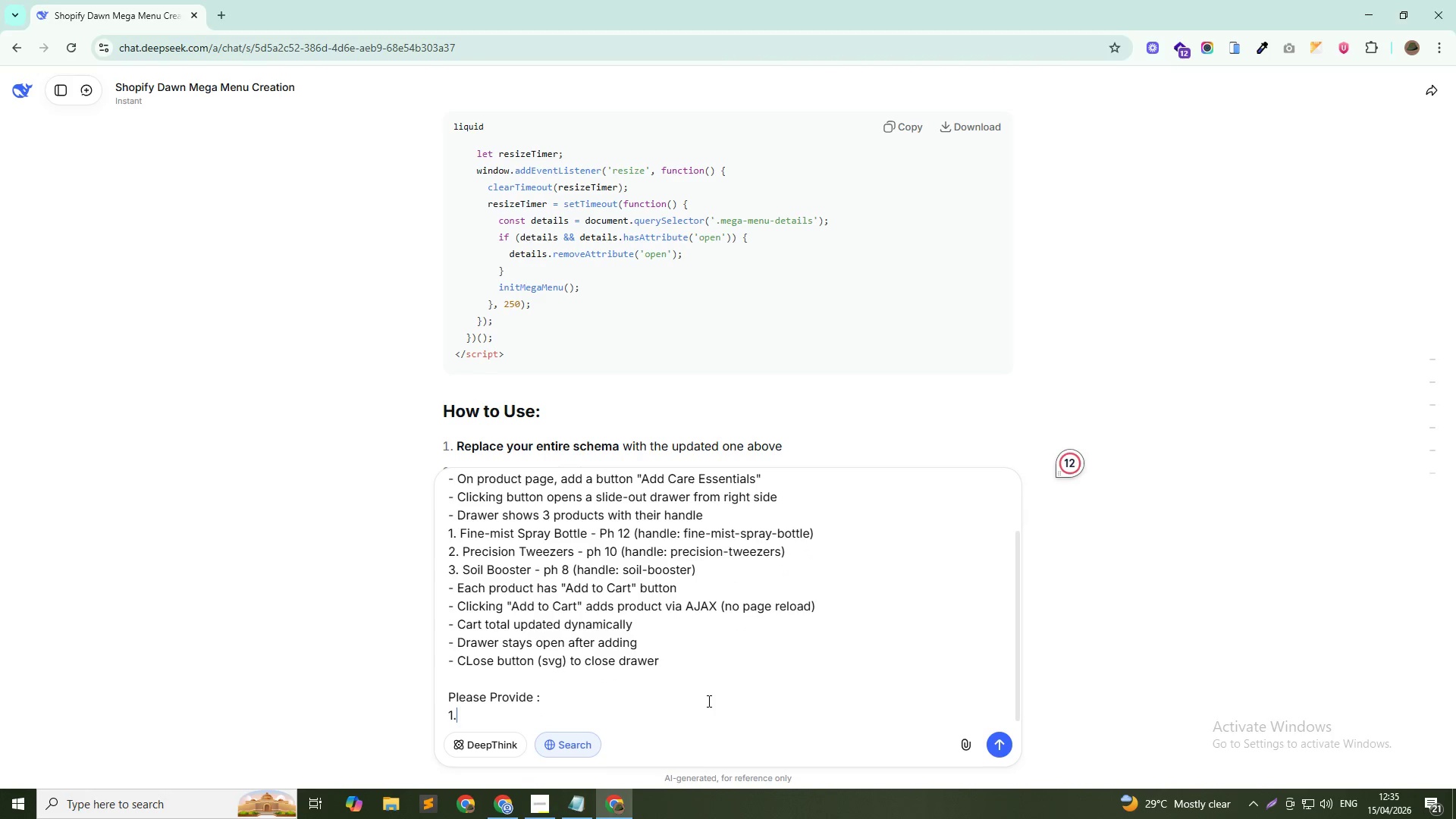 
key(Shift+Enter)
 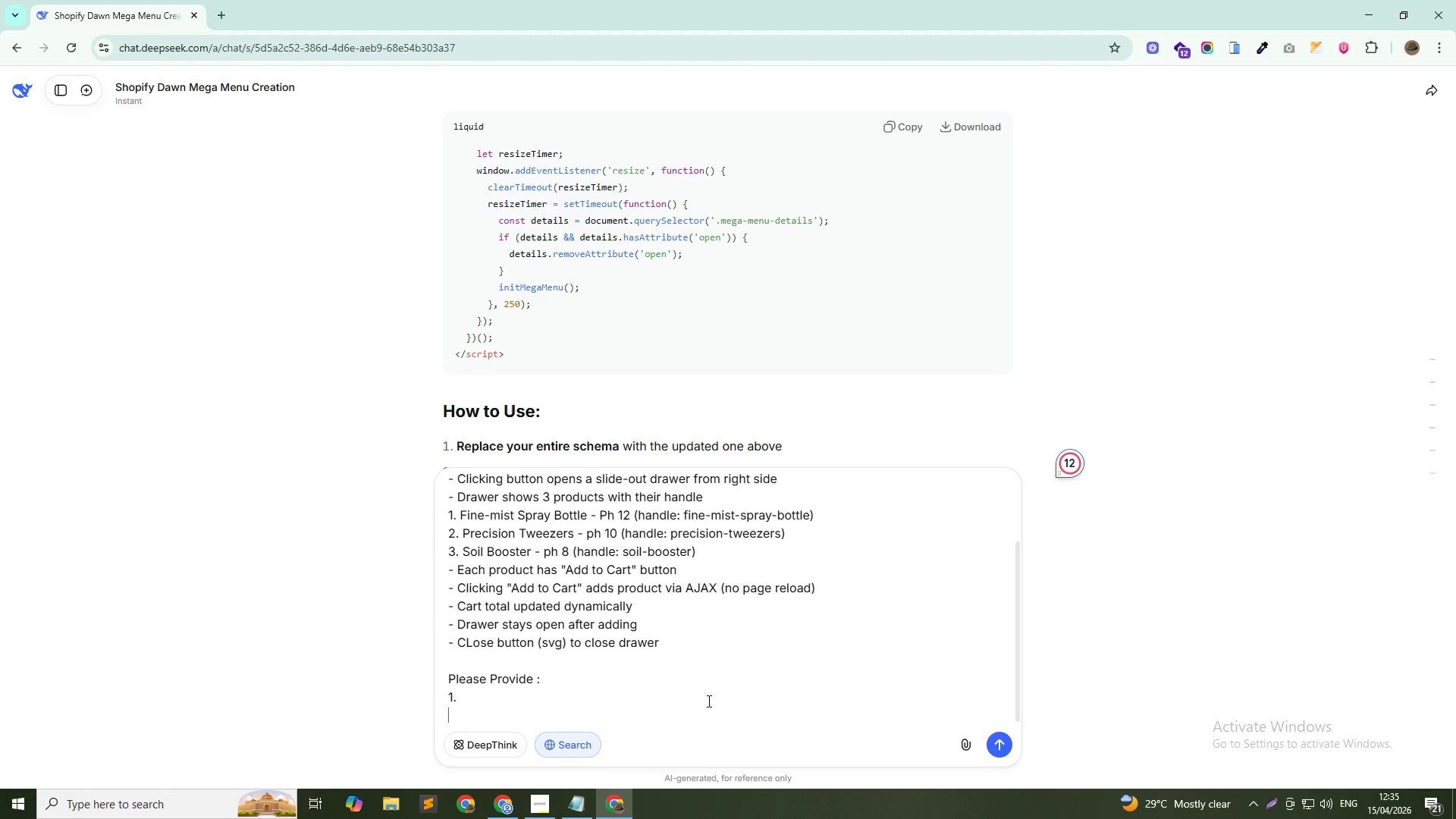 
key(2)
 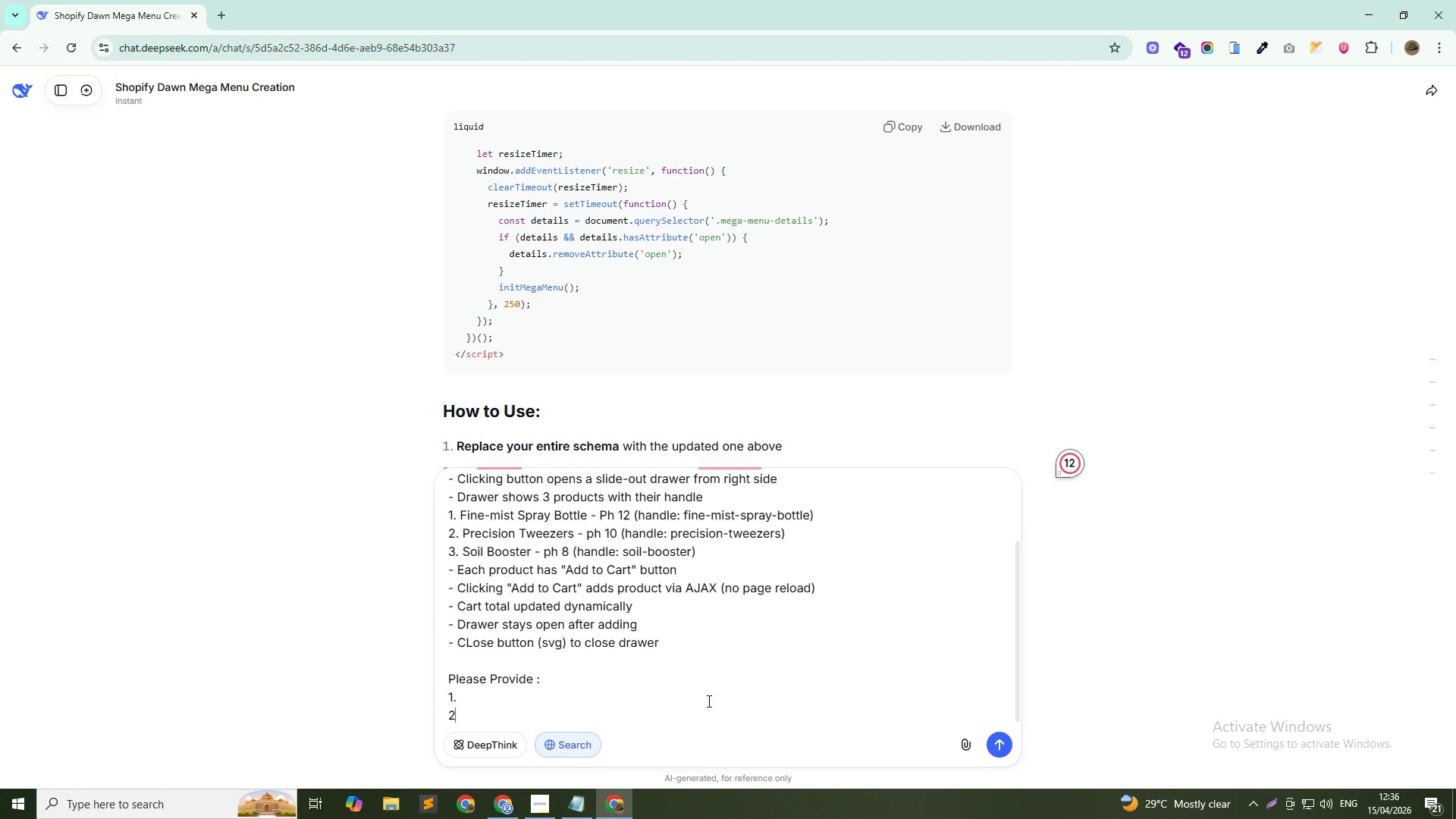 
key(Period)
 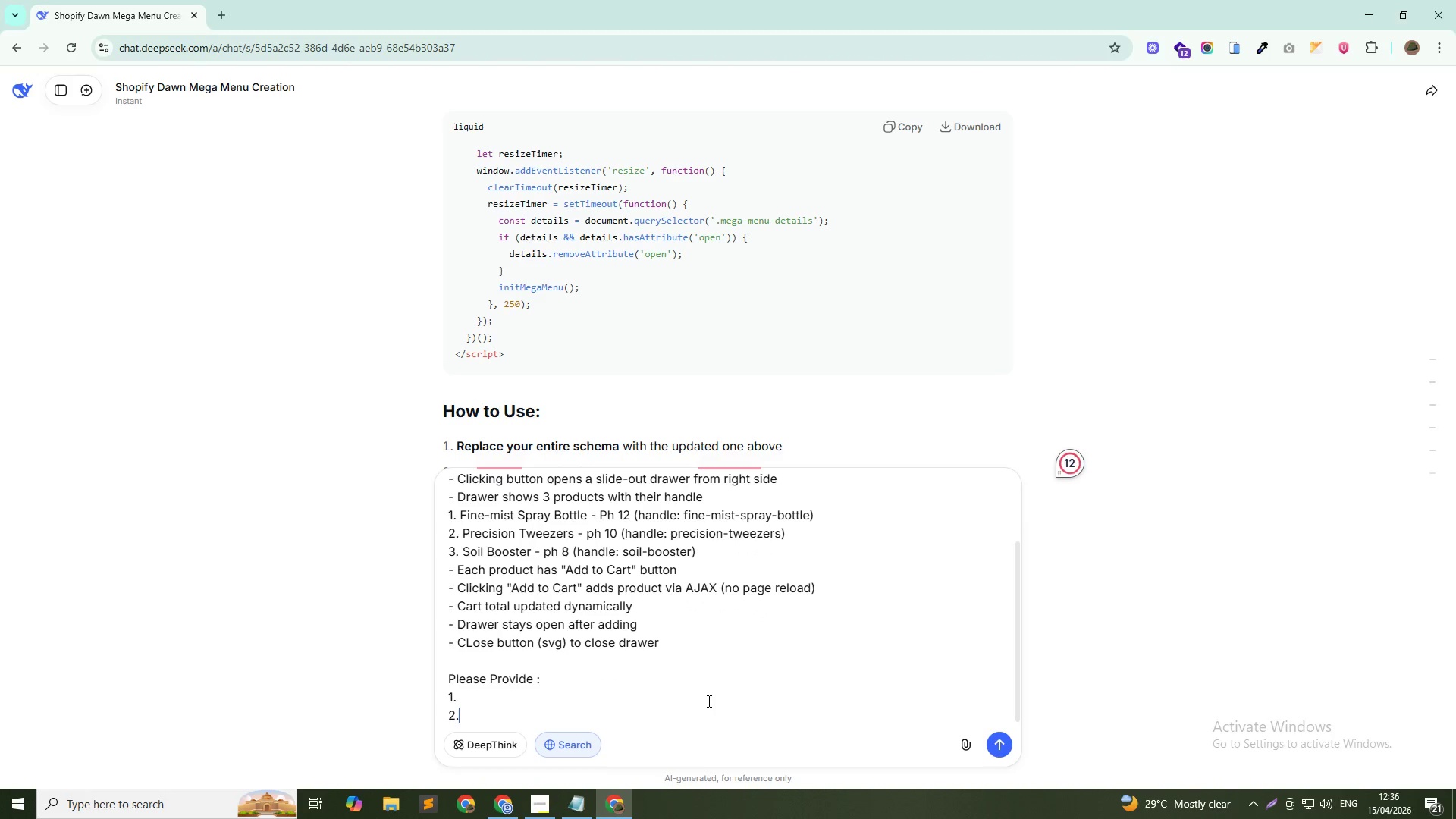 
key(Space)
 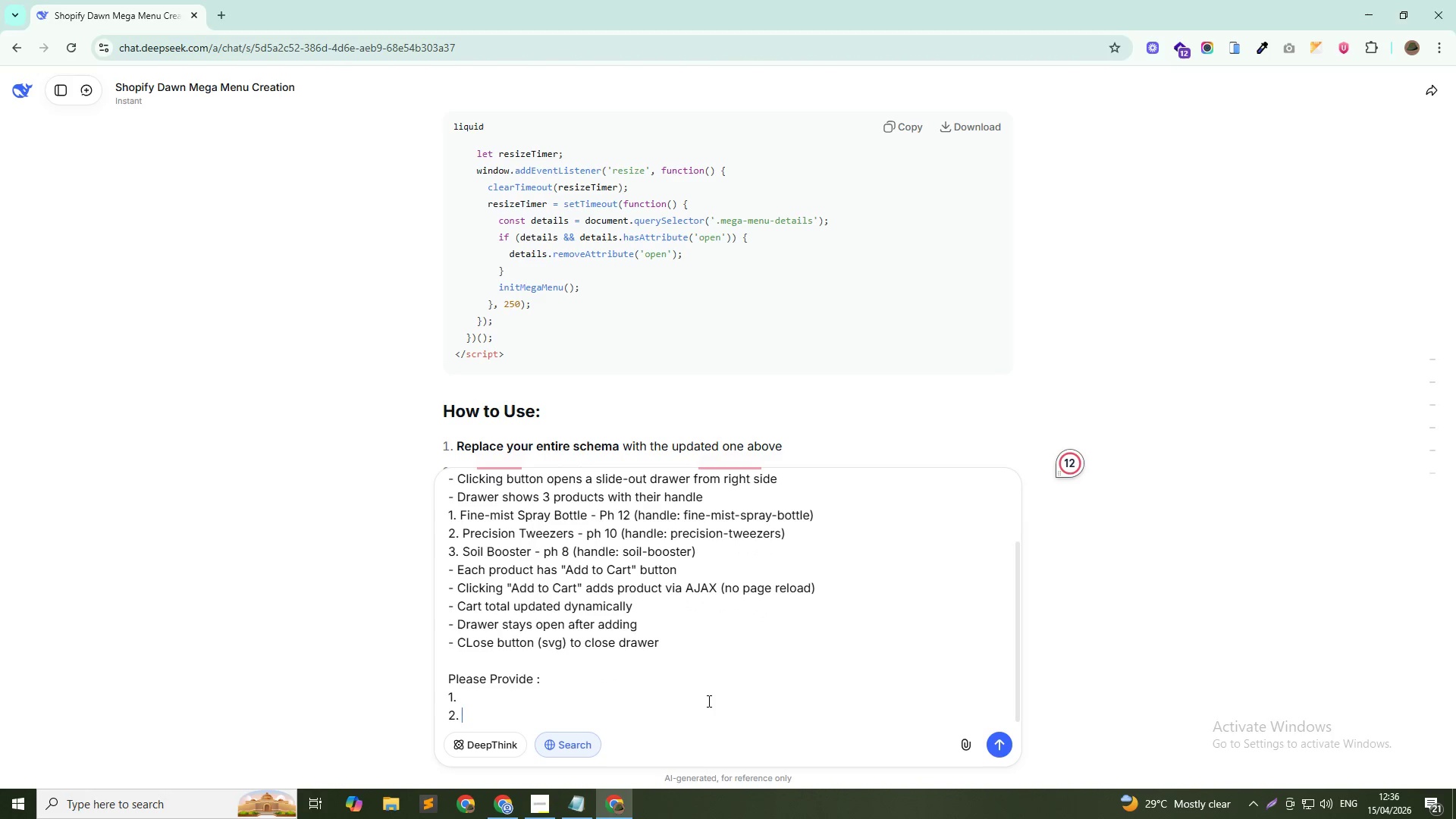 
key(Shift+Enter)
 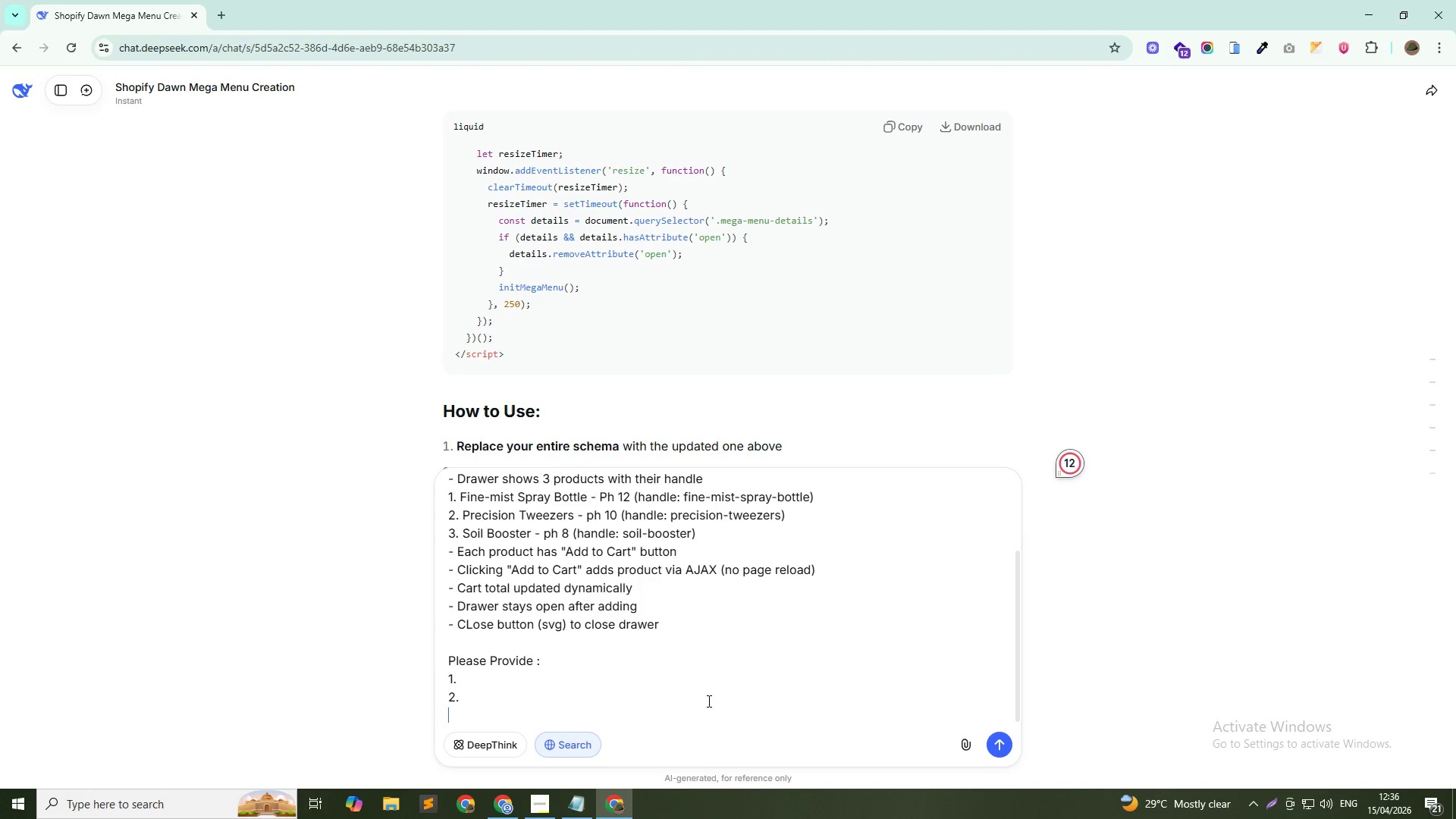 
key(3)
 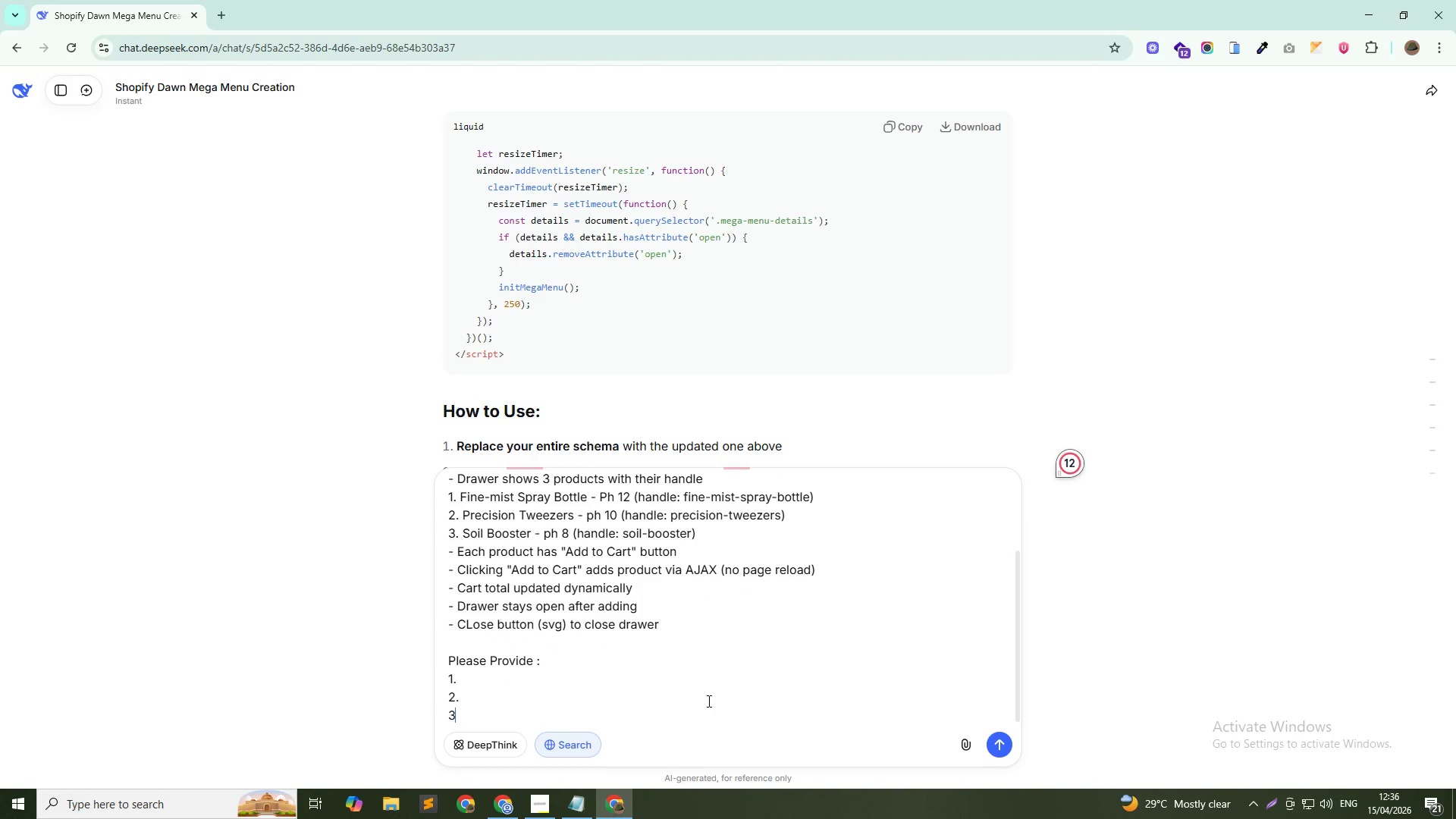 
key(Period)
 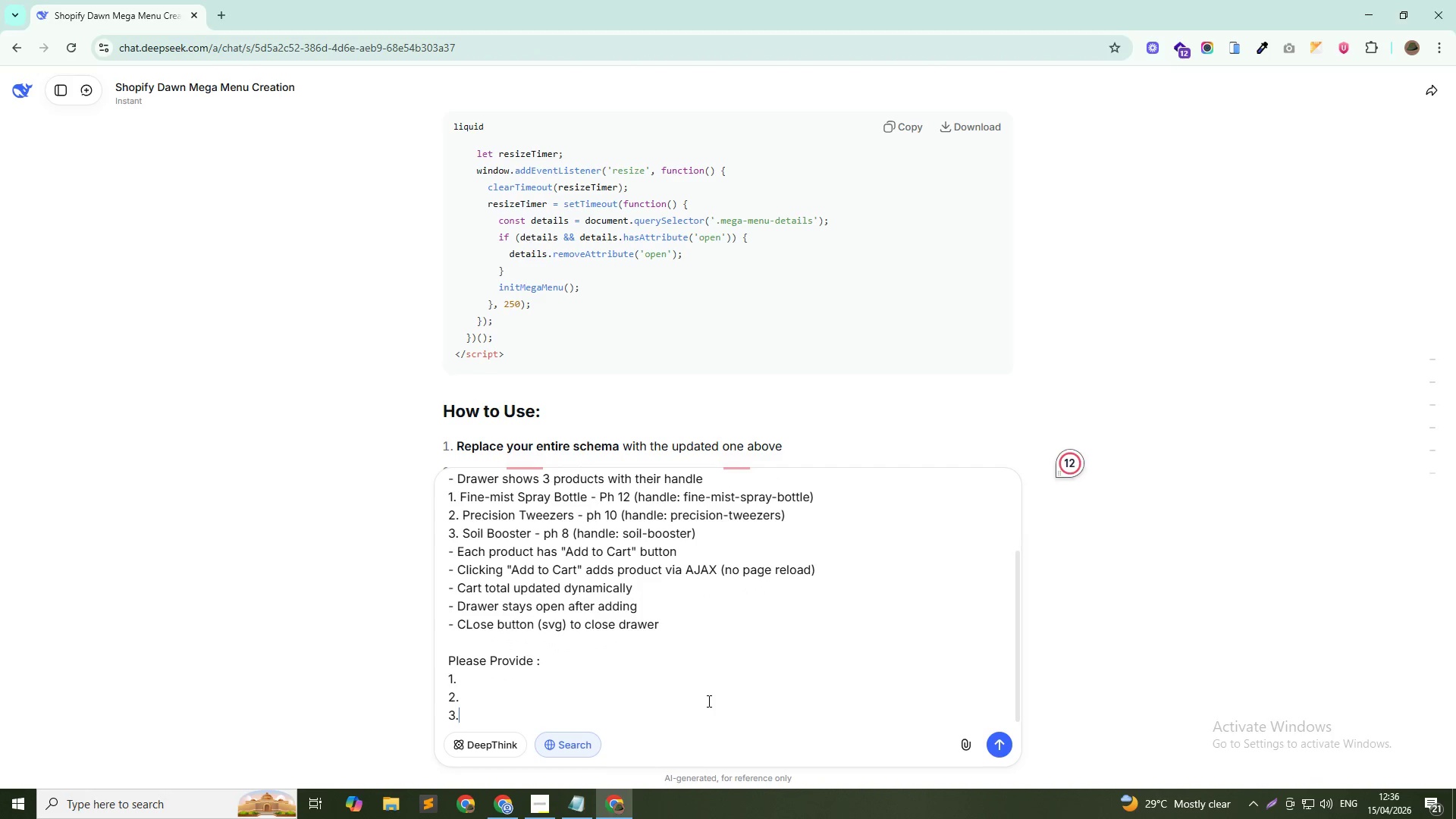 
wait(6.06)
 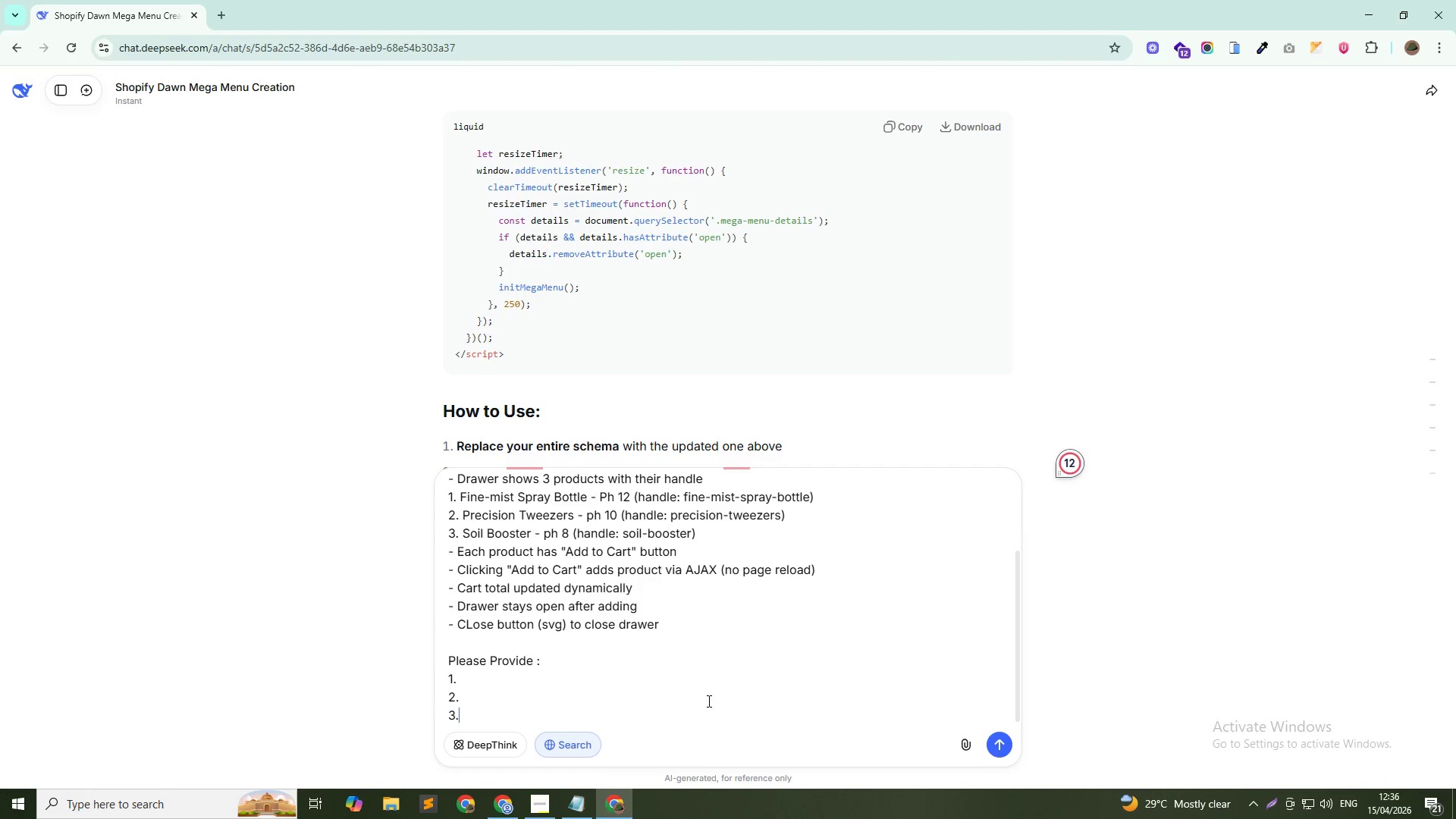 
key(ArrowUp)
 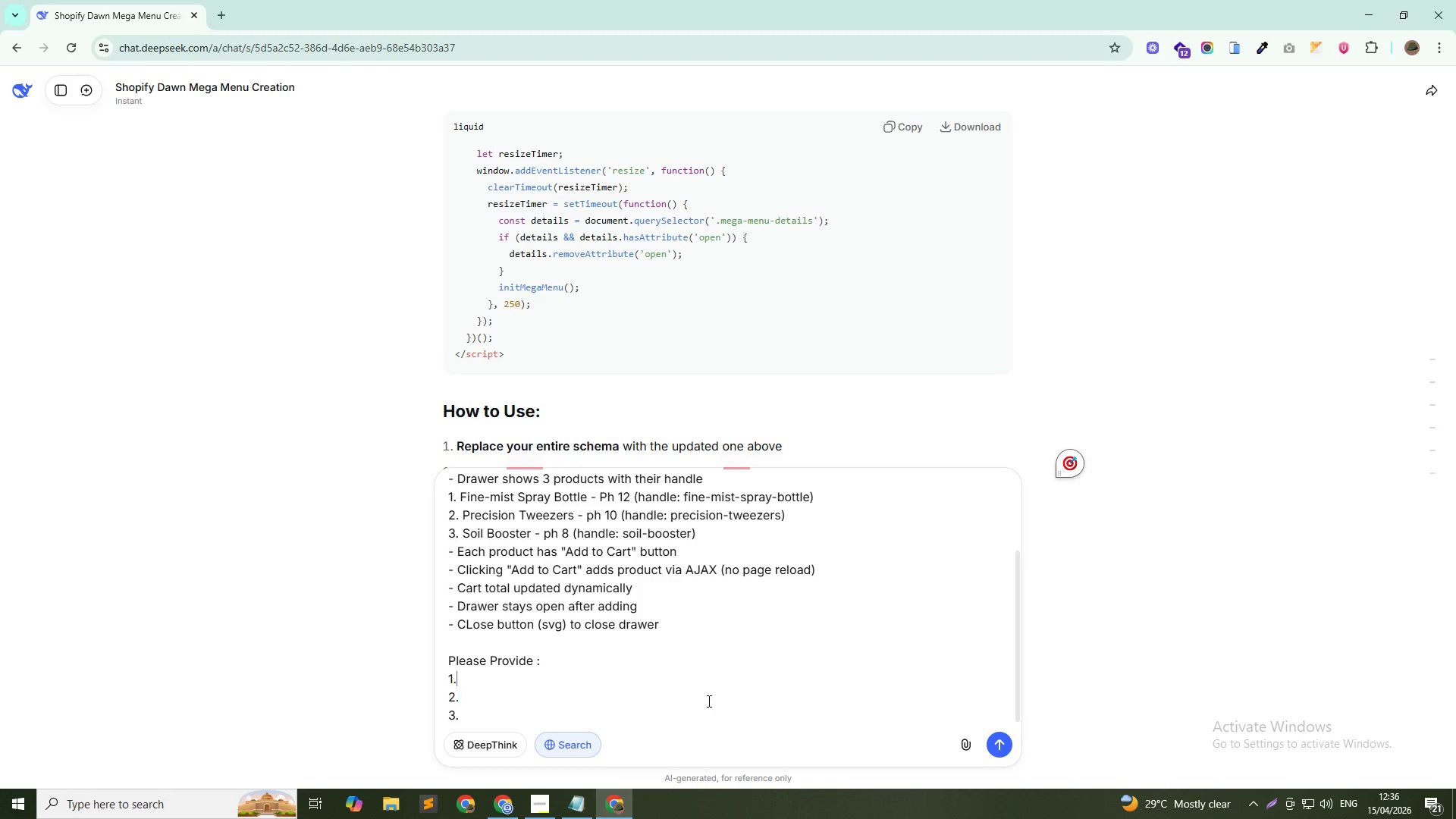 
key(ArrowUp)
 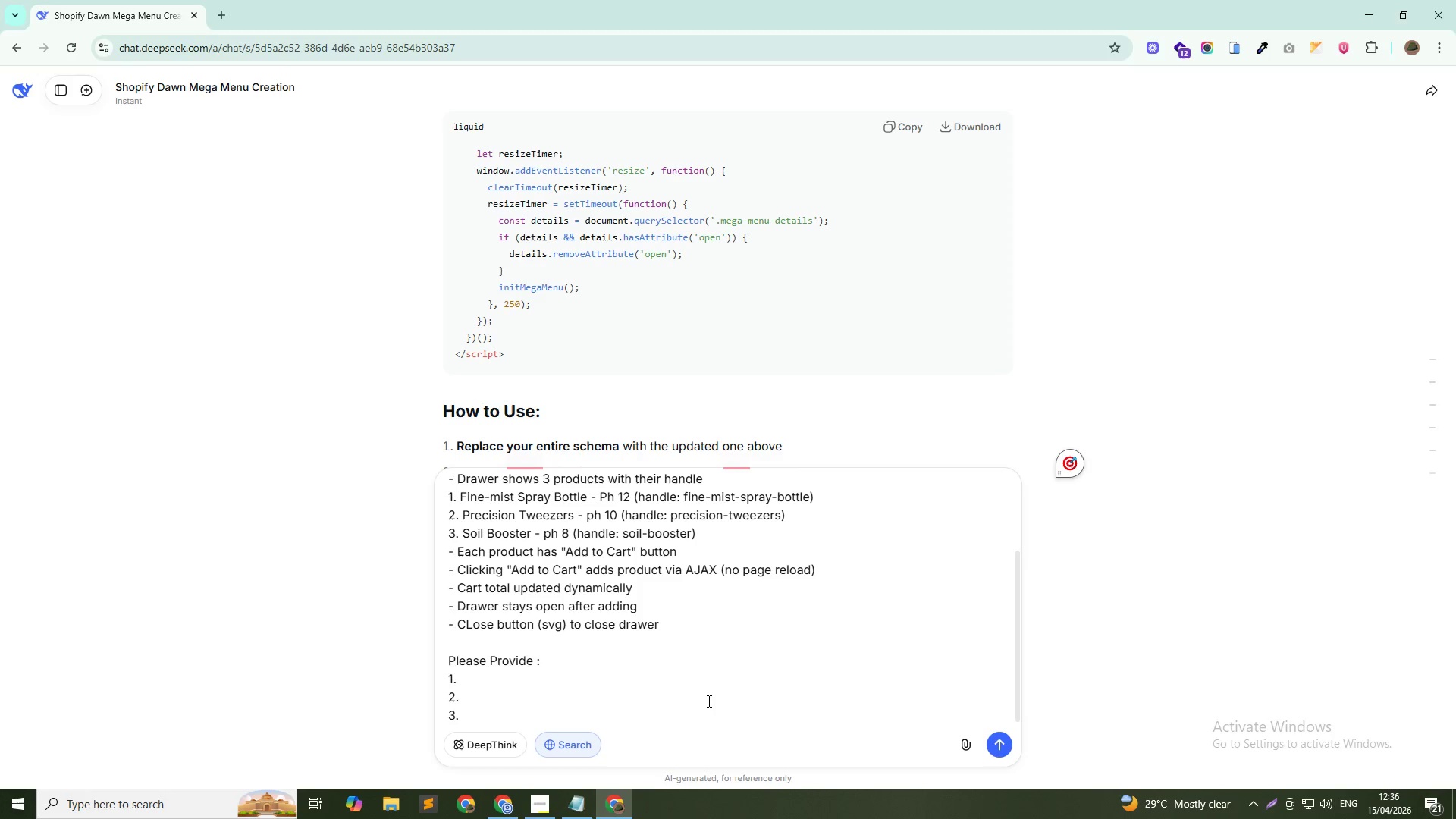 
type( COmpl)
key(Backspace)
key(Backspace)
key(Backspace)
key(Backspace)
type(omplete Liquid section fie)
key(Backspace)
type(e)
key(Backspace)
type(le ())
 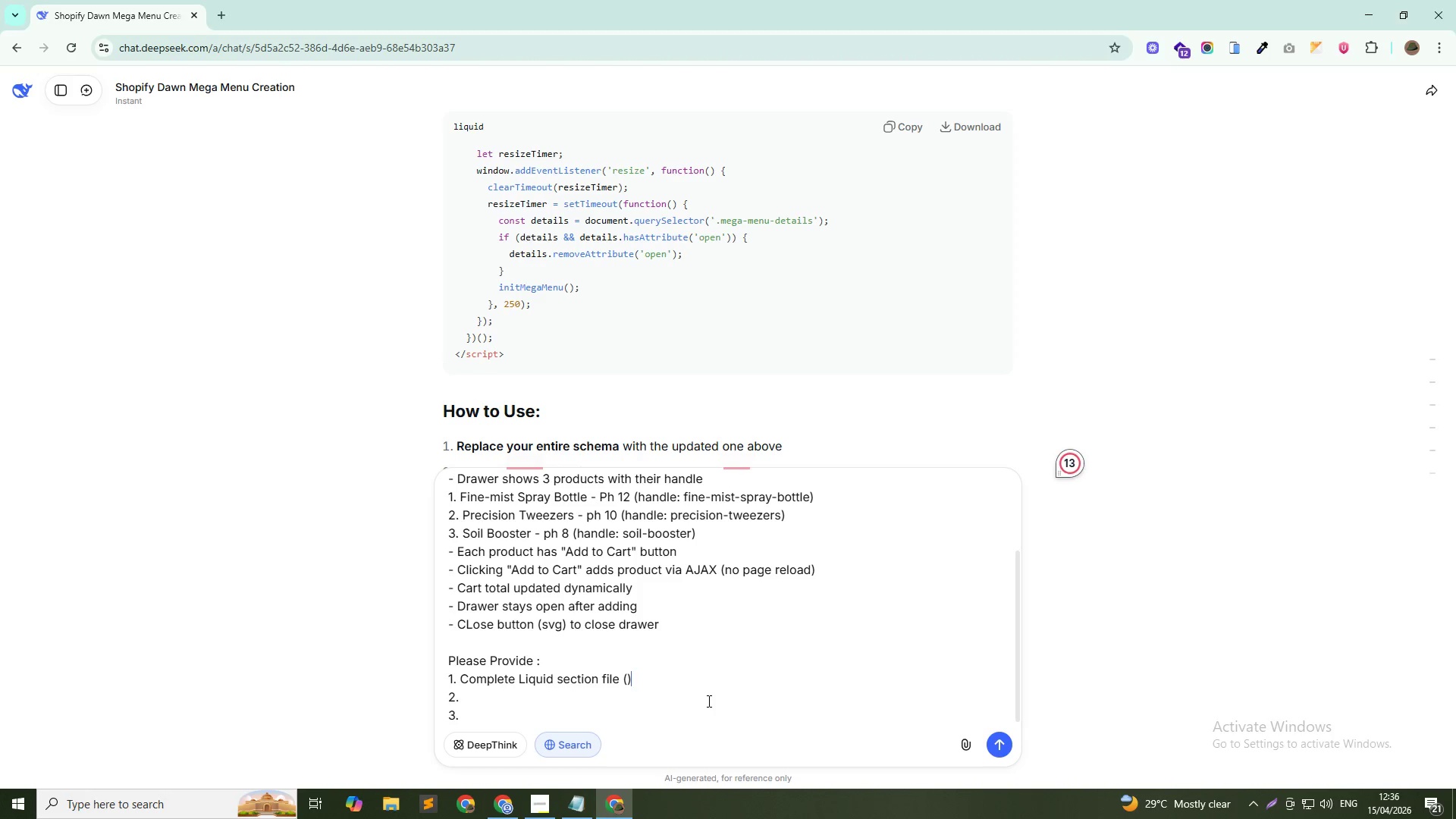 
 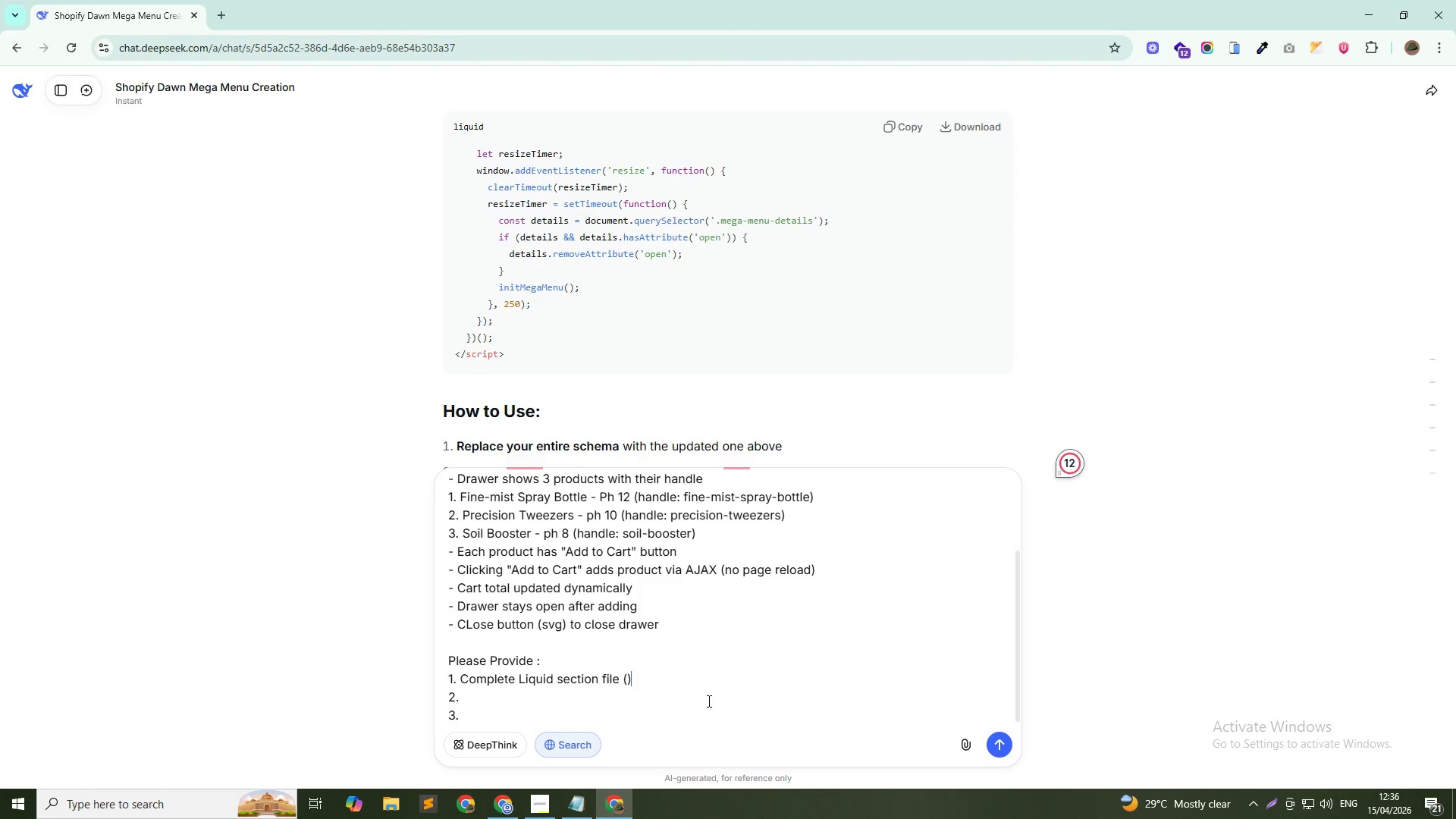 
key(ArrowLeft)
 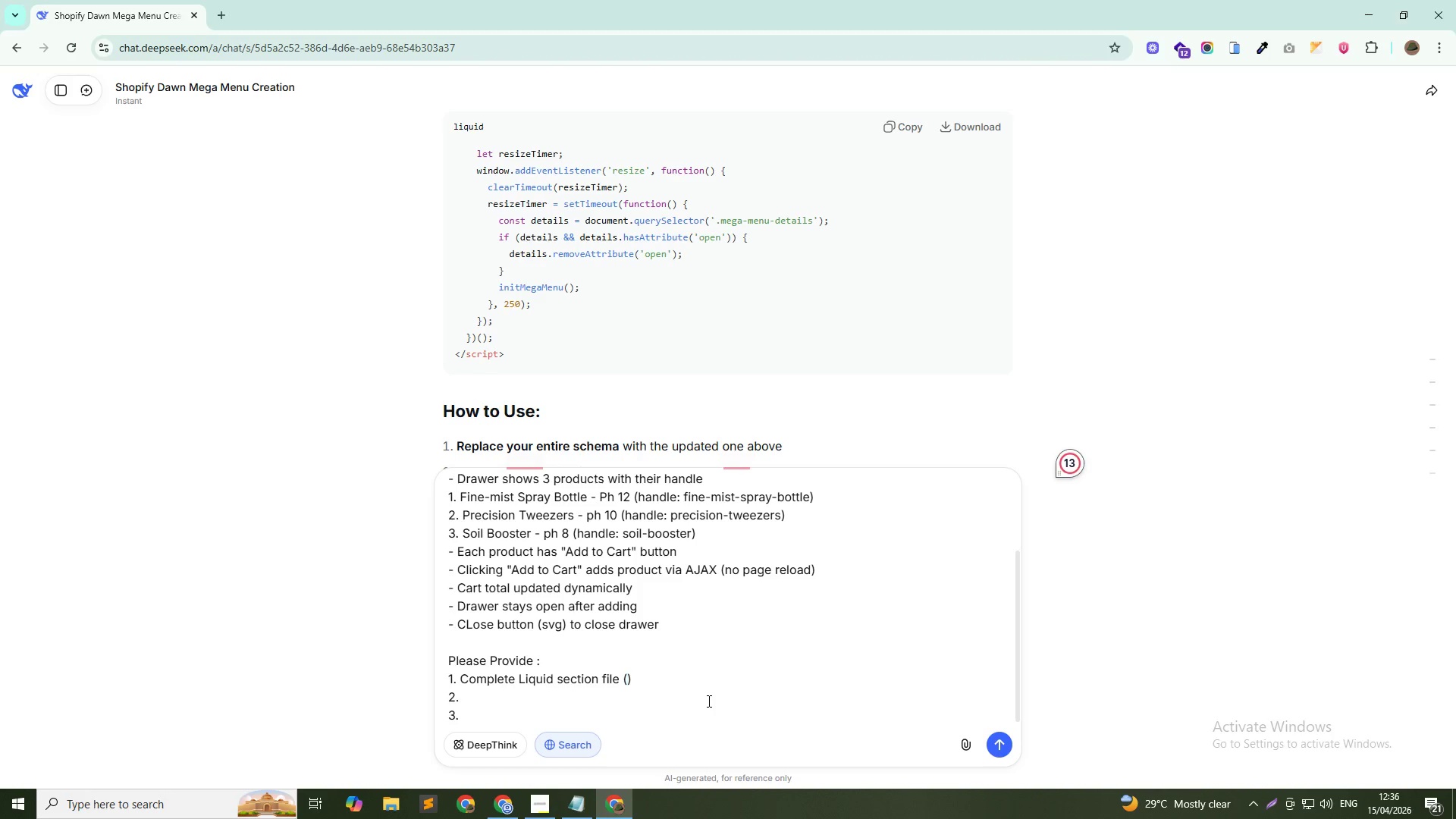 
type(accessory-drawer.liquid)
 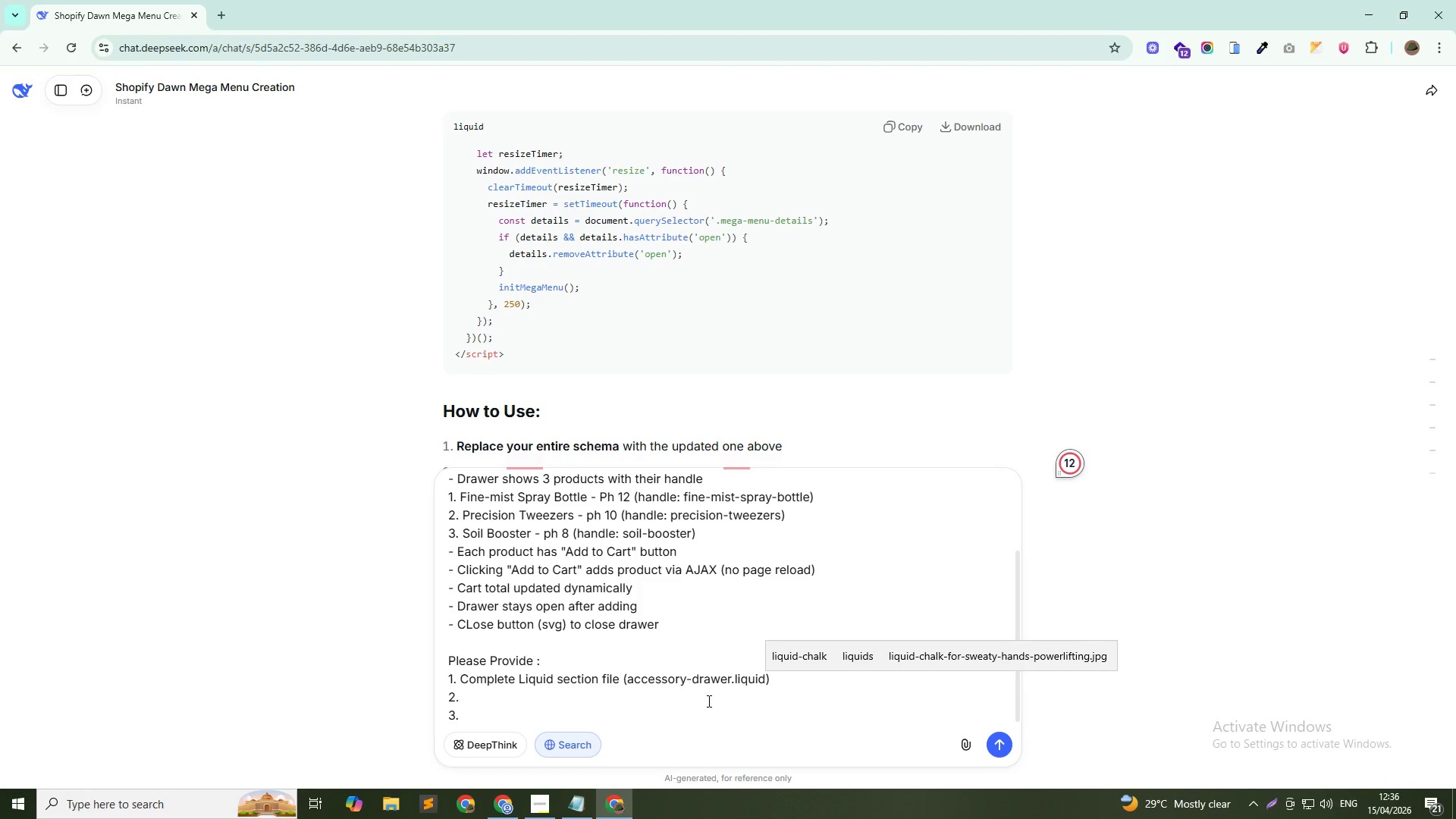 
key(ArrowDown)
 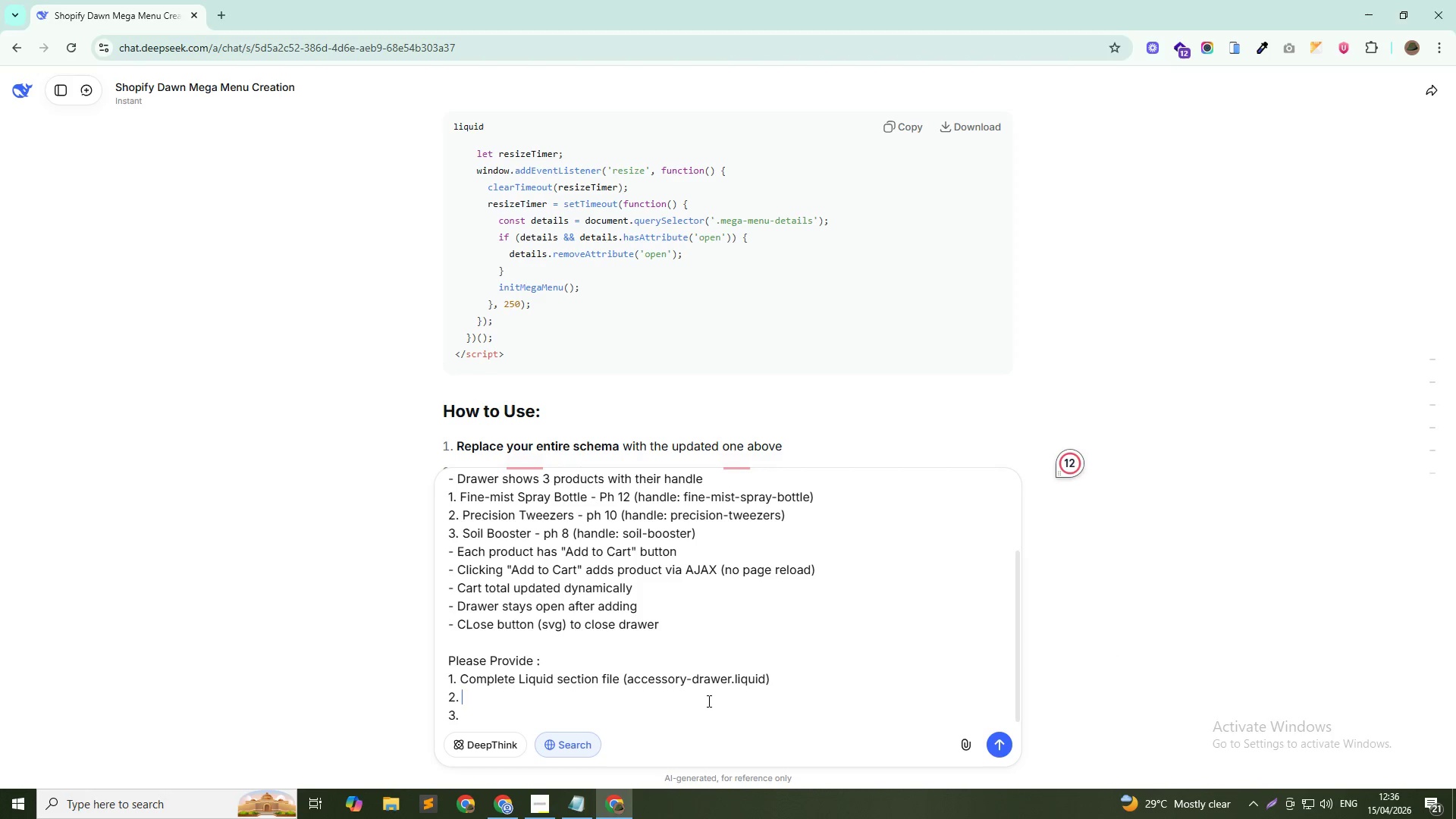 
hold_key(key=ShiftLeft, duration=0.78)
 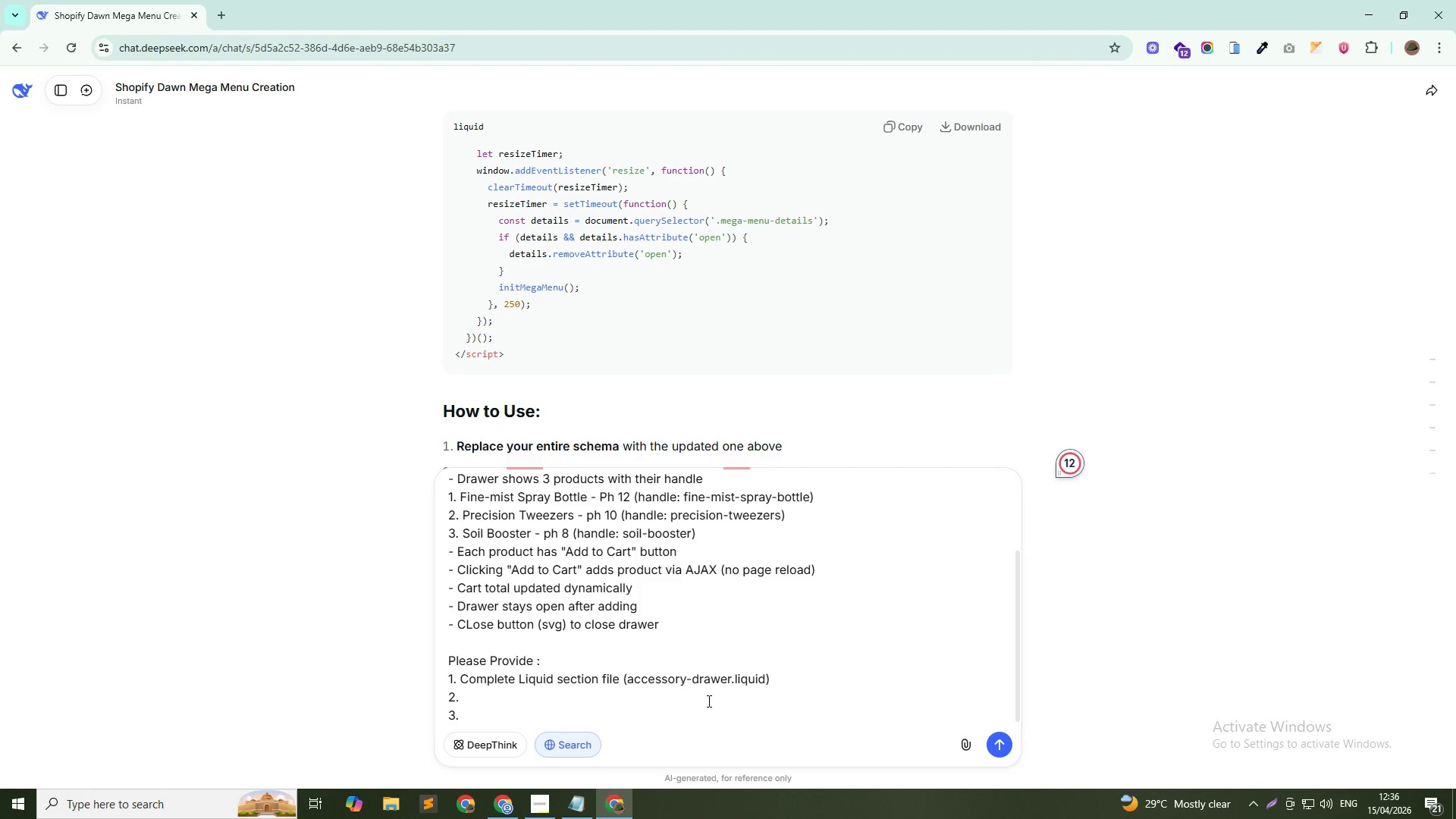 
key(ArrowLeft)
 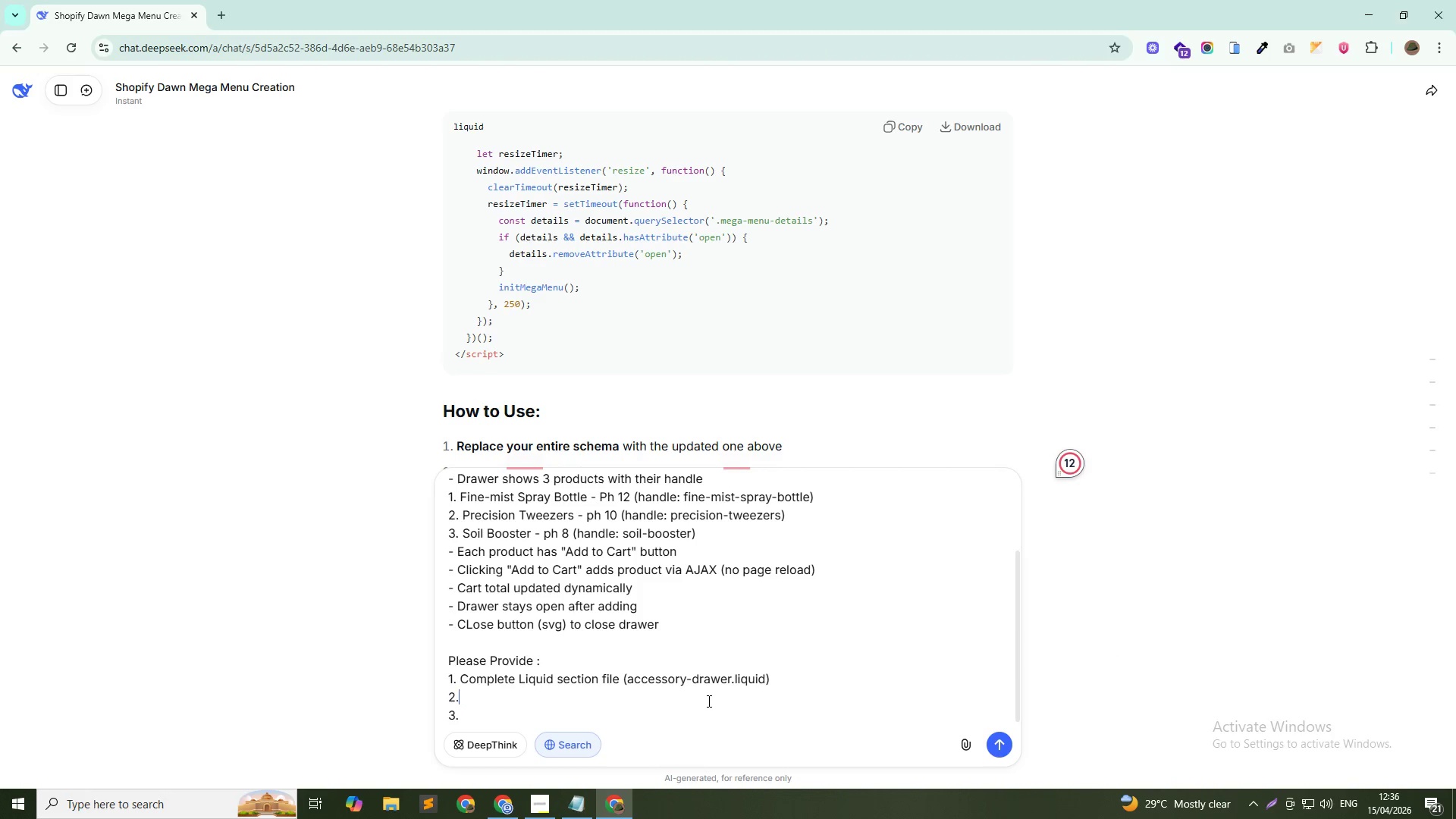 
key(ArrowRight)
 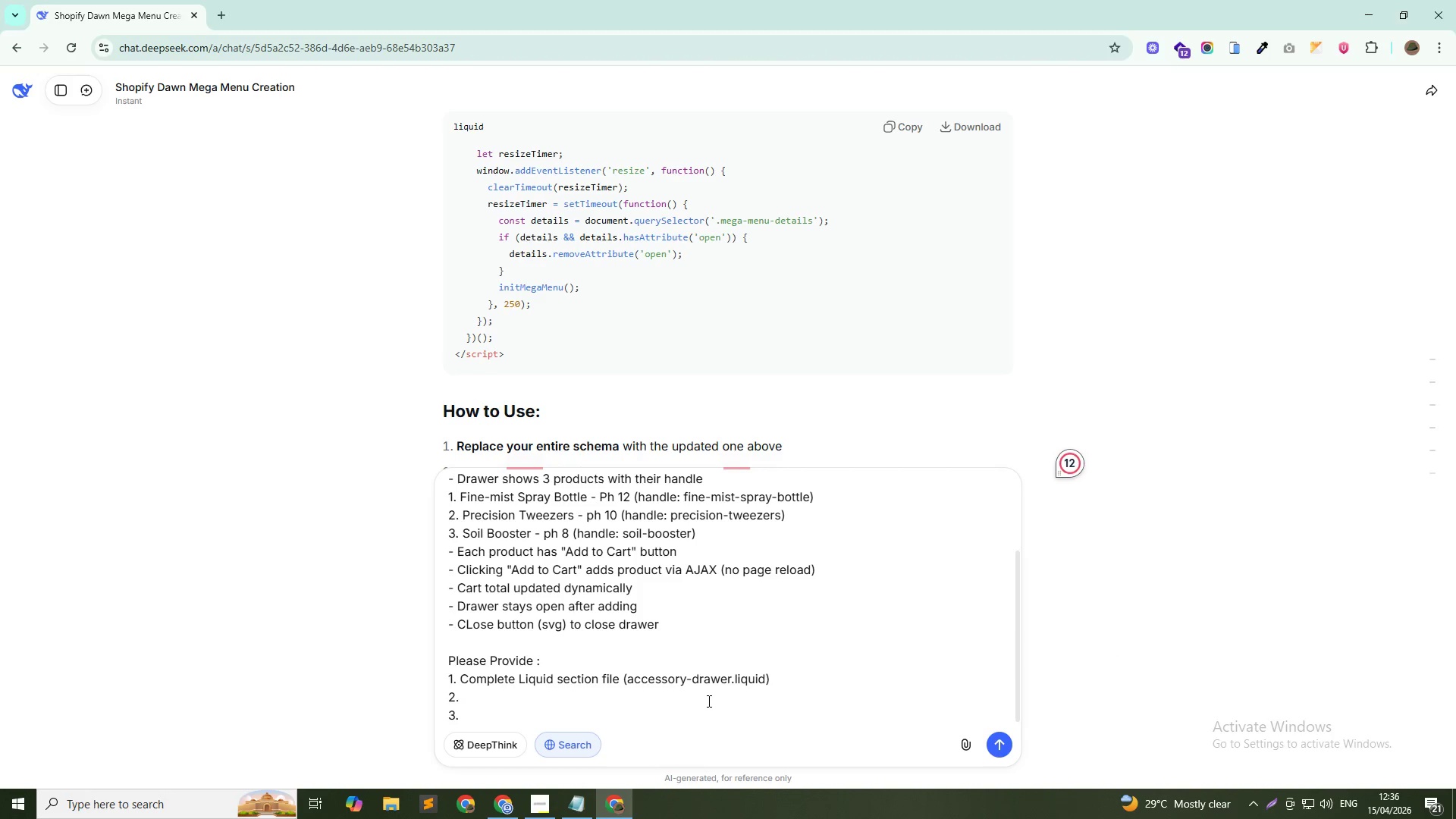 
type(CSS file ())
 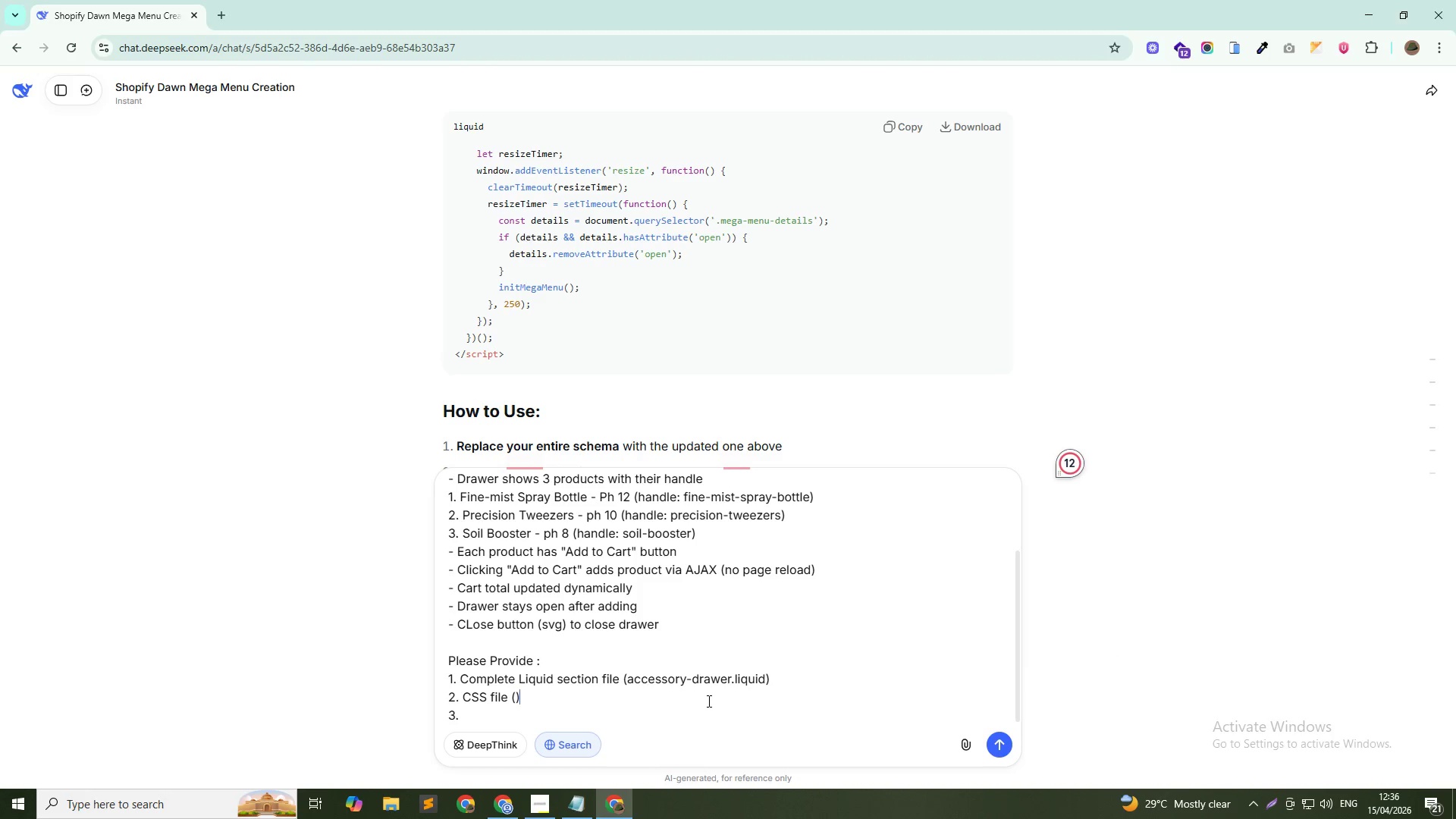 
key(ArrowLeft)
 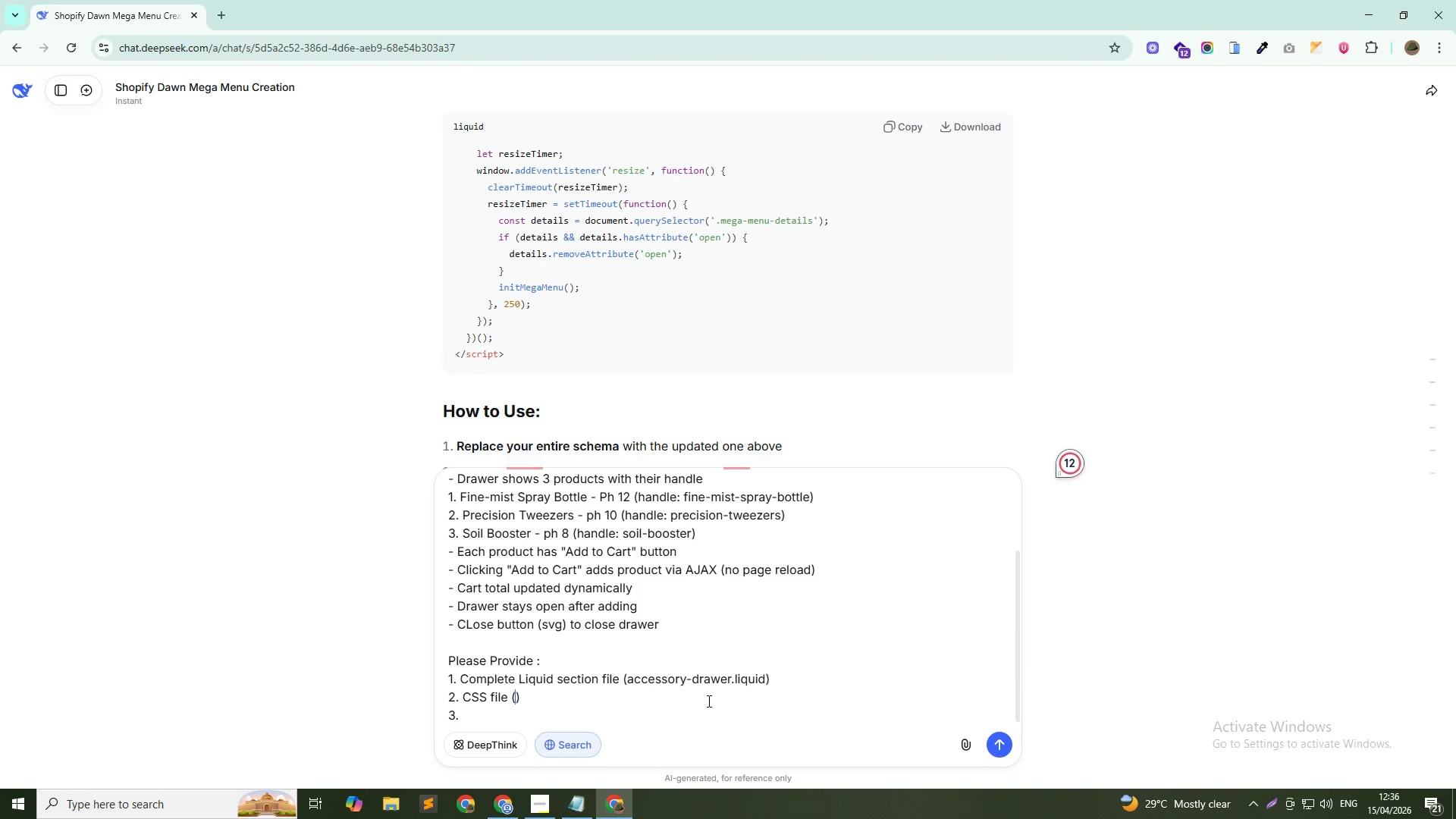 
type(accessory-drawer.css)
 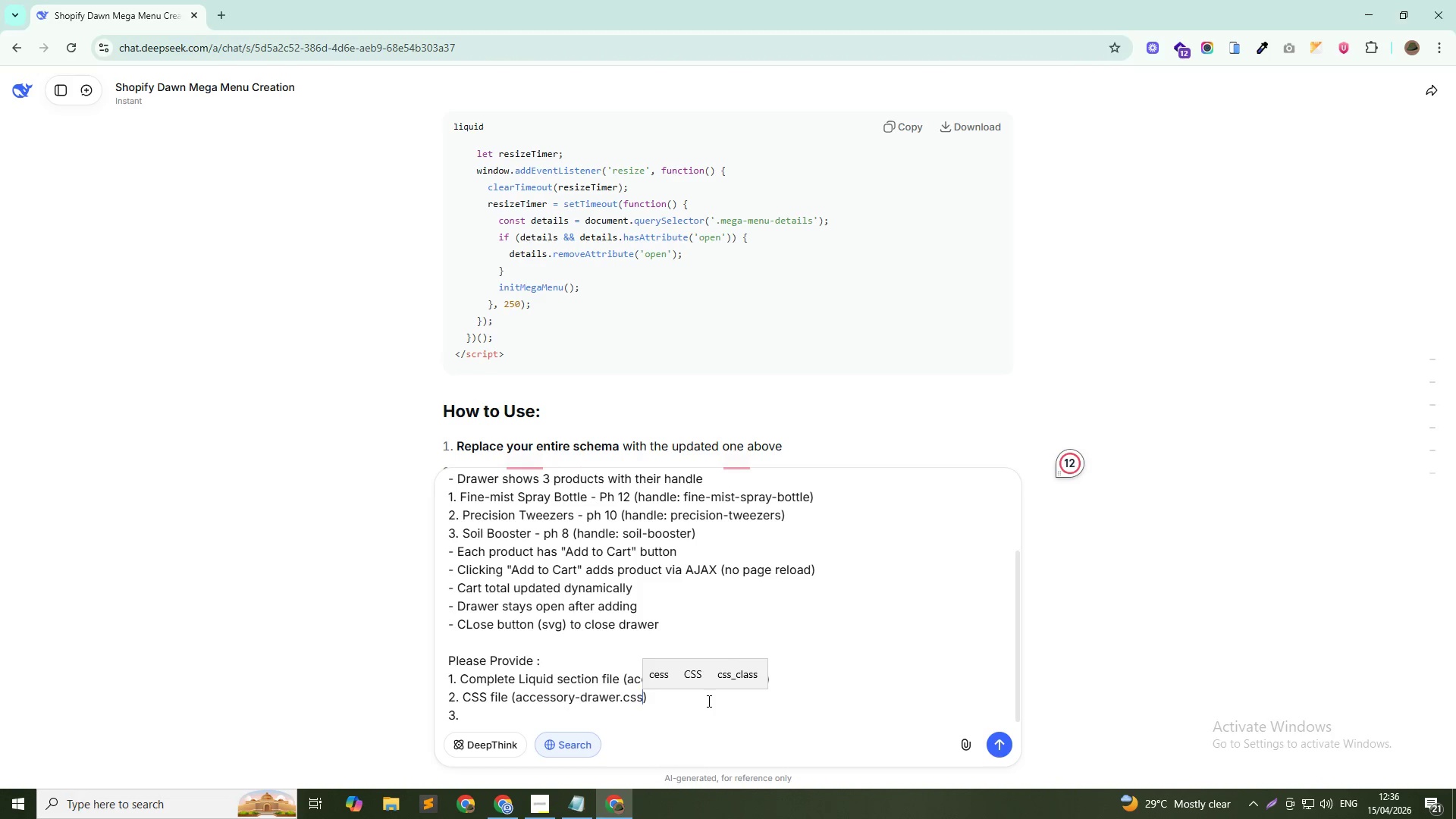 
key(ArrowDown)
 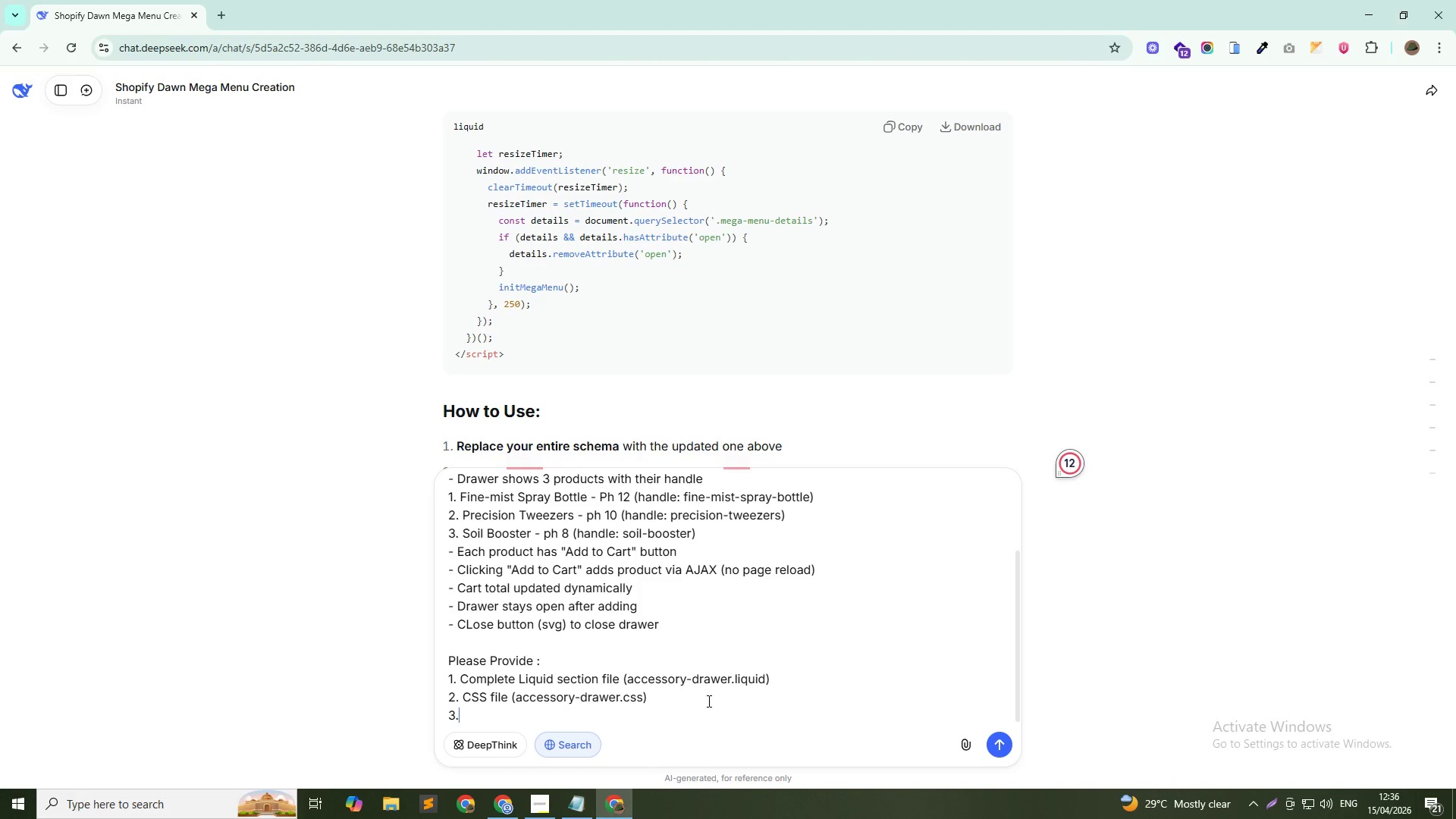 
type( Jacasc)
key(Backspace)
key(Backspace)
key(Backspace)
key(Backspace)
type(vascript file ())
 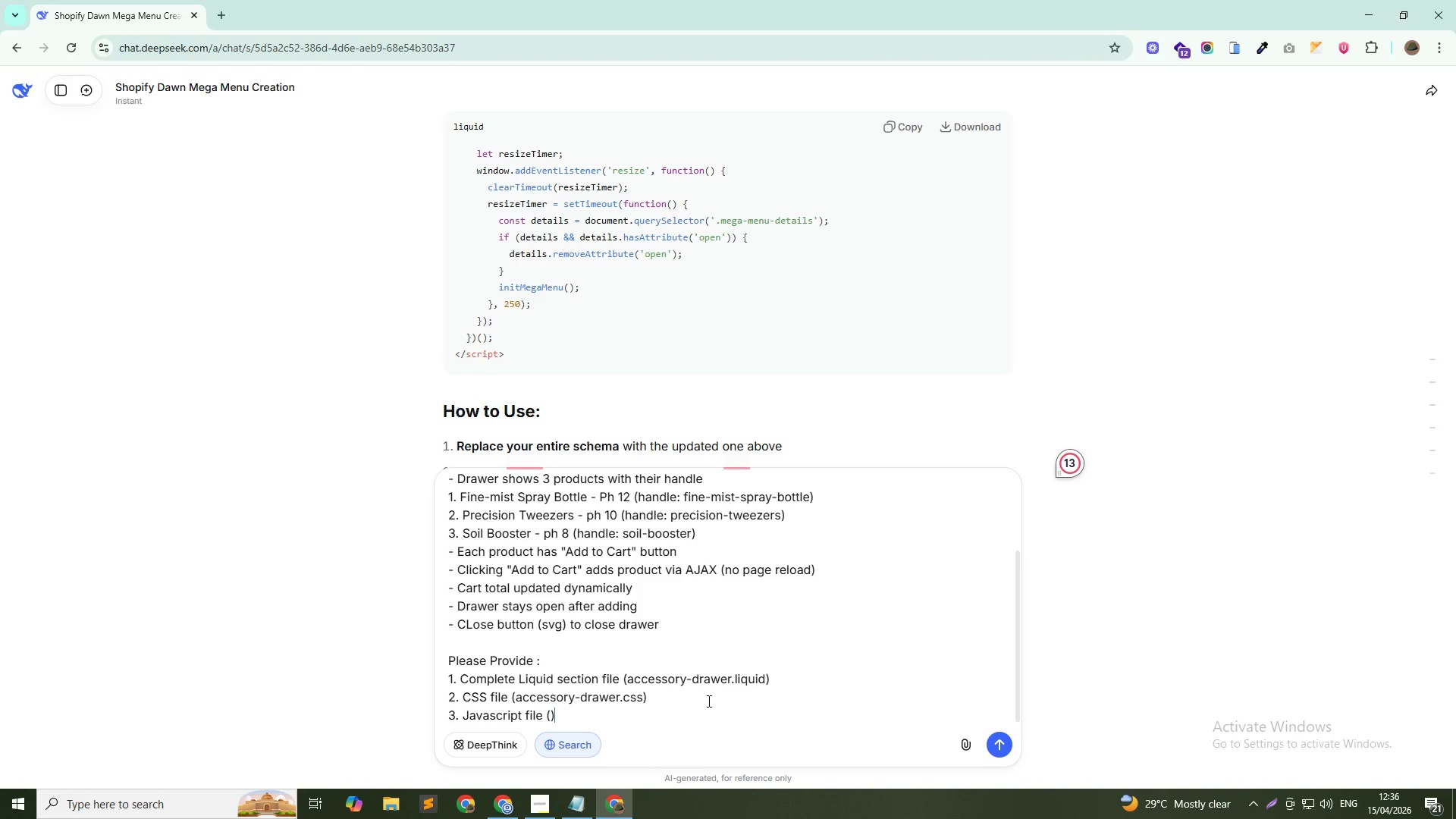 
 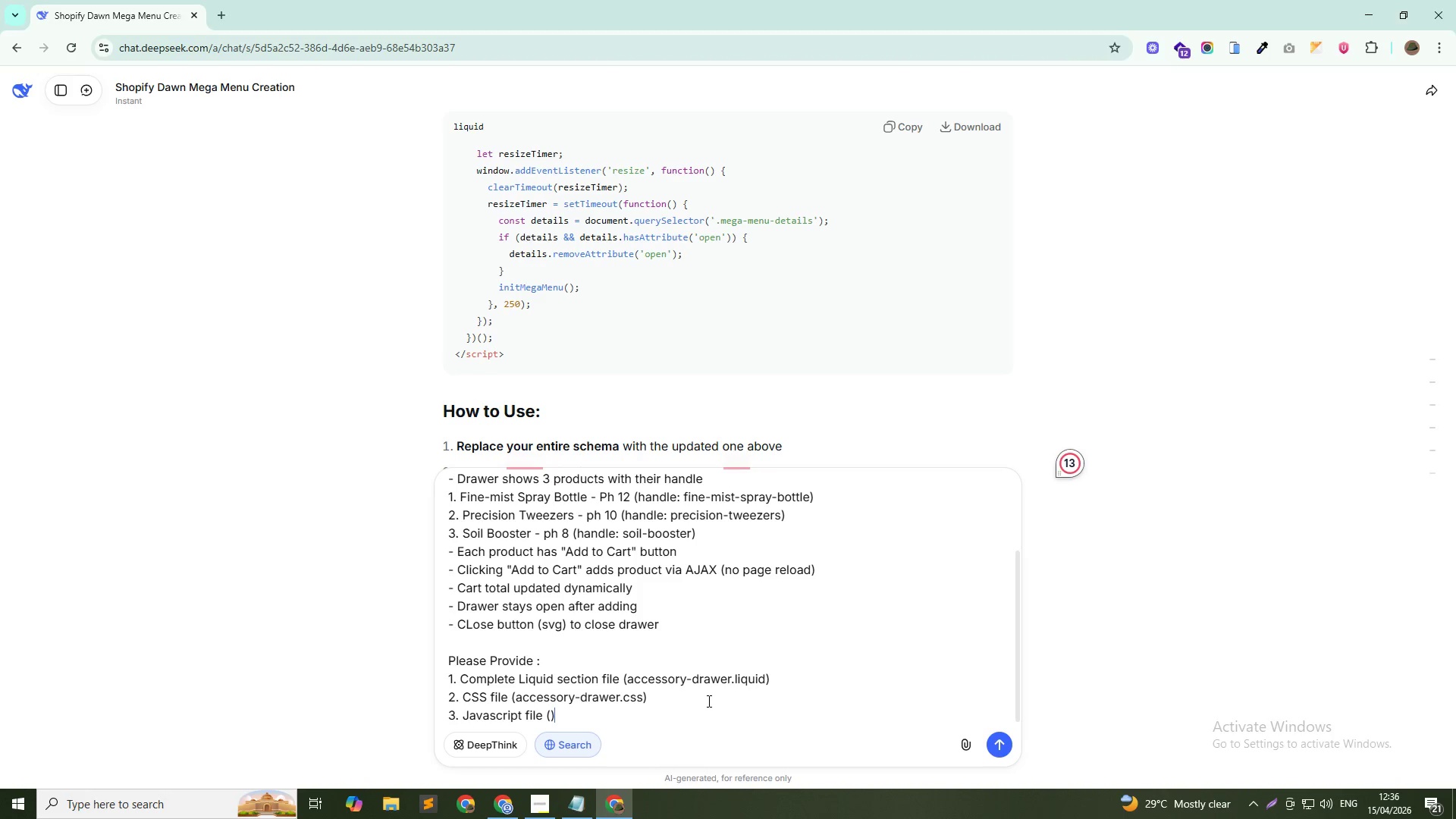 
key(ArrowLeft)
 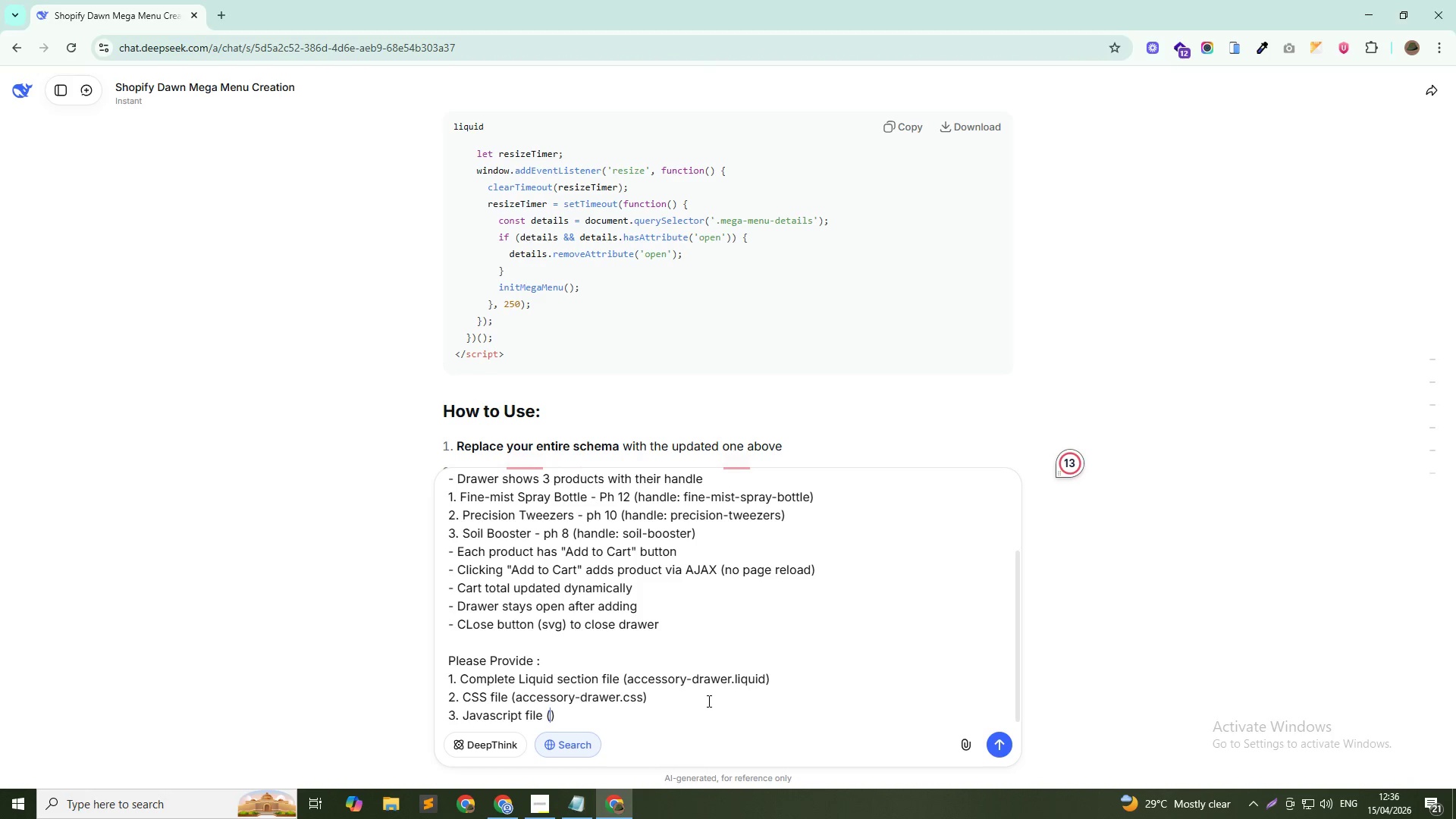 
type(accessory-drawer.js)
 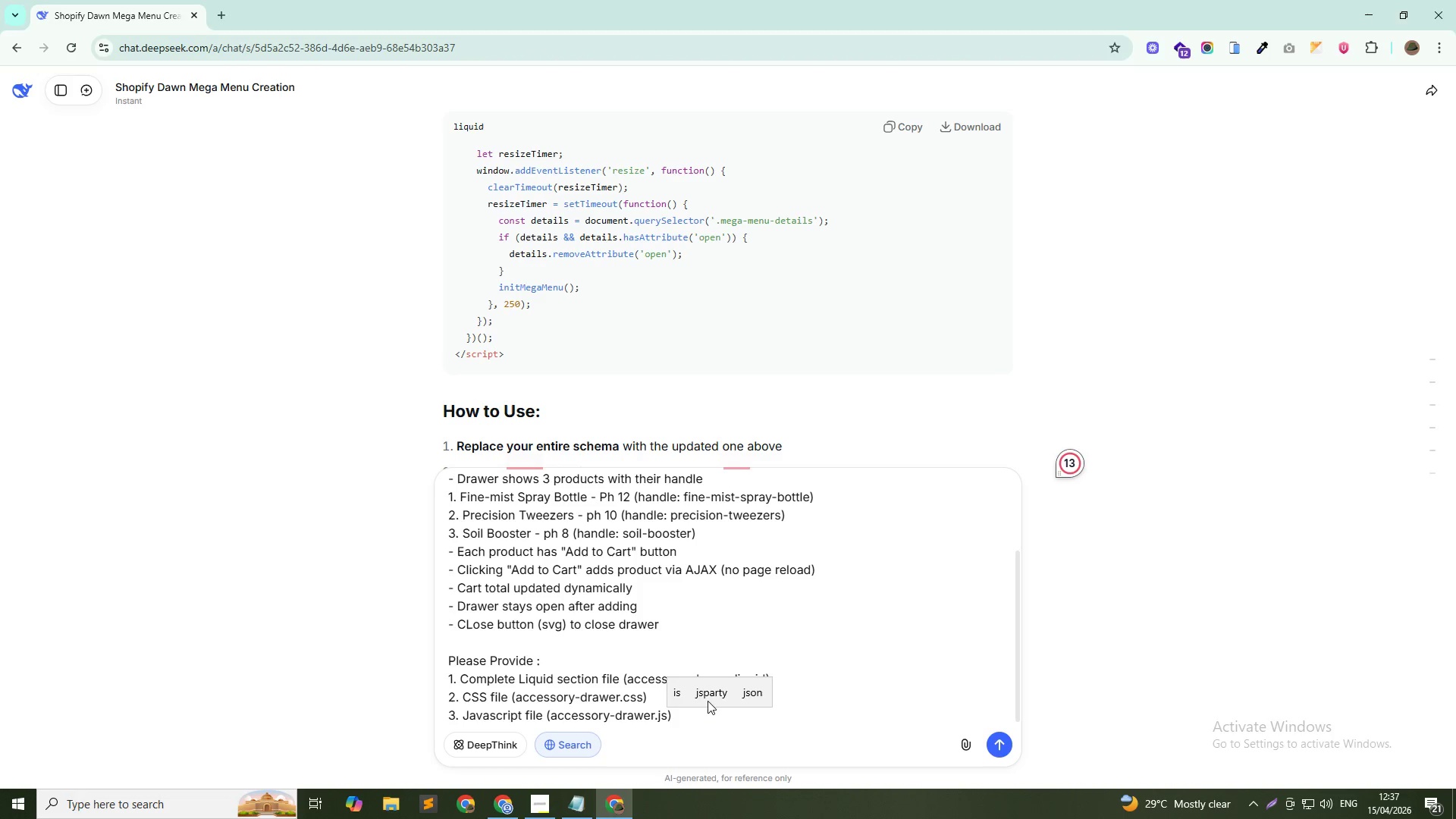 
key(ArrowDown)
 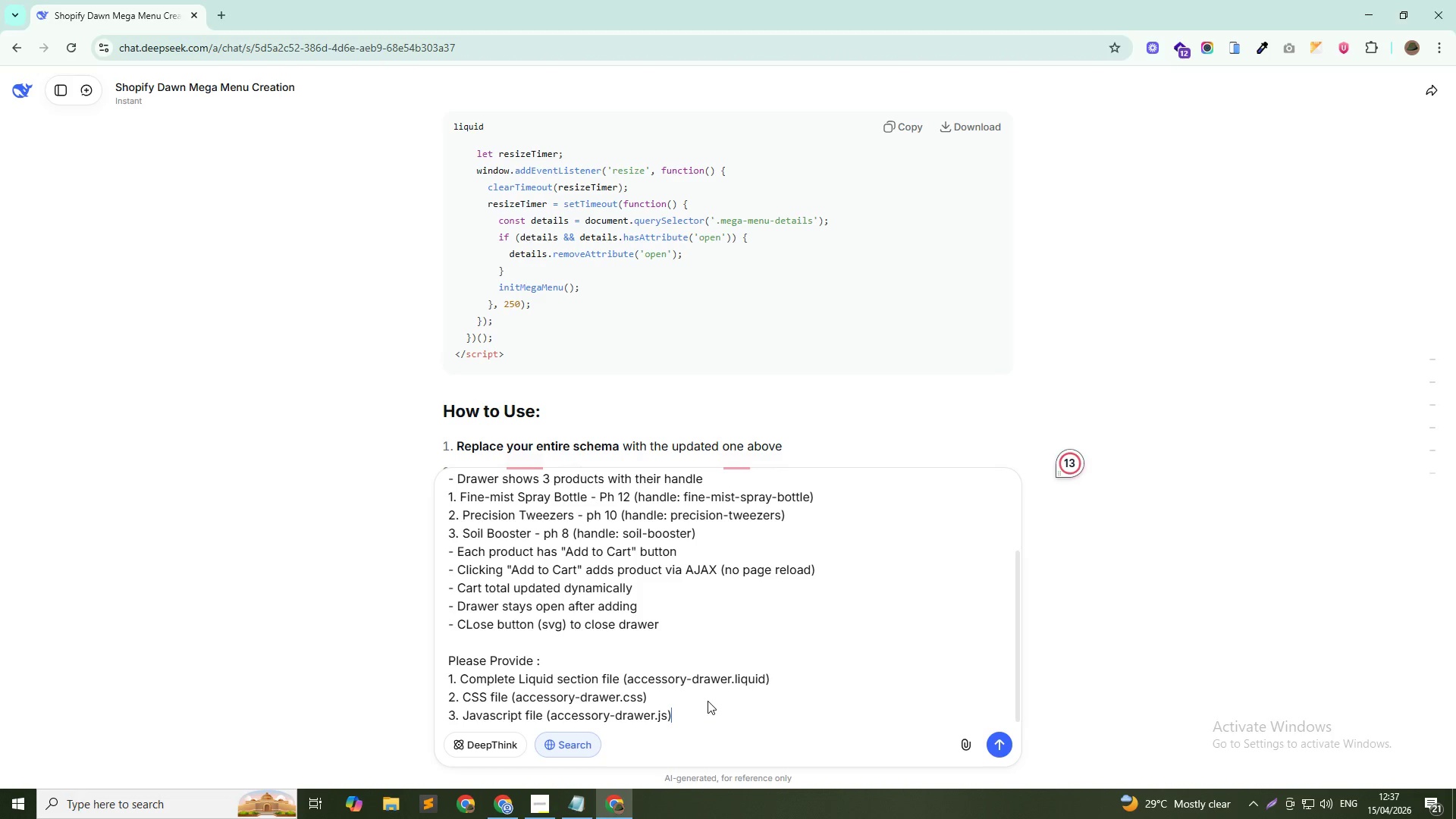 
key(Shift+Enter)
 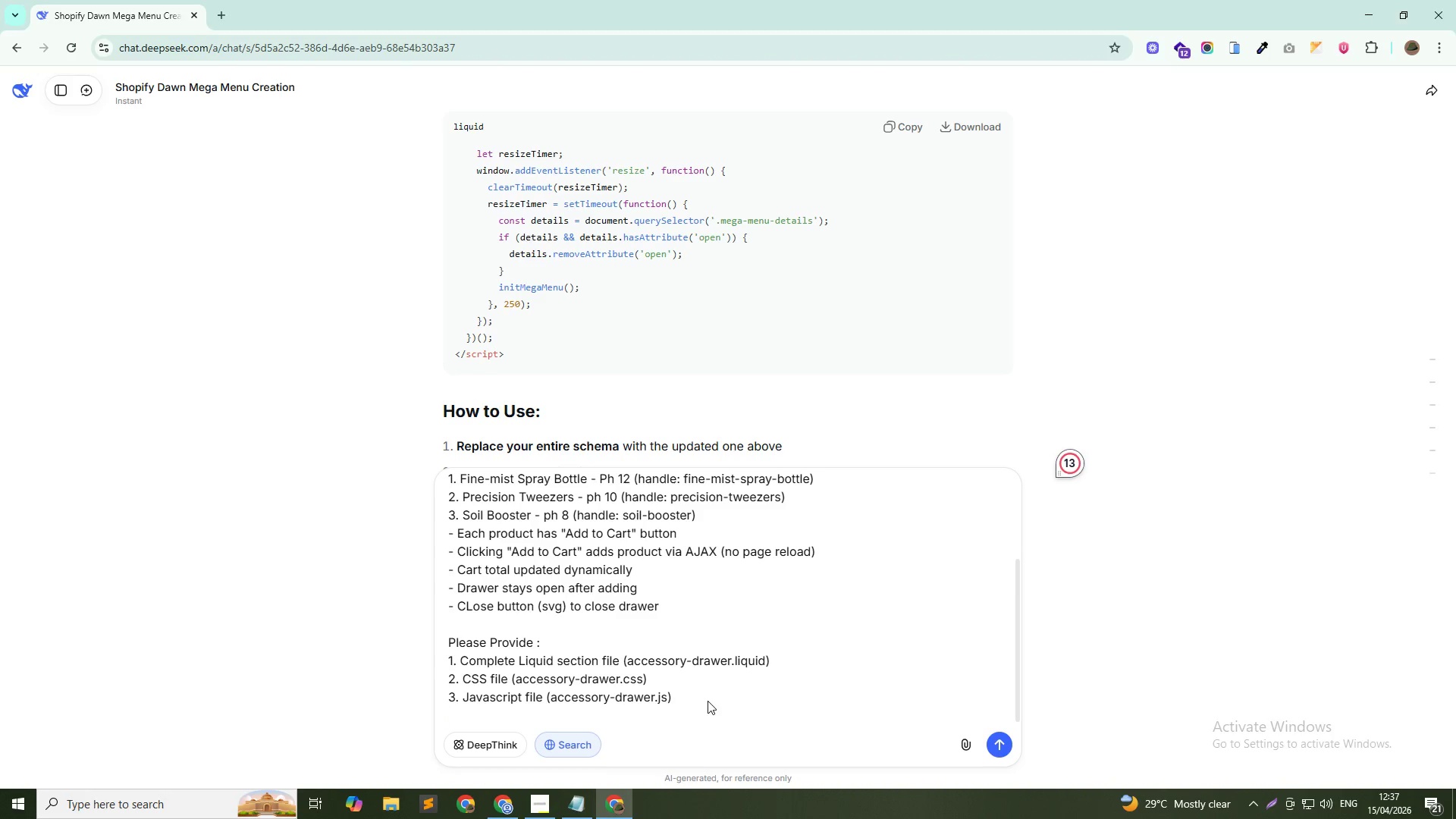 
type(4. What code to add in main-po)
key(Backspace)
type(roduct )
key(Backspace)
type(.liquid for trii)
key(Backspace)
type(gger button)
 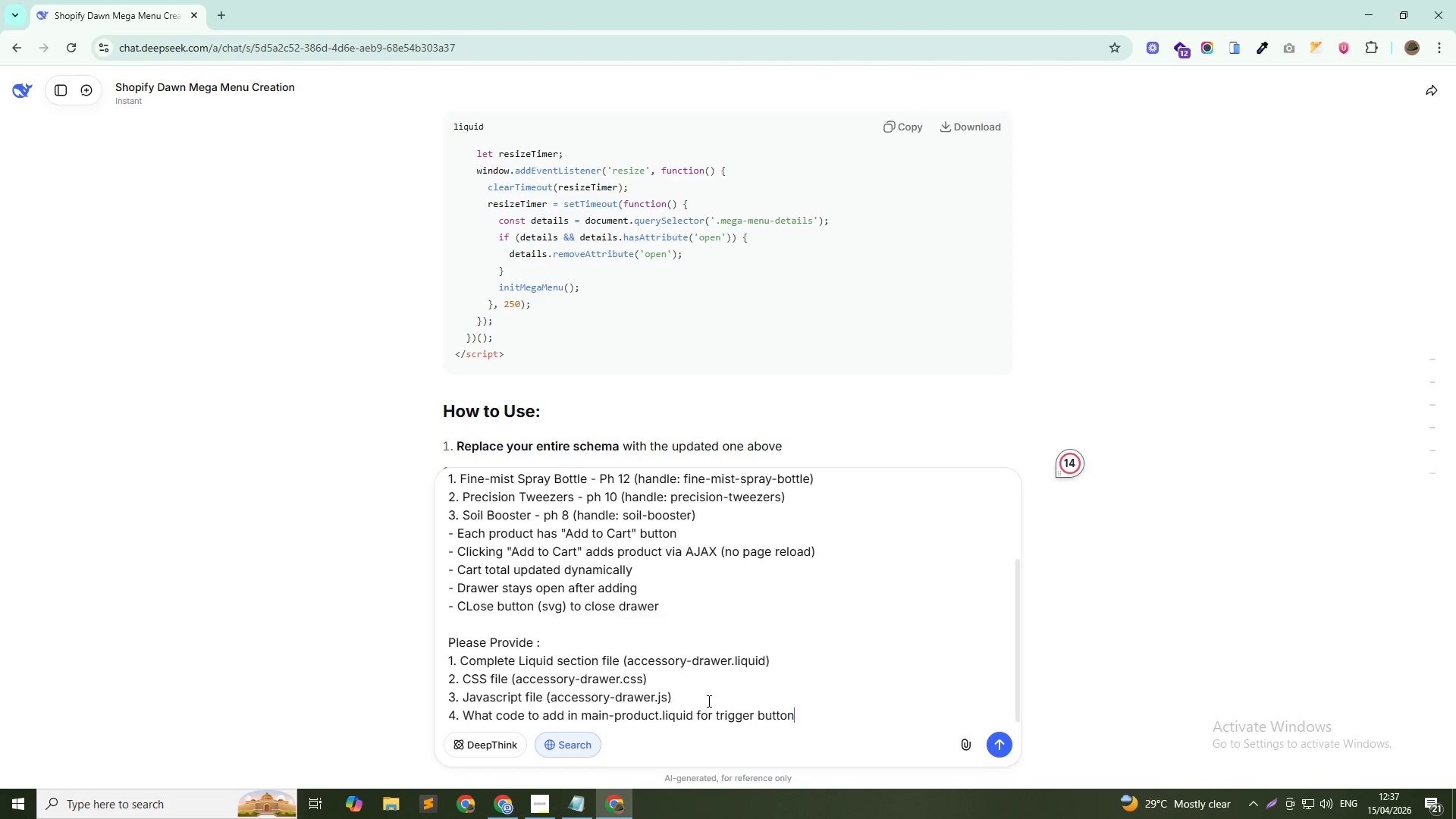 
key(Shift+Enter)
 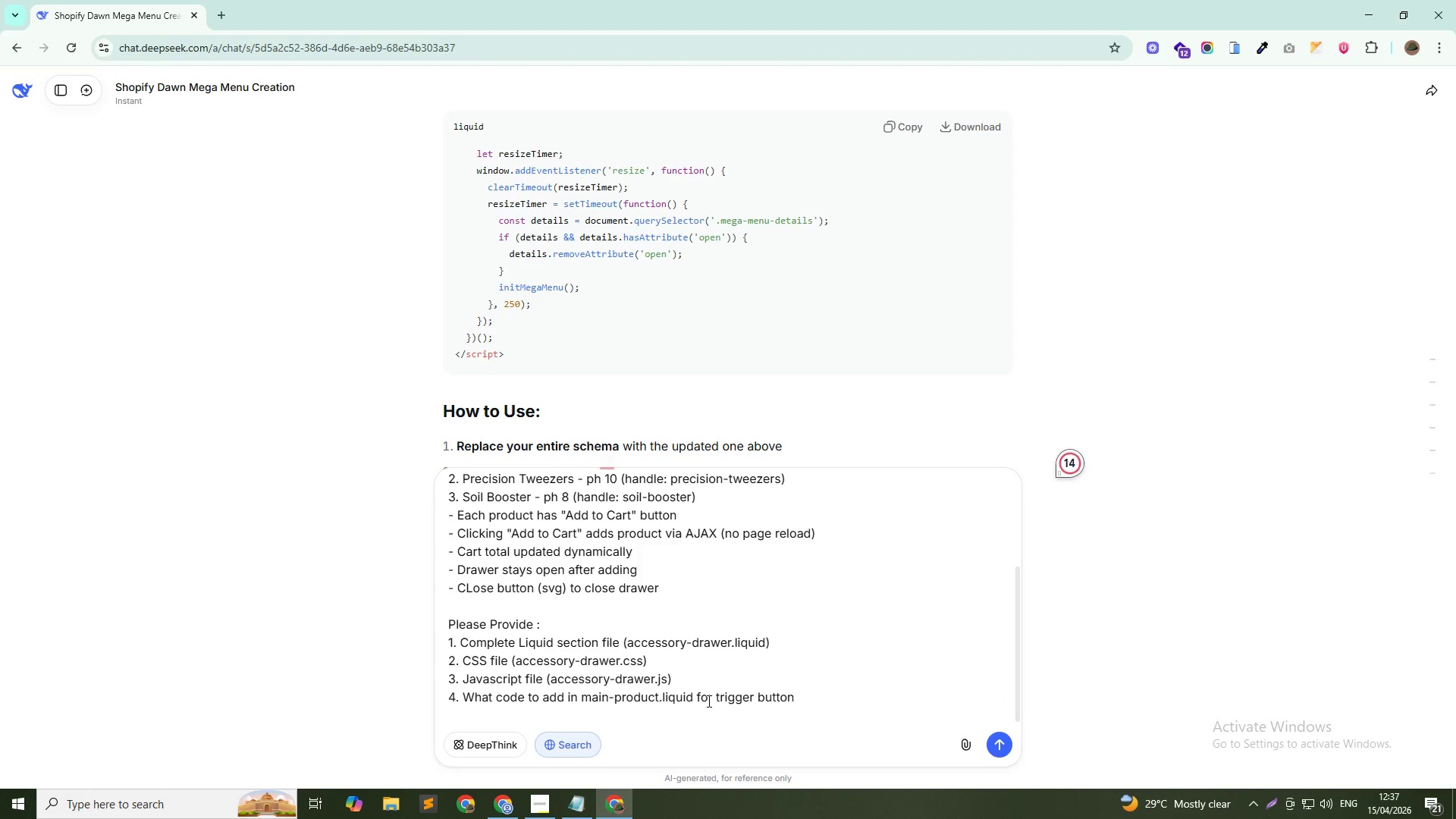 
type(5. How to include the section in theme.liquid)
 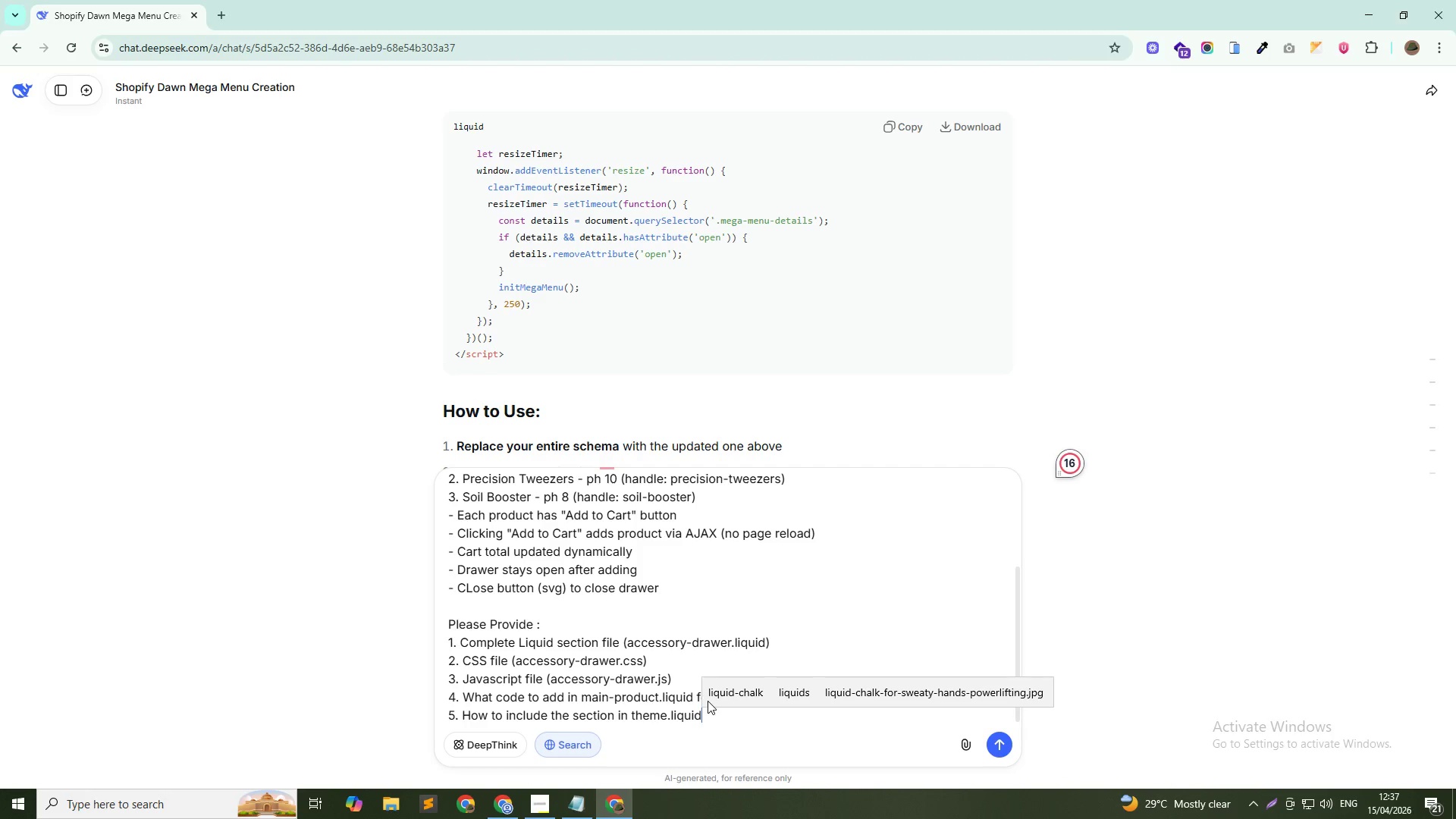 
key(Shift+Enter)
 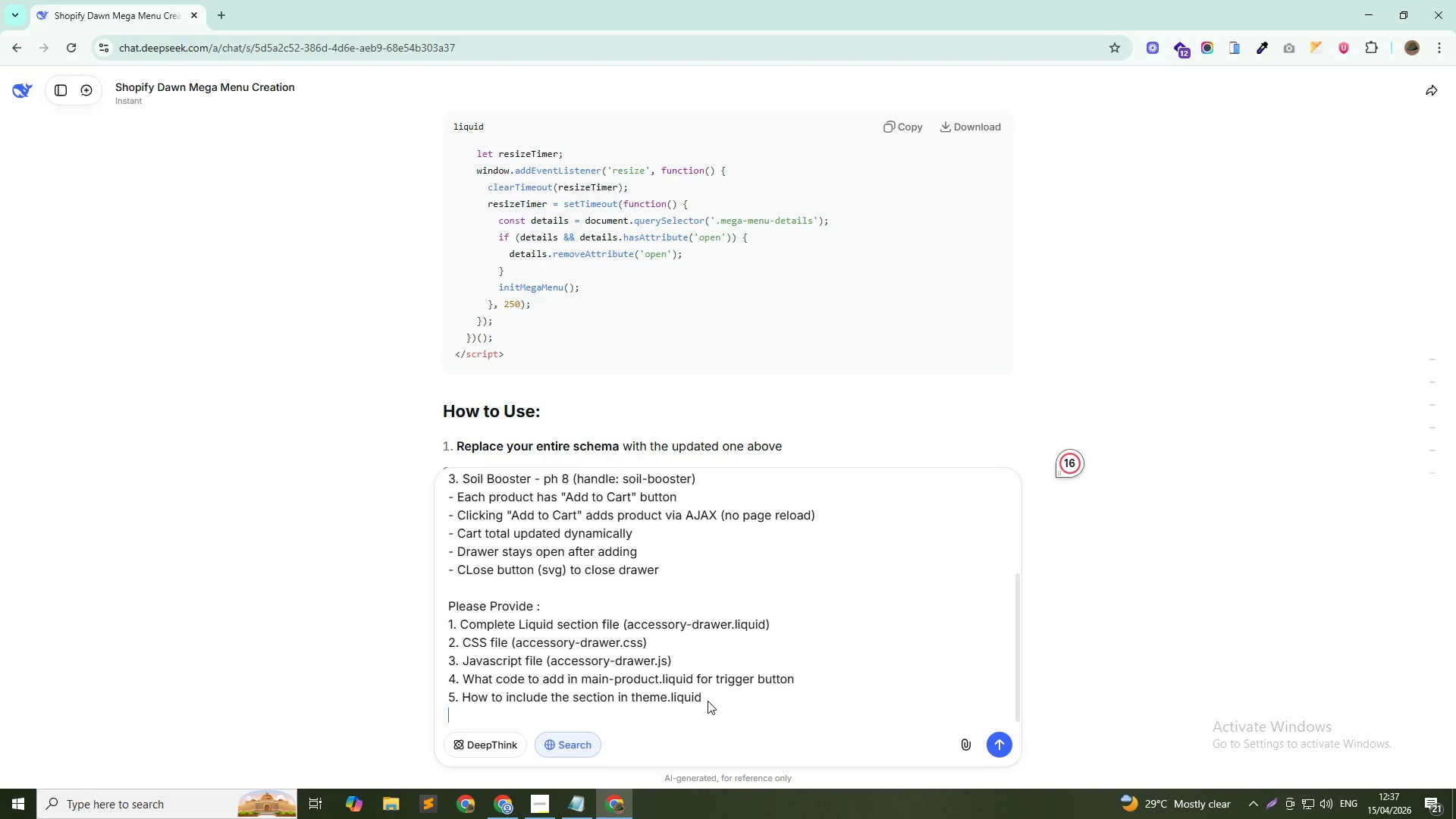 
key(Shift+Enter)
 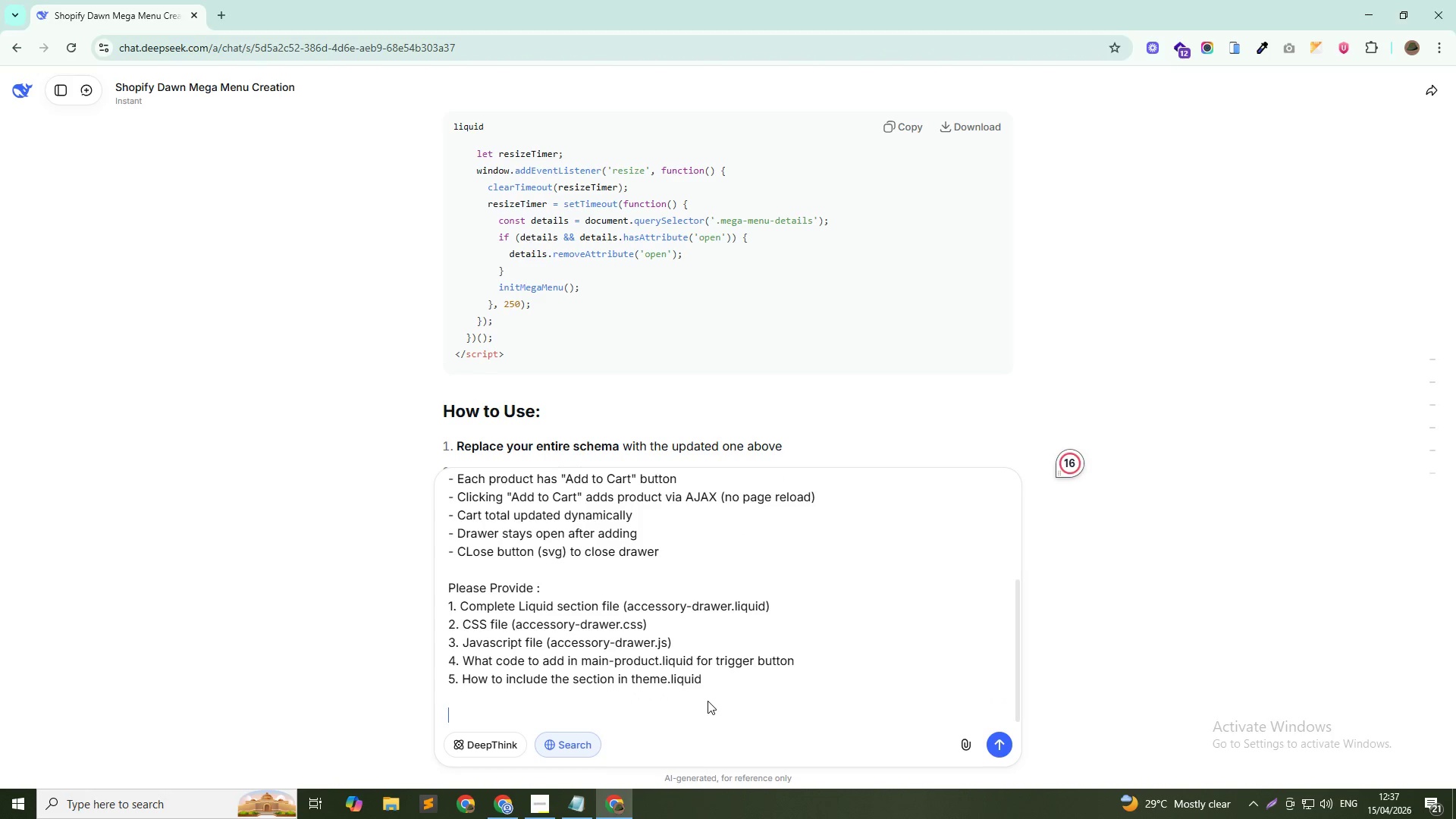 
type(the drawer should work without any external apps)
 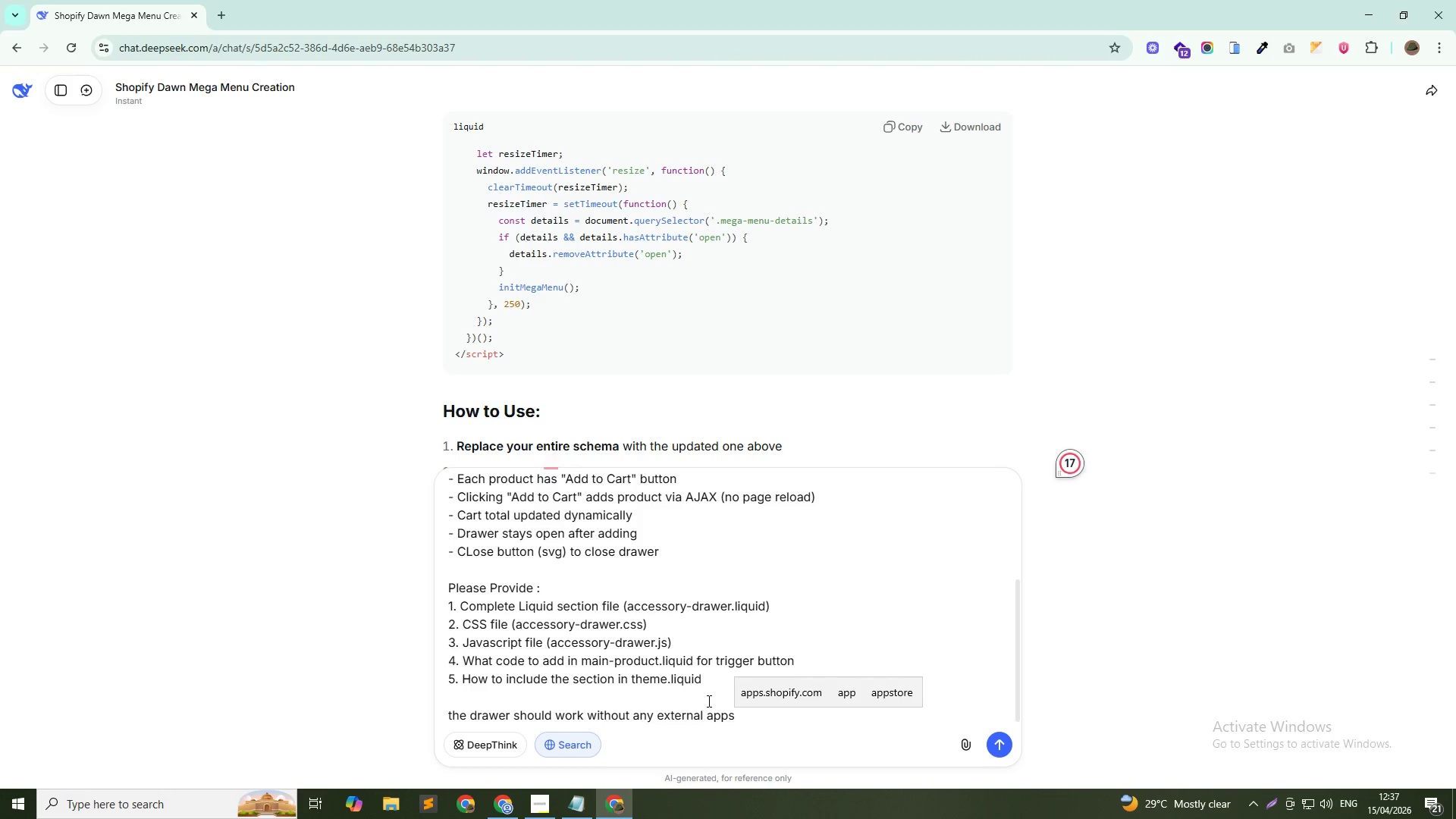 
key(Enter)
 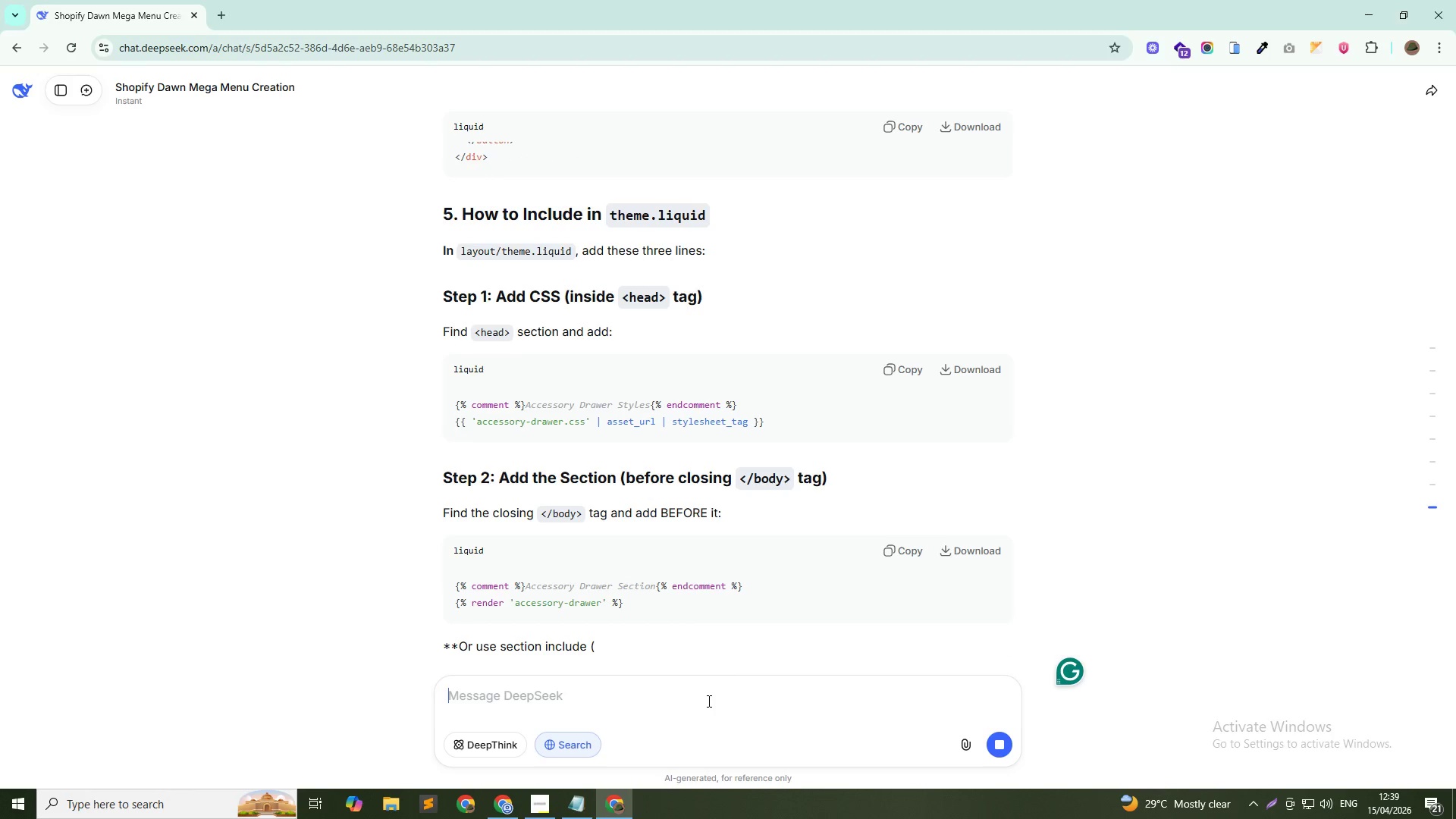 
wait(106.2)
 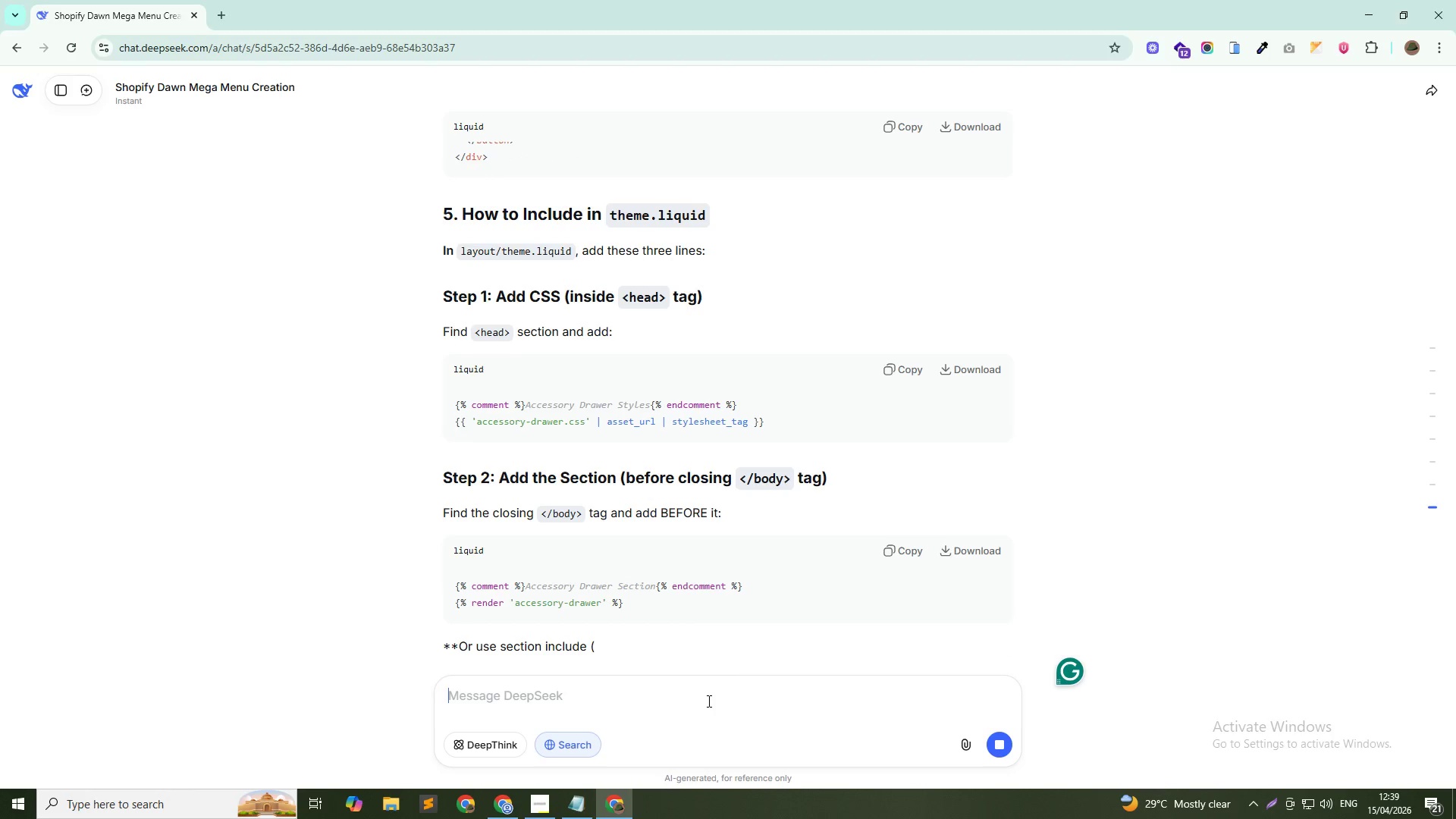 
scroll: coordinate [1104, 411], scroll_direction: up, amount: 108.0
 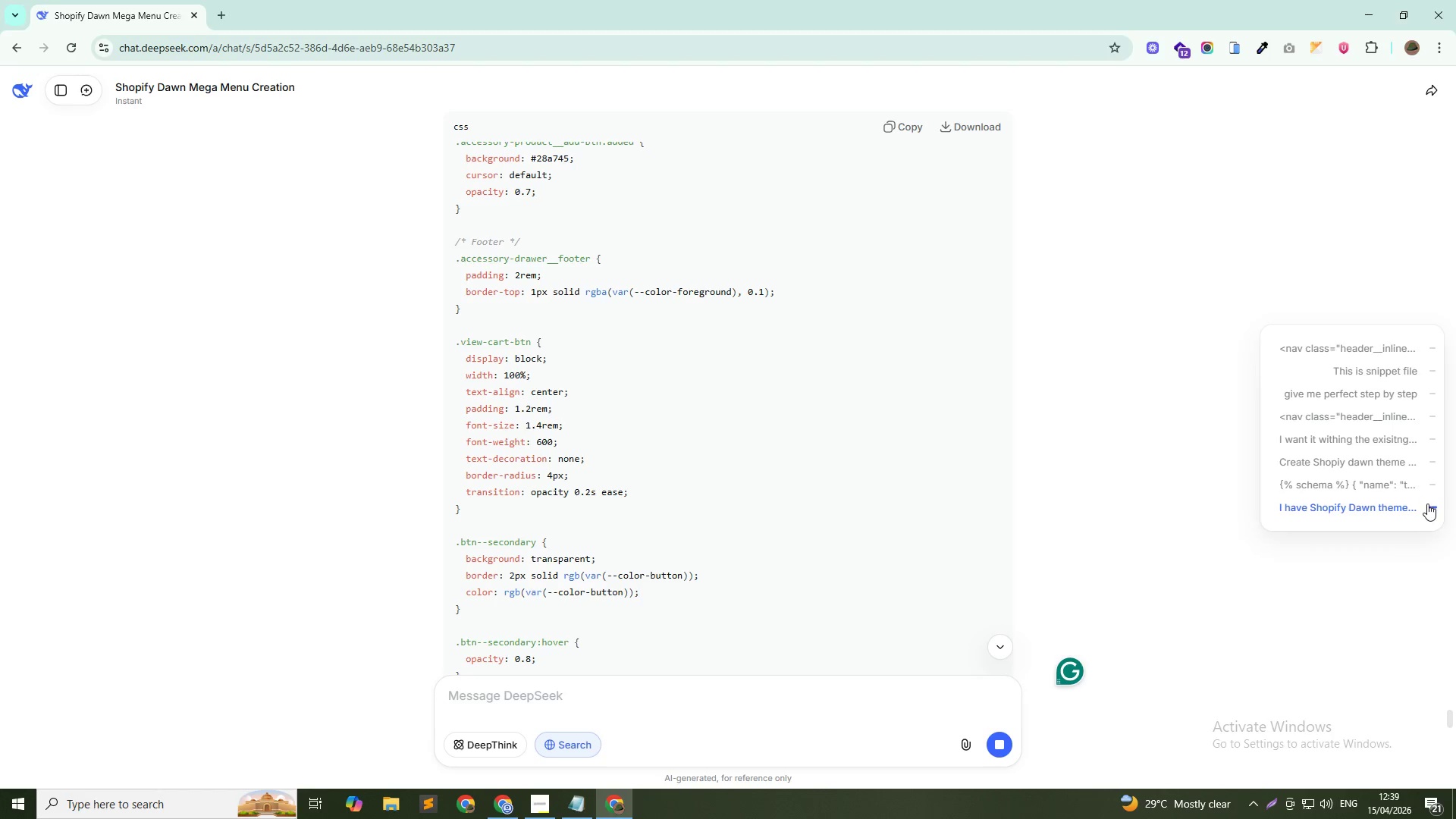 
left_click([1429, 504])
 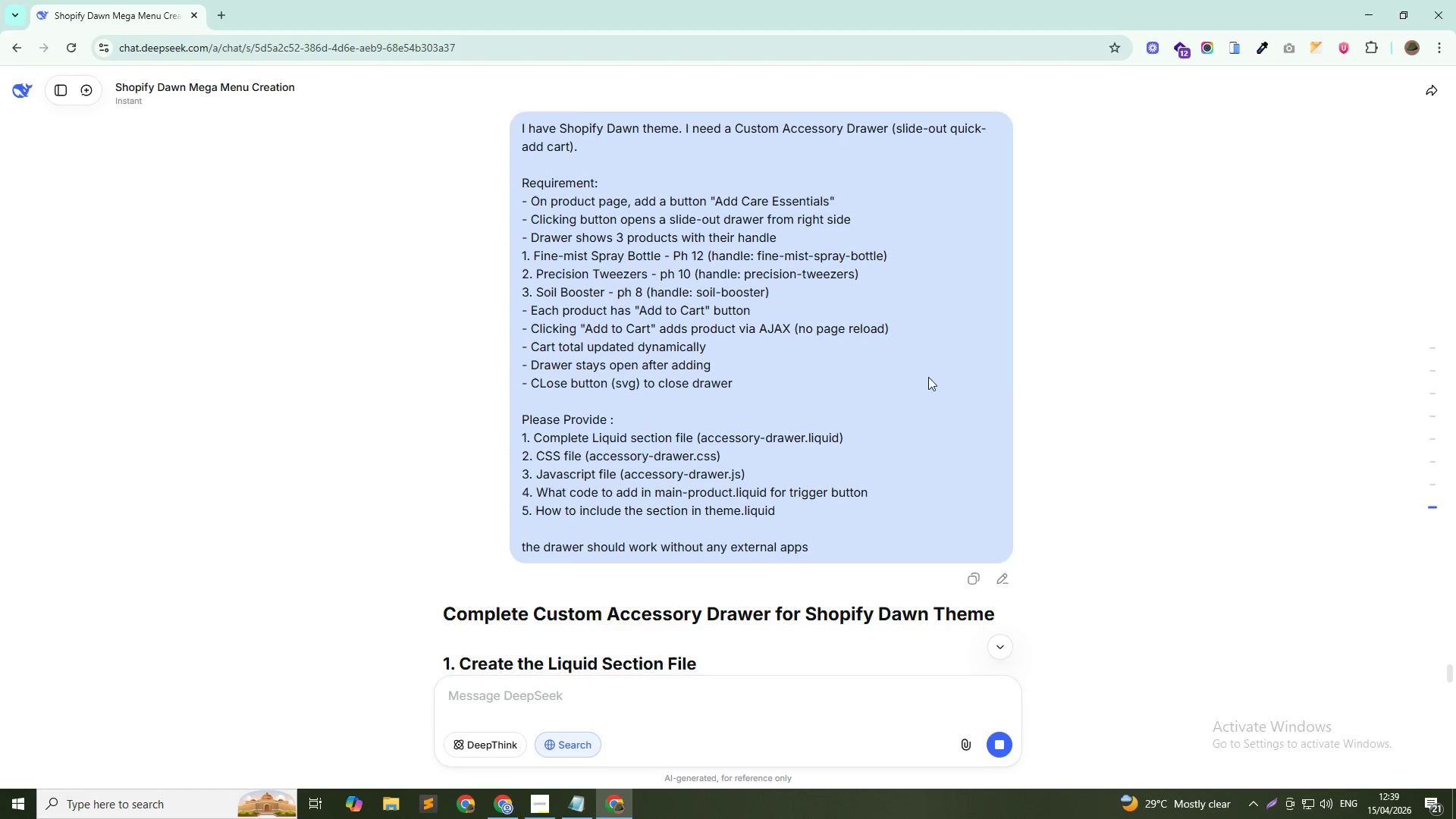 
scroll: coordinate [687, 384], scroll_direction: down, amount: 6.0
 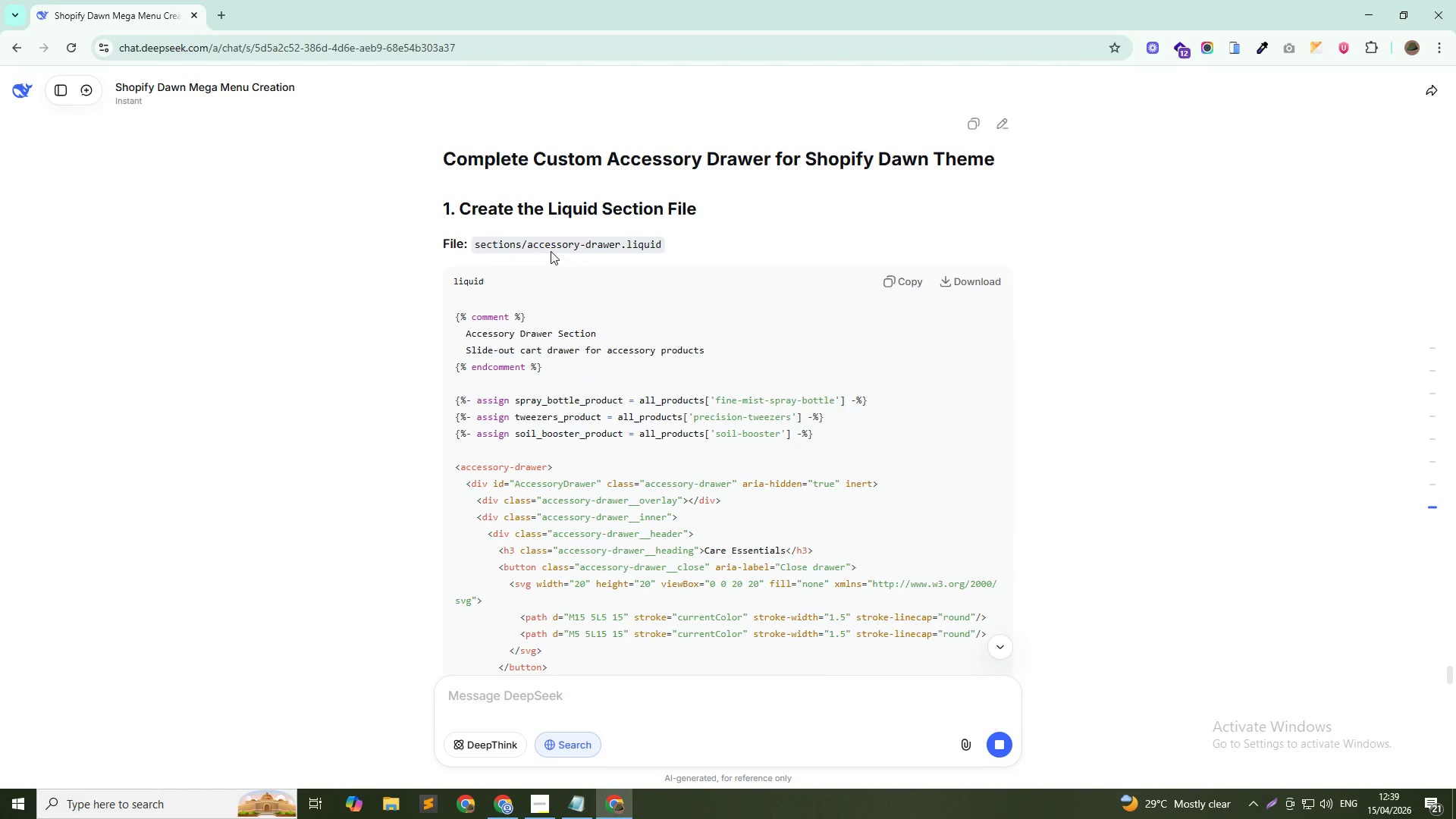 
left_click_drag(start_coordinate=[528, 242], to_coordinate=[673, 243])
 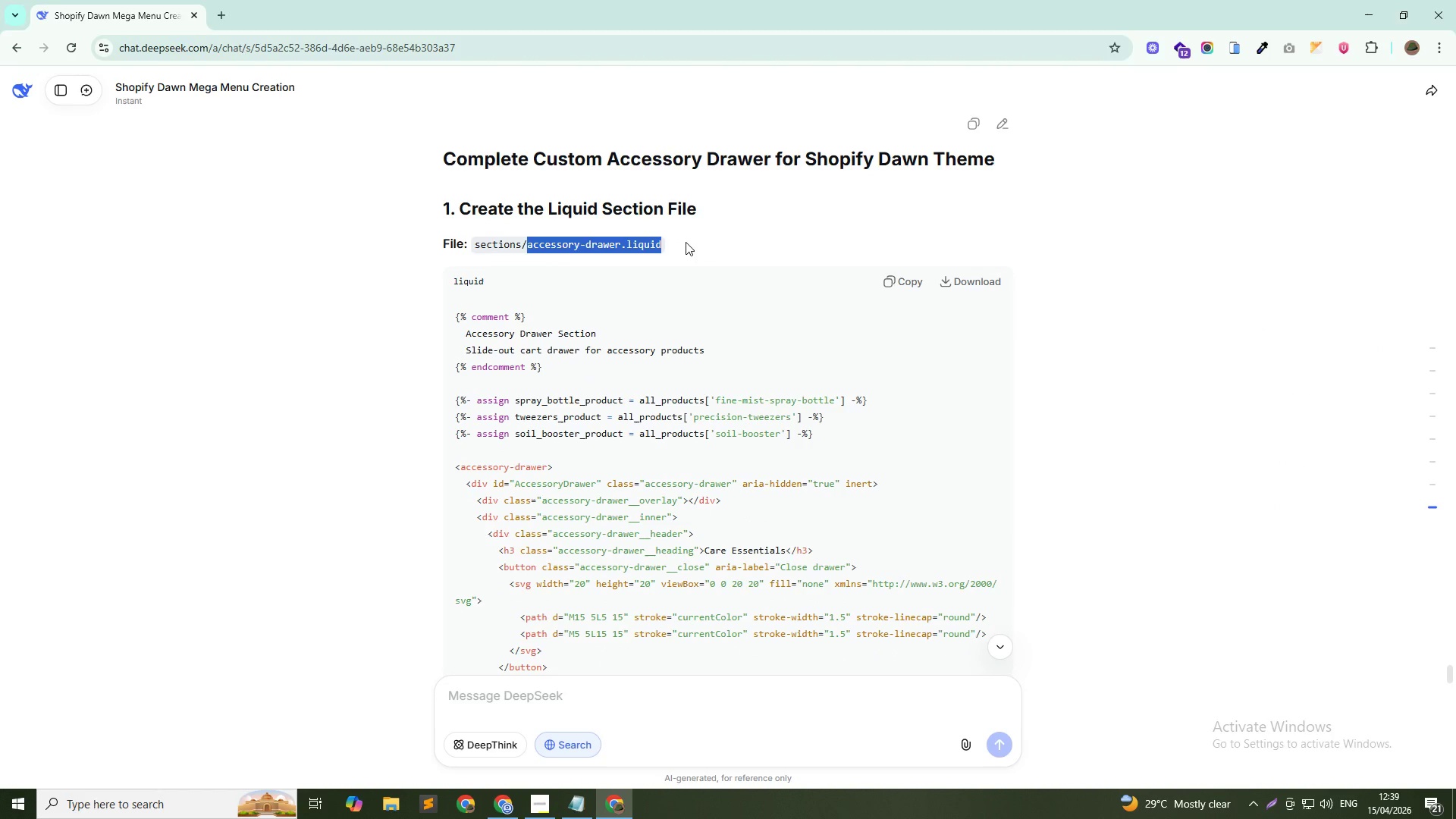 
key(Control+C)
 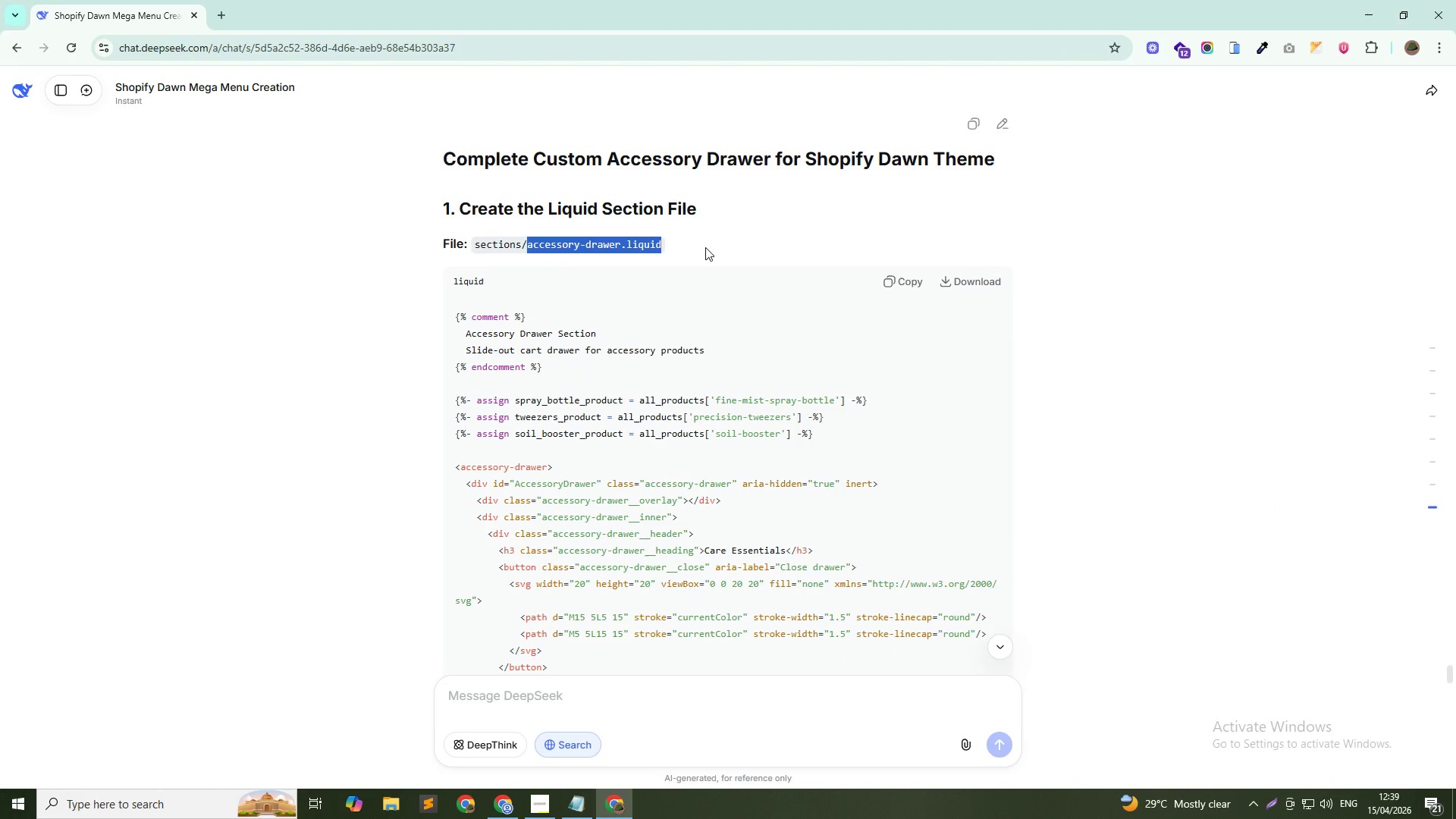 
key(Alt+Tab)
 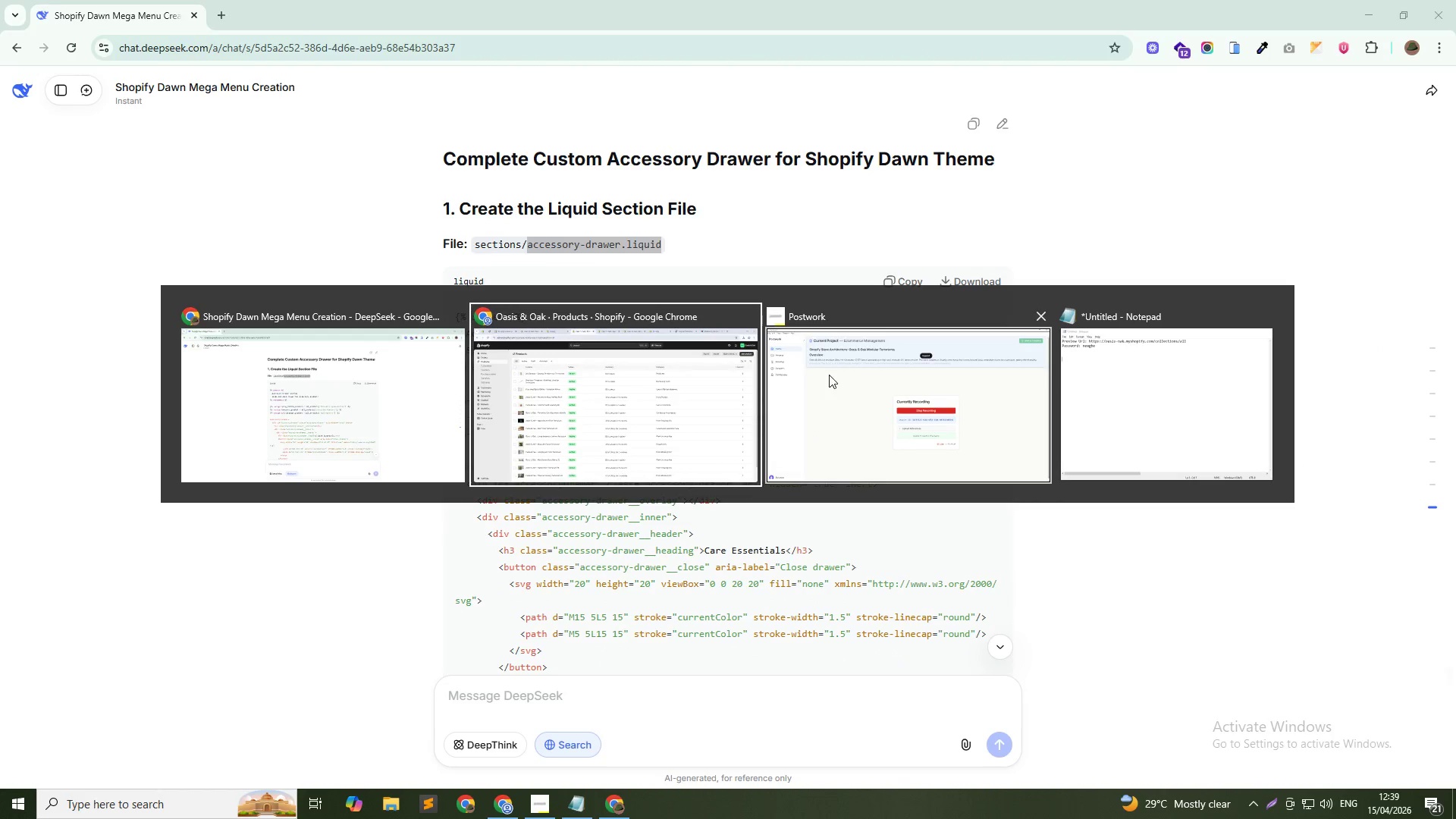 
left_click([657, 387])
 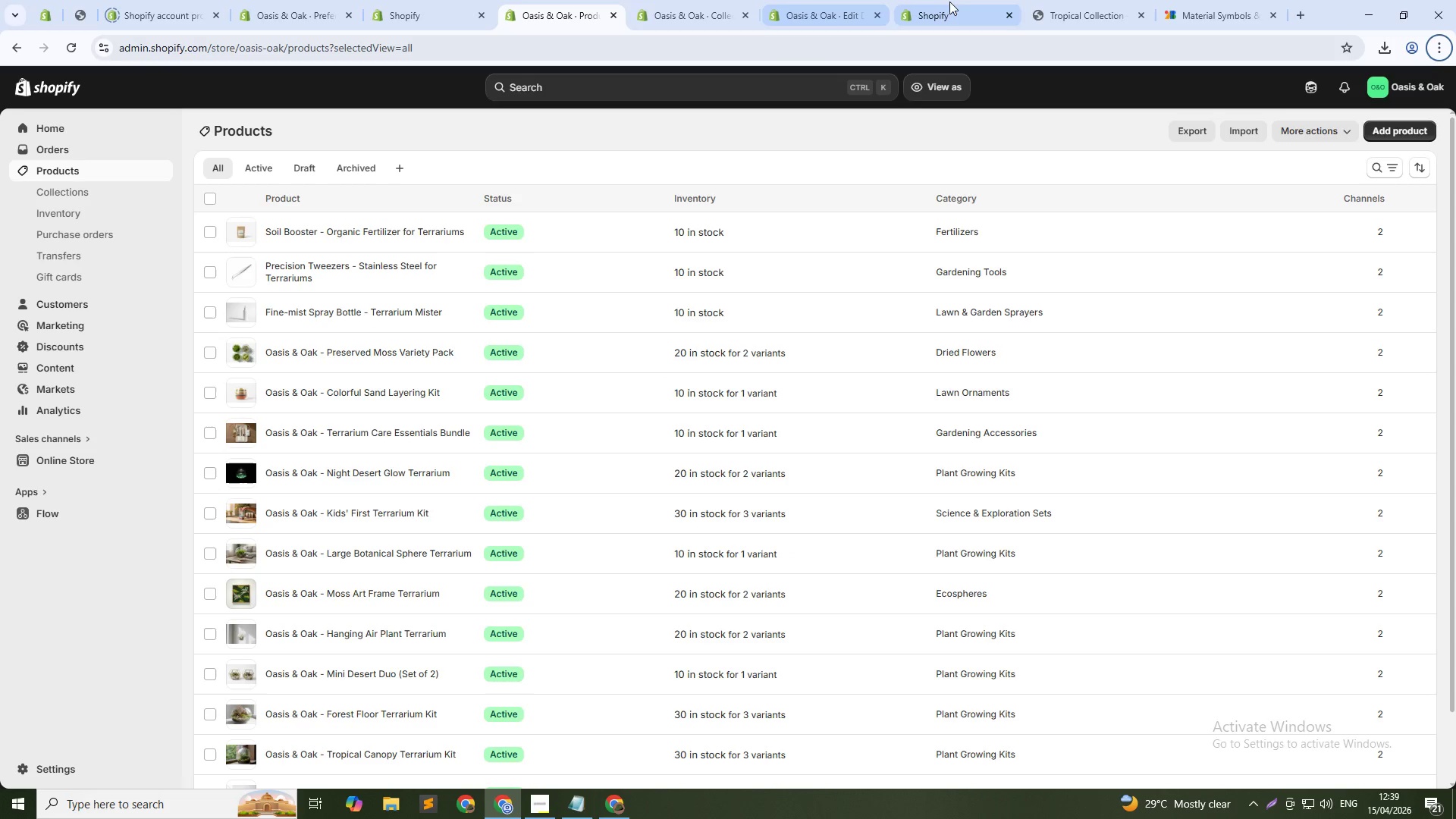 
left_click([951, 2])
 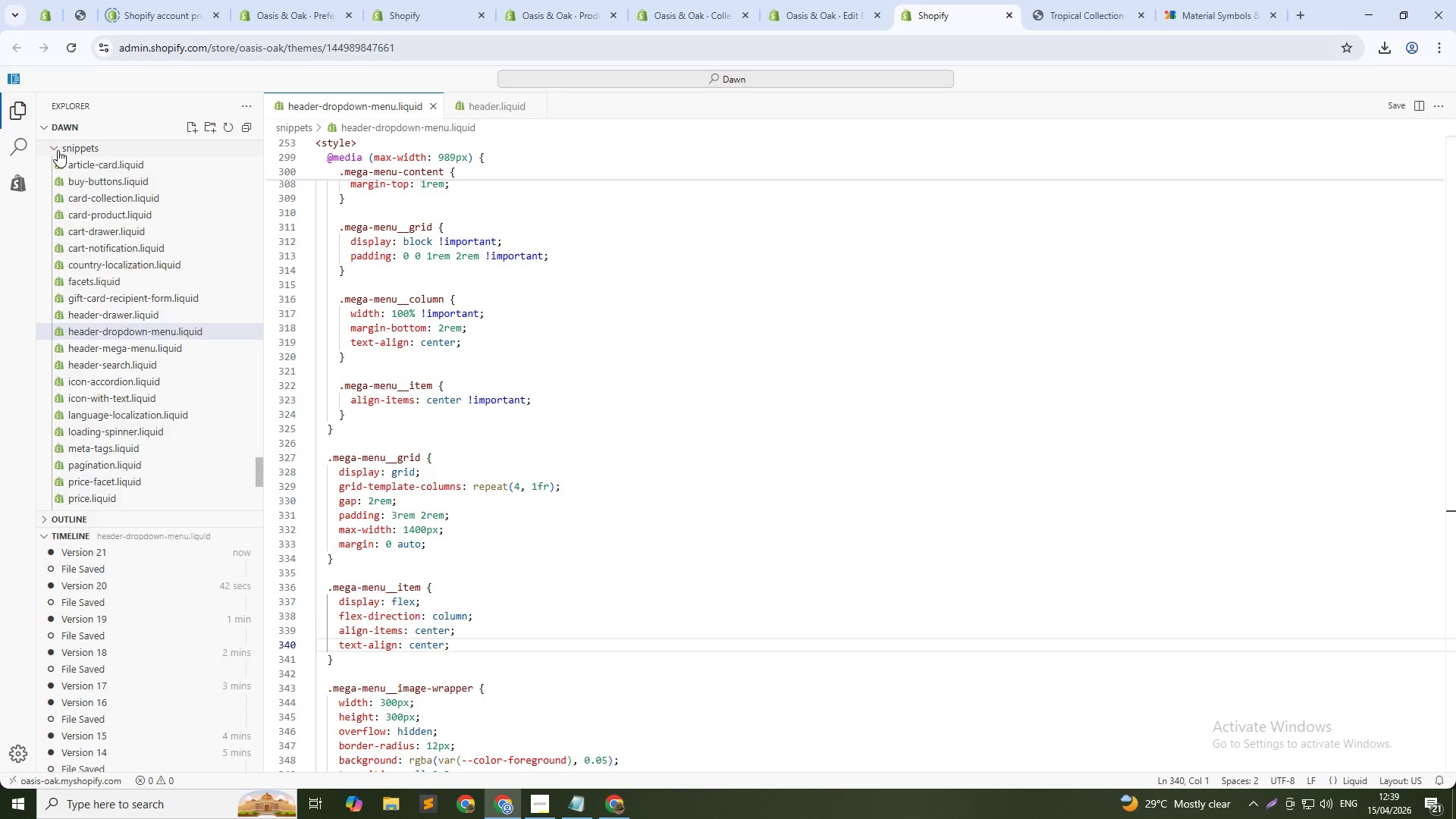 
left_click([58, 149])
 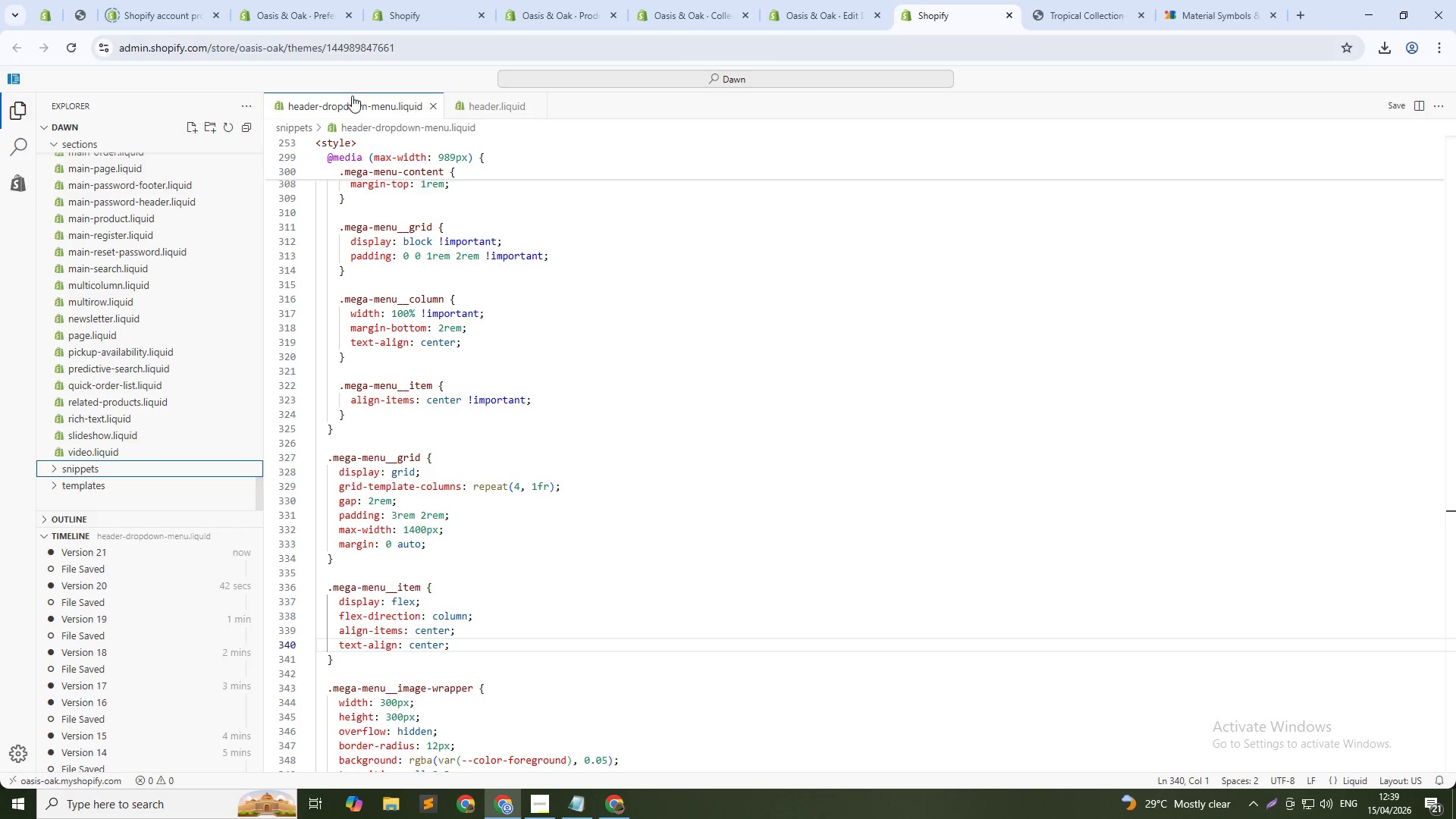 
middle_click([353, 100])
 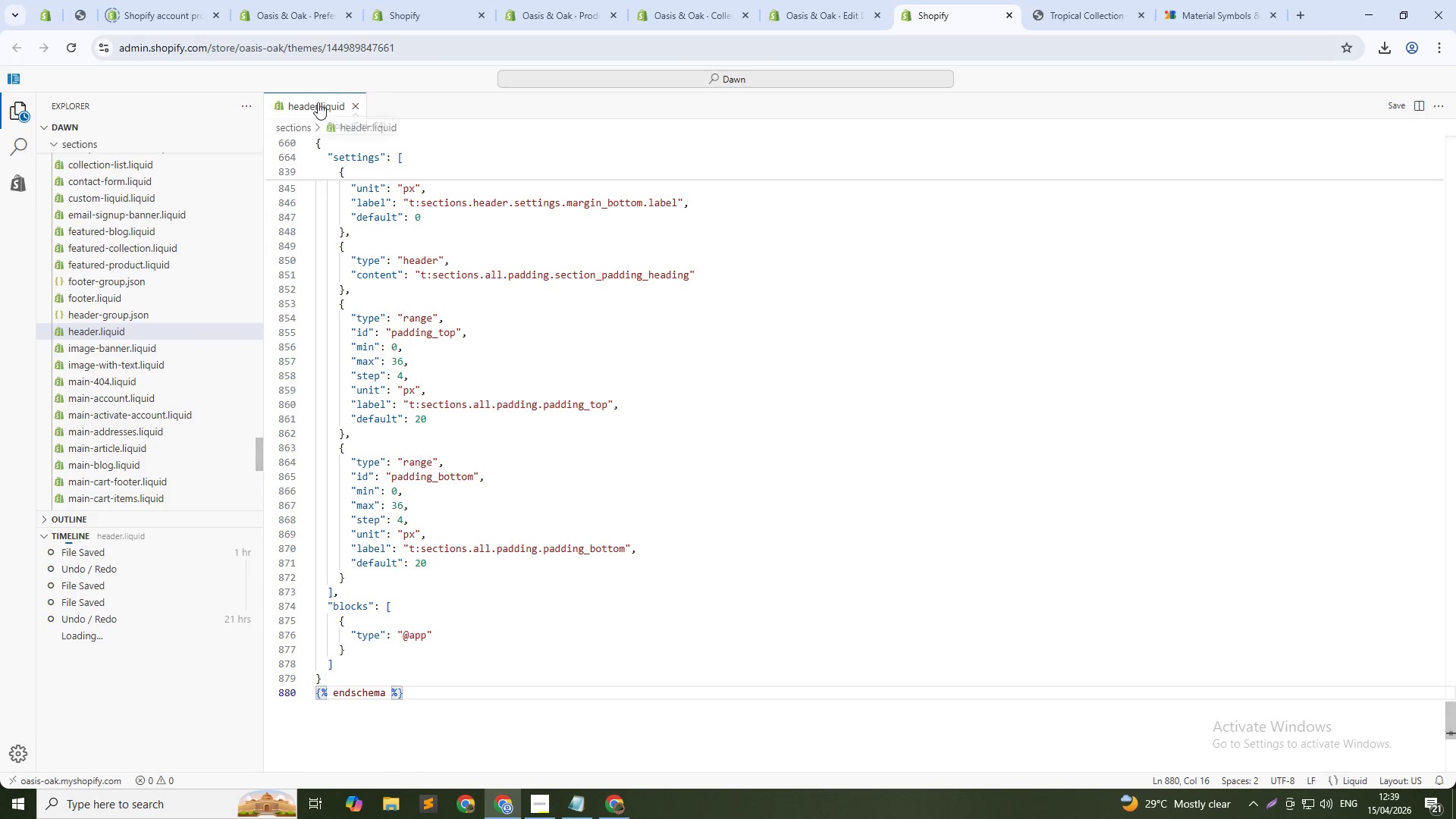 
middle_click([310, 102])
 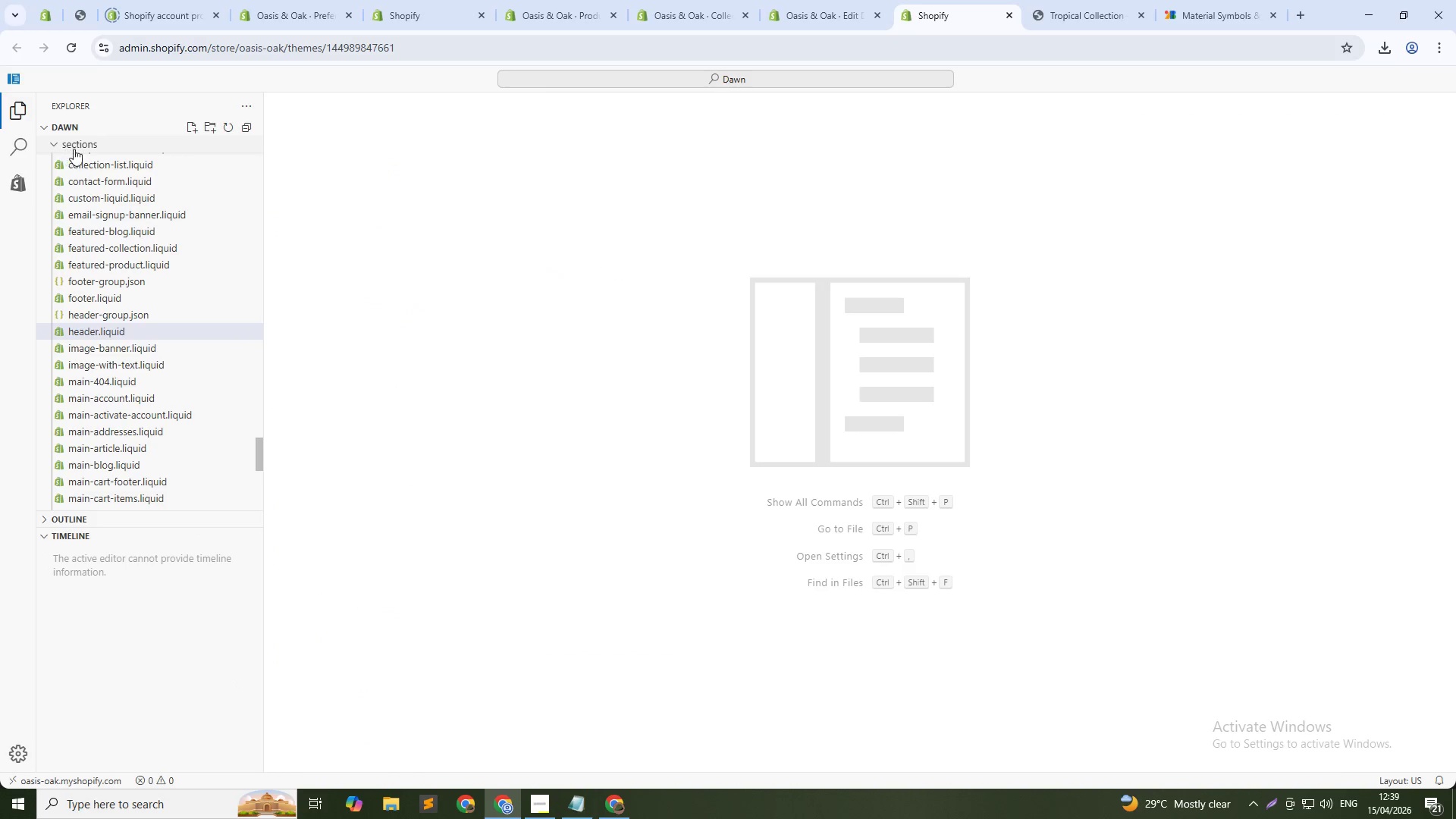 
left_click([83, 146])
 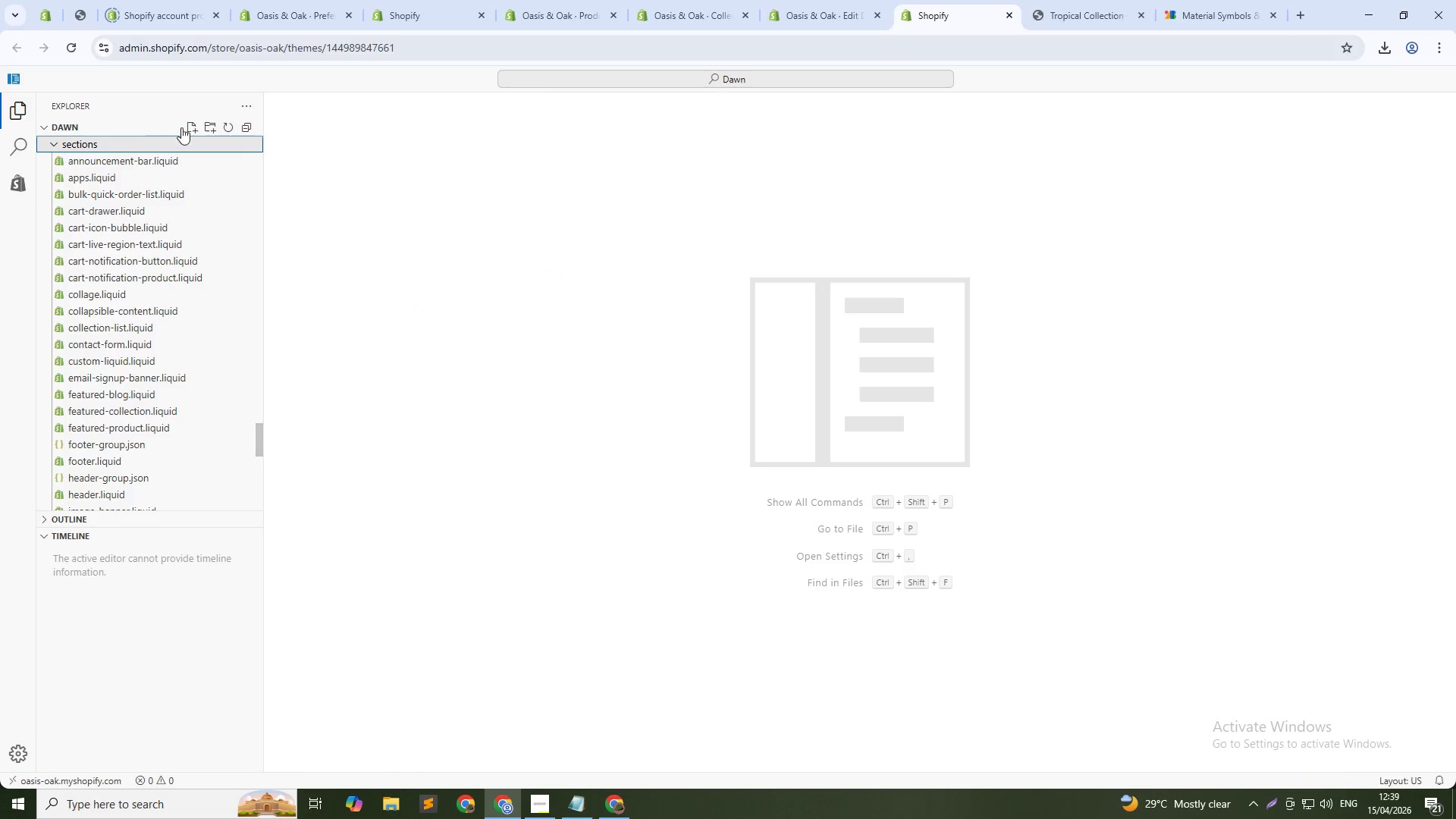 
left_click([194, 127])
 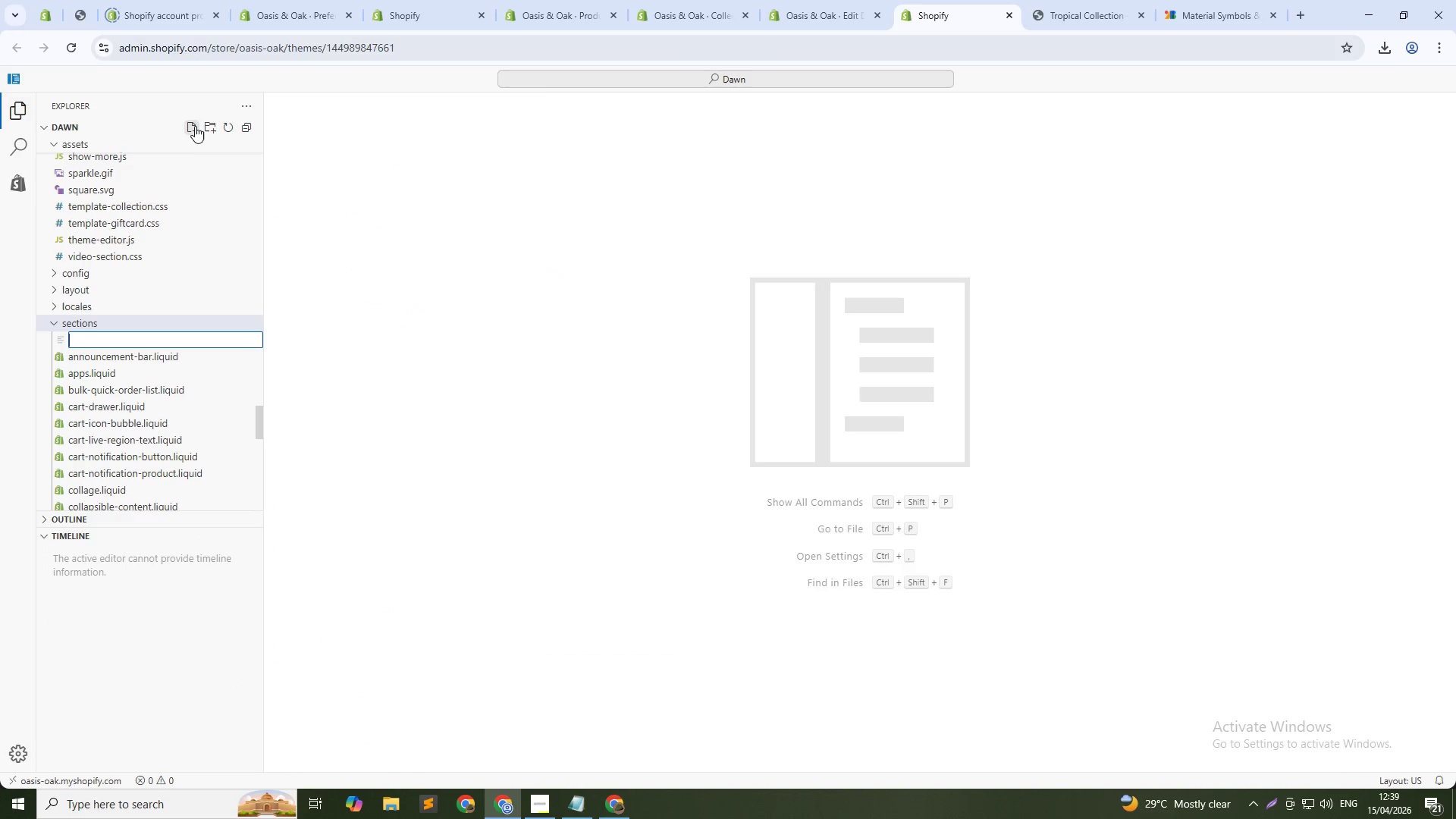 
key(Control+V)
 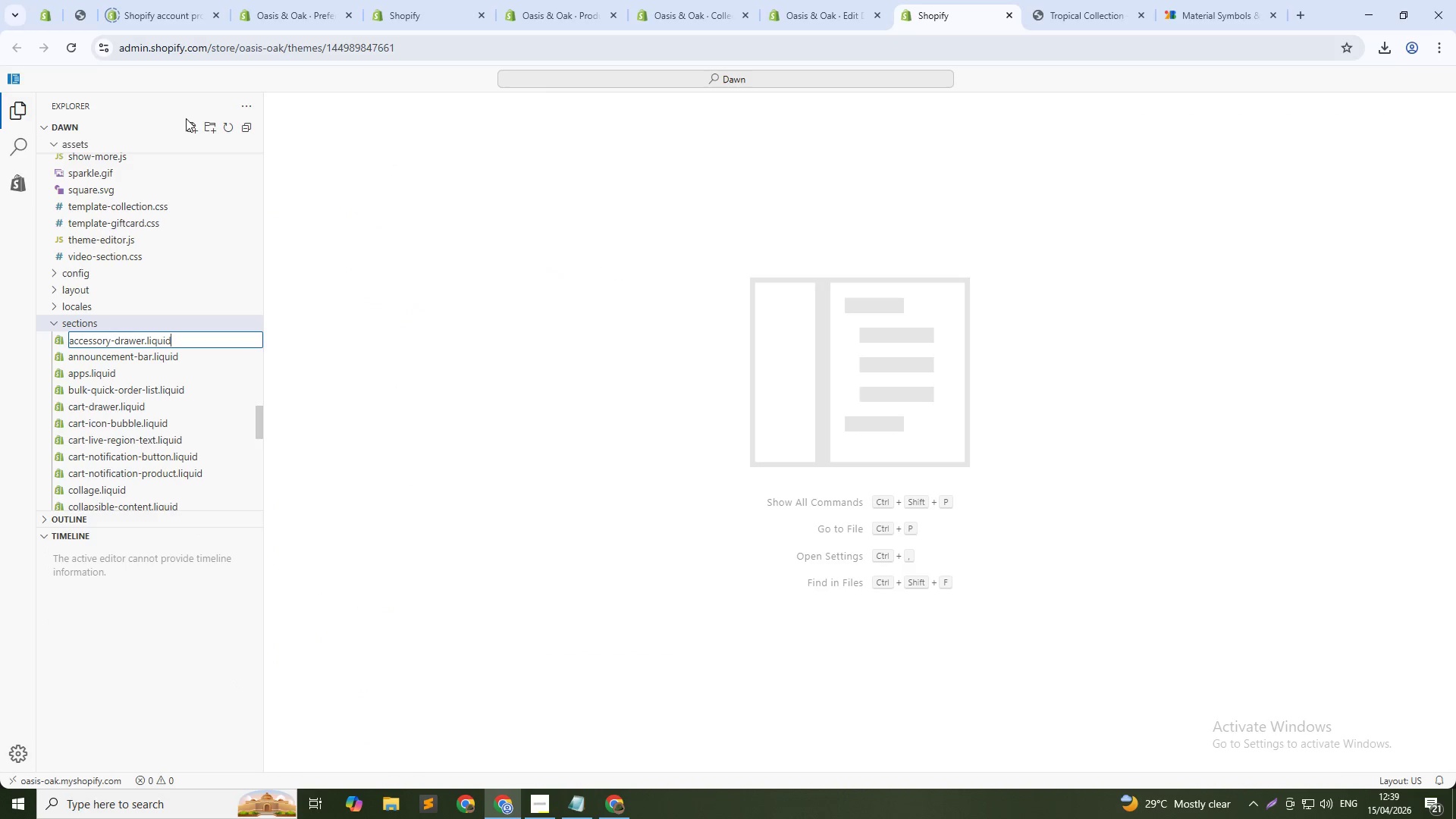 
key(NumpadEnter)
 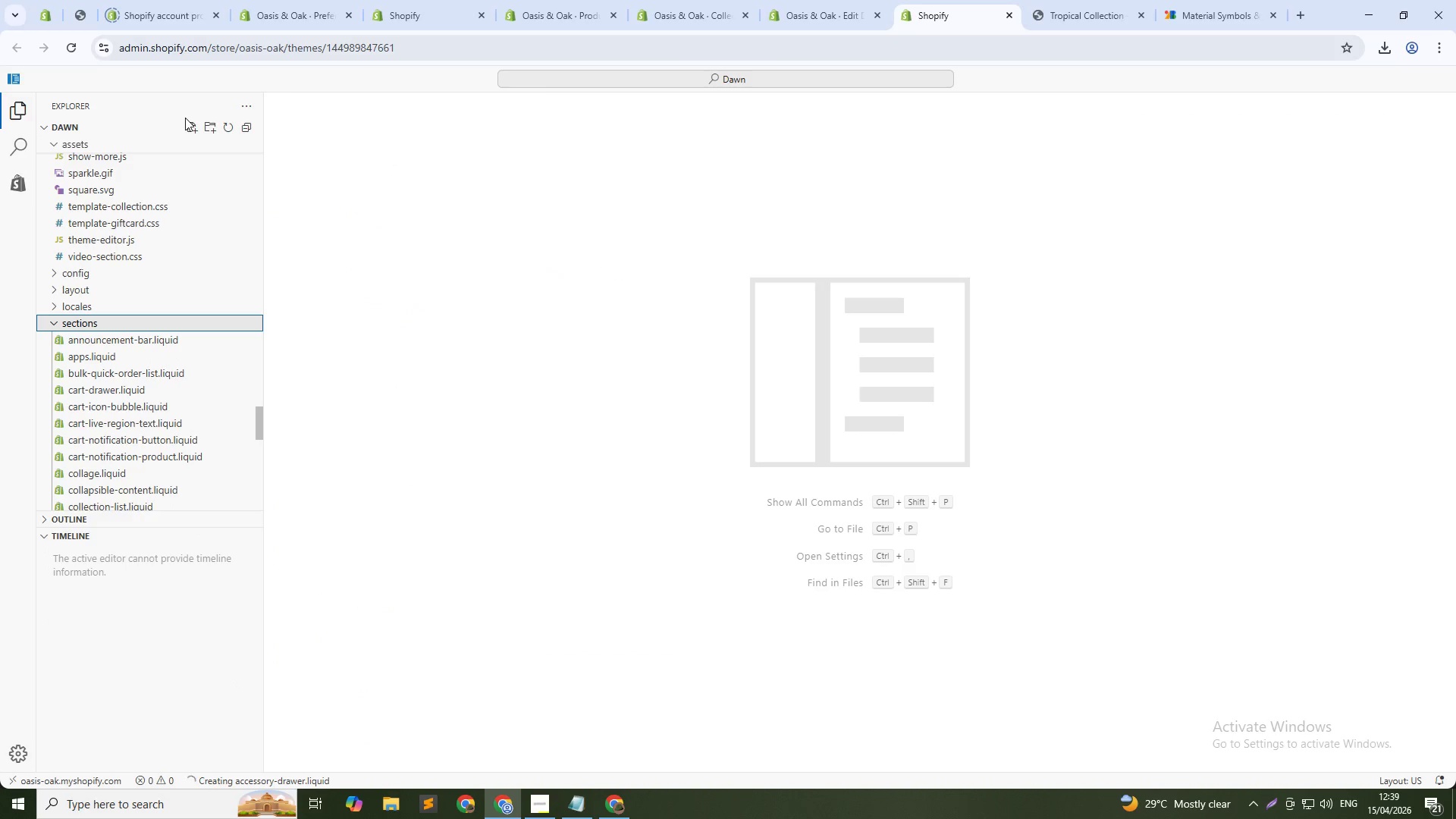 
key(Alt+AltLeft)
 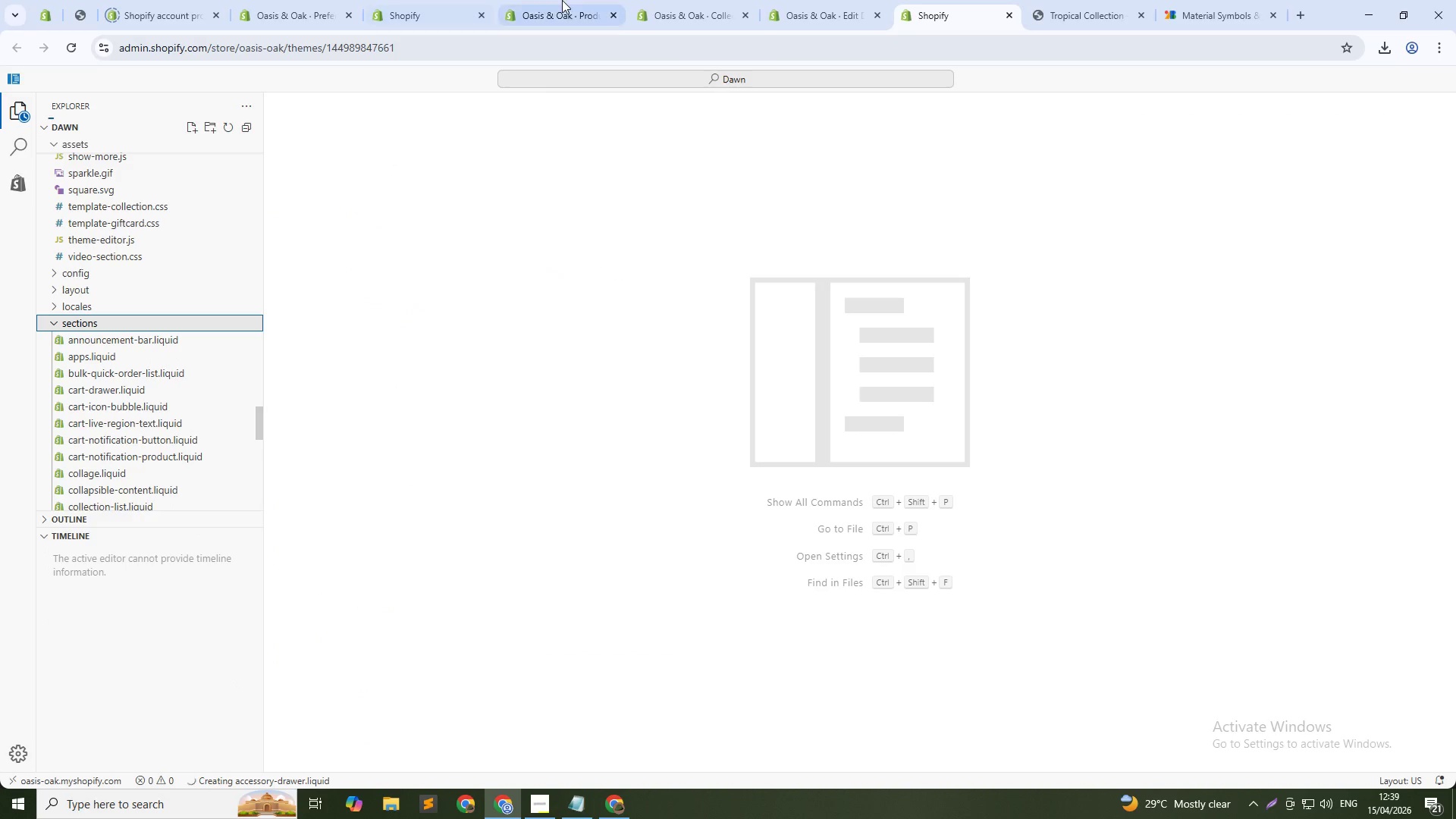 
key(Alt+Tab)
 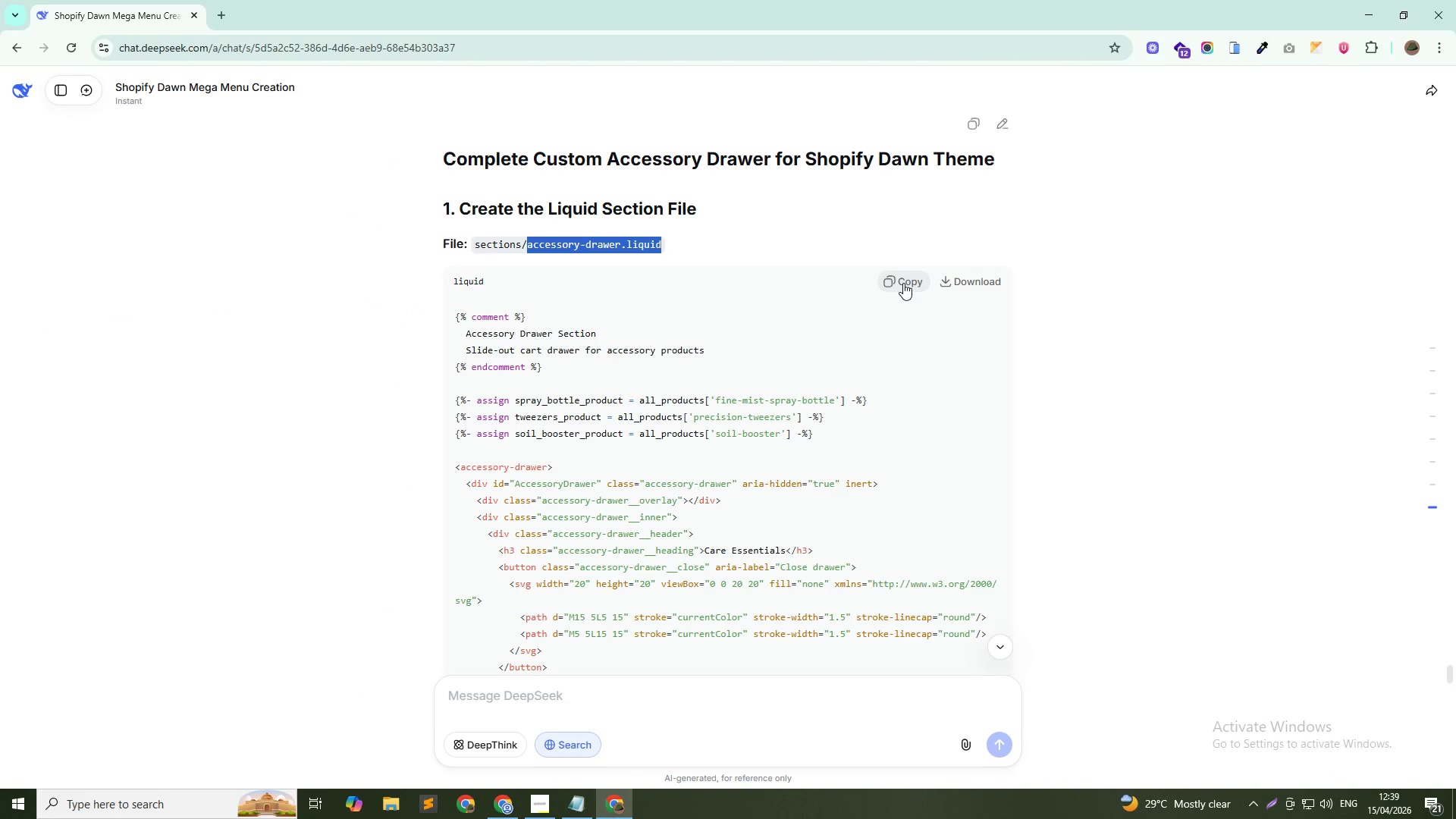 
left_click([903, 283])
 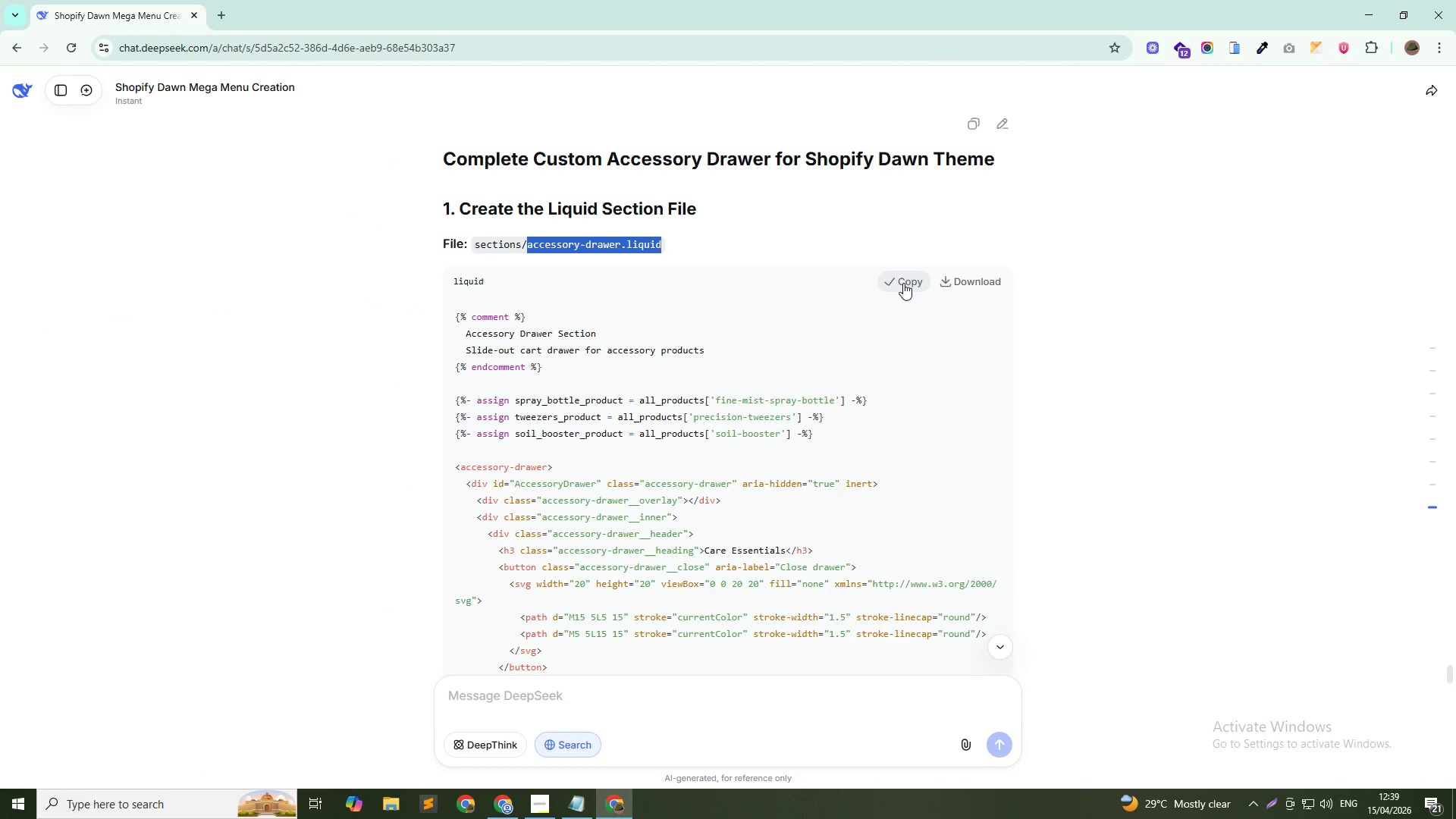 
key(Alt+AltLeft)
 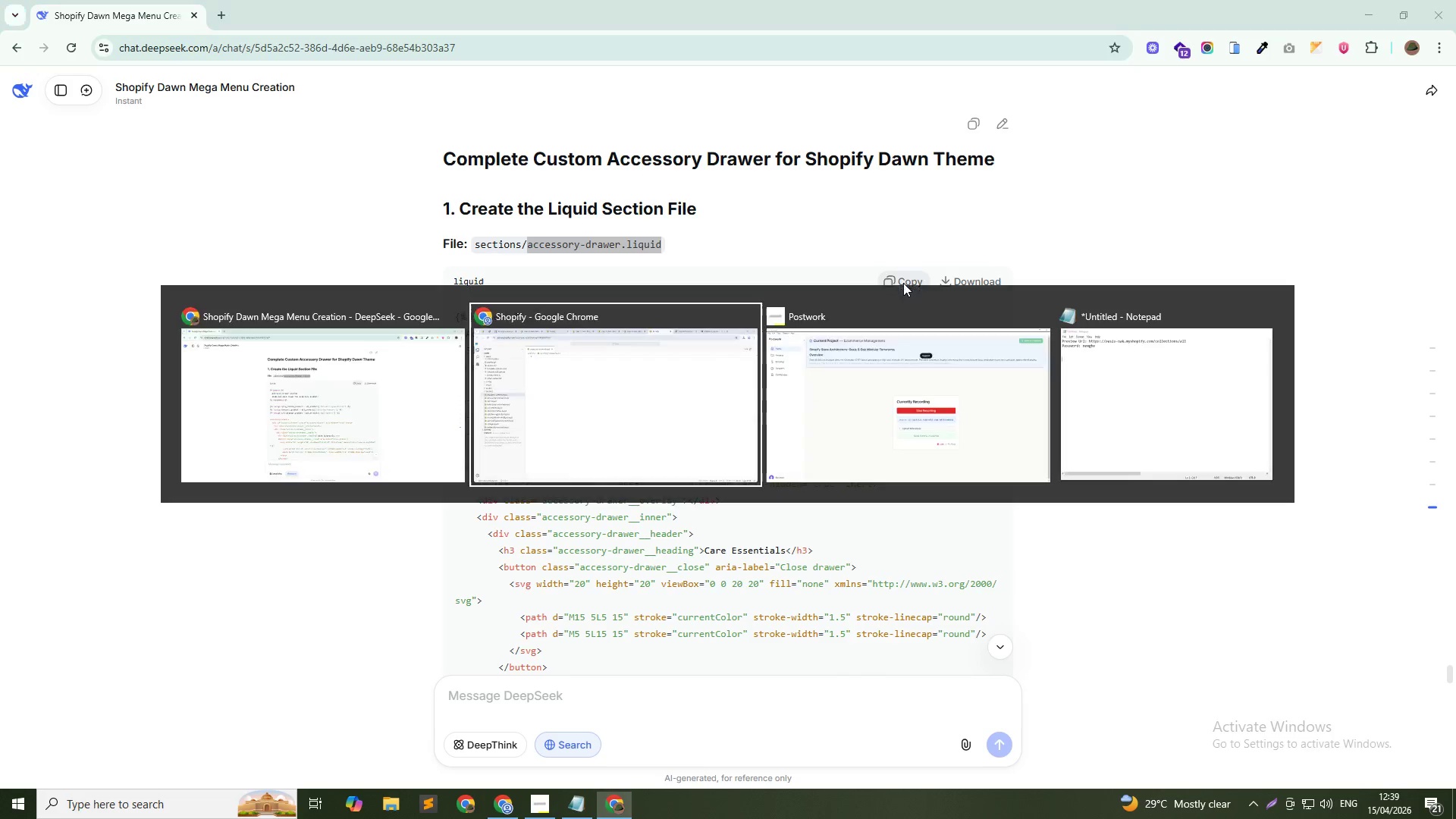 
key(Alt+Tab)
 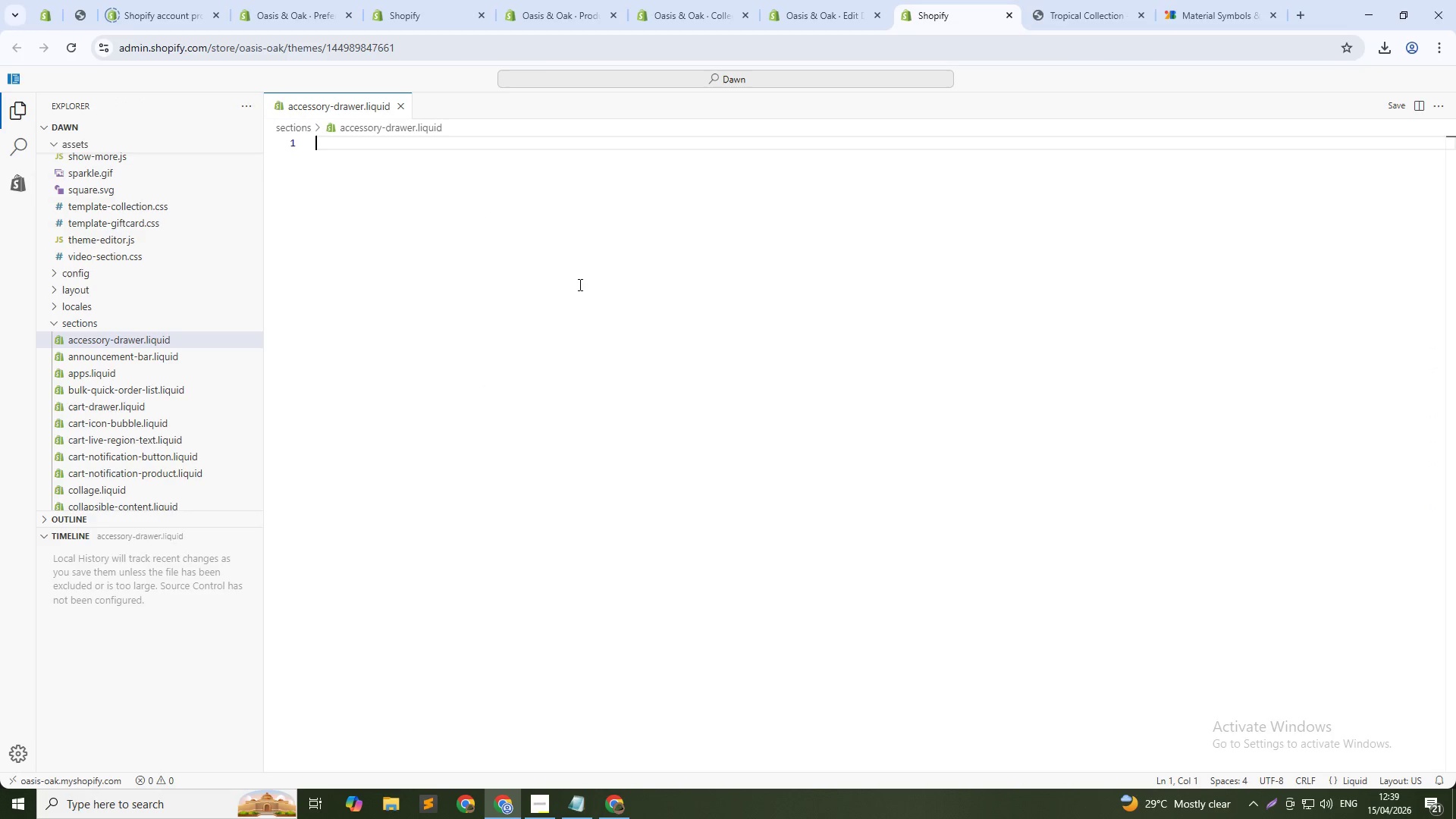 
left_click([579, 284])
 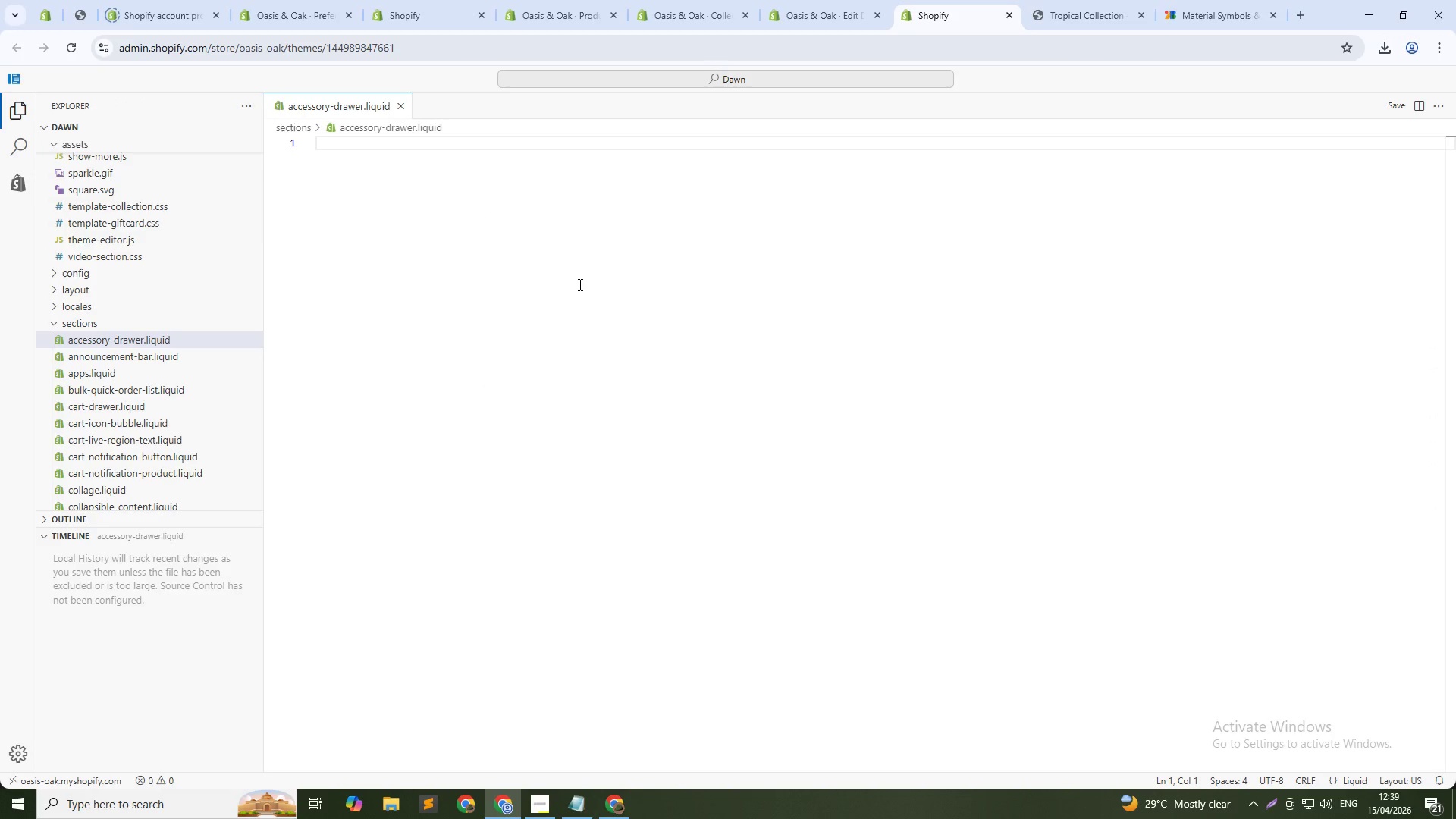 
key(Control+V)
 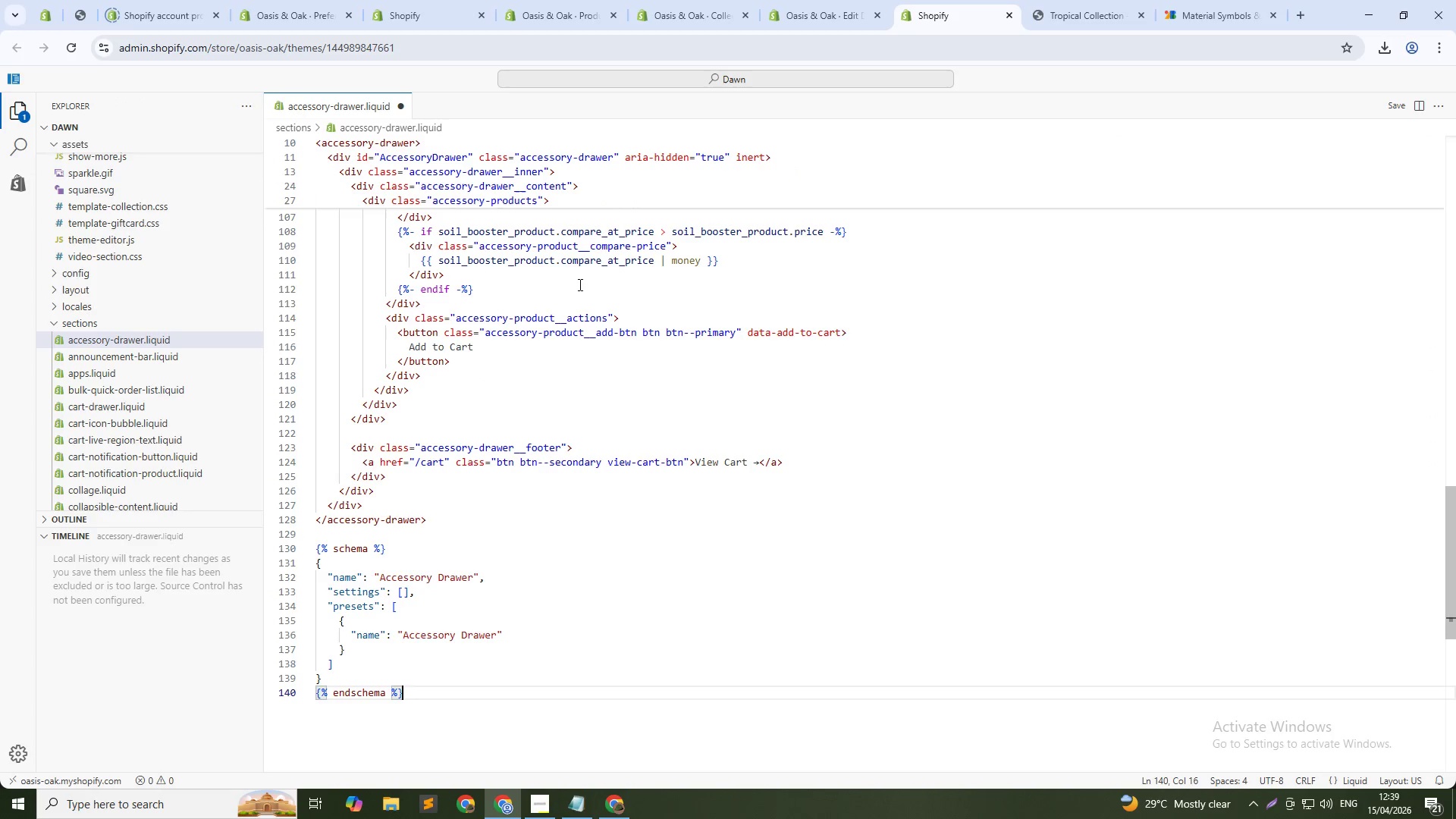 
key(Control+S)
 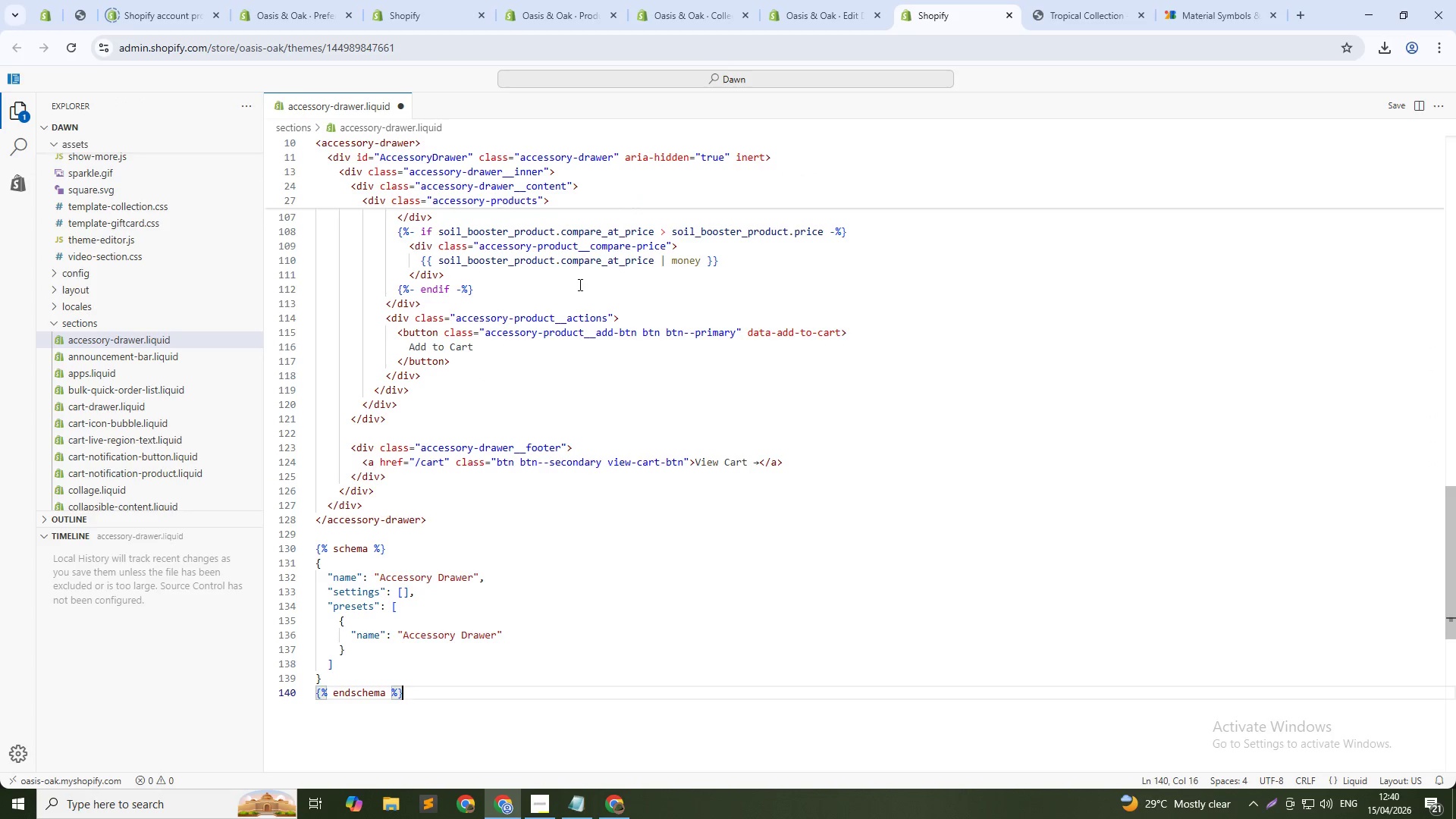 
key(Alt+AltLeft)
 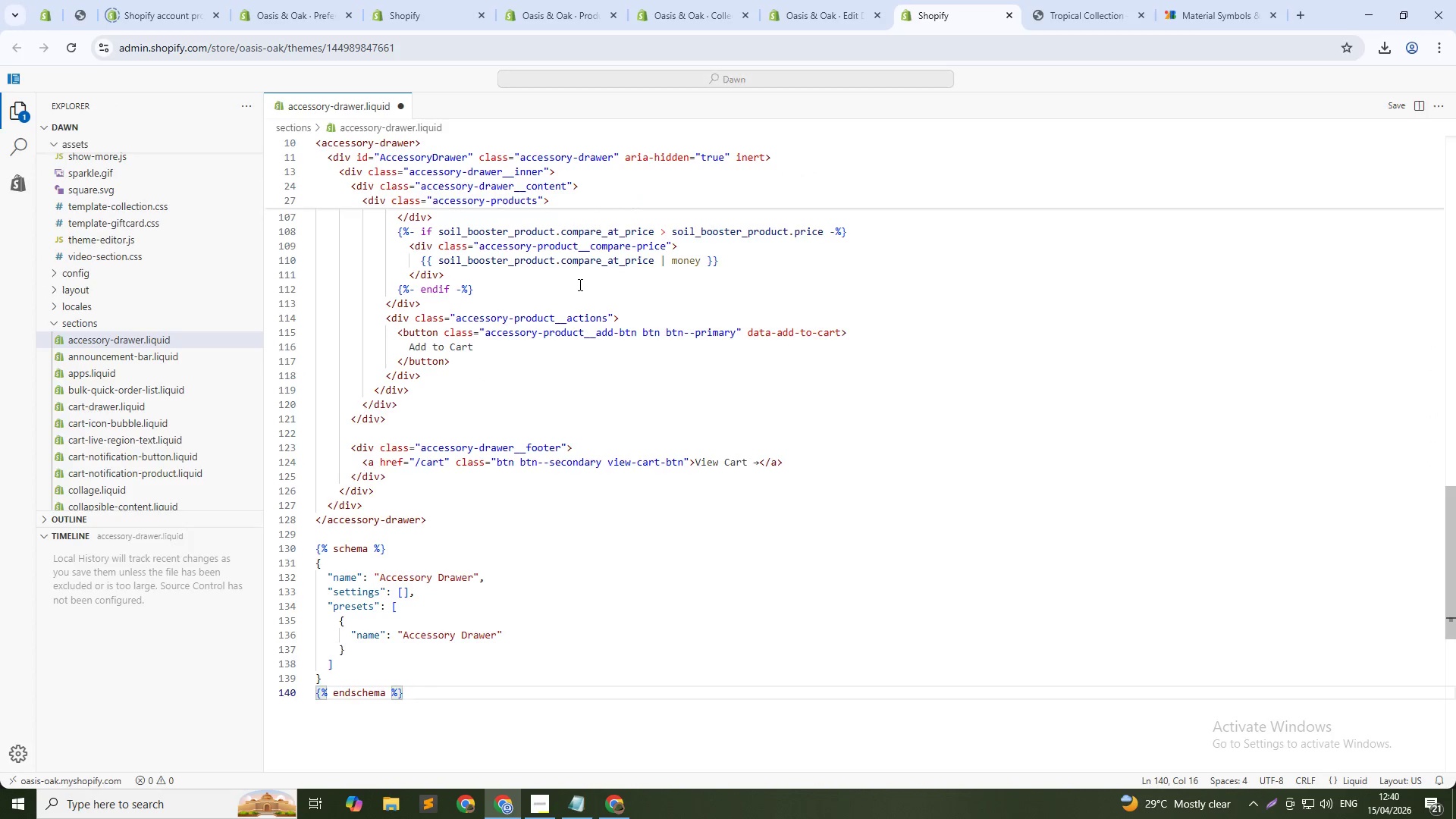 
key(Alt+Tab)
 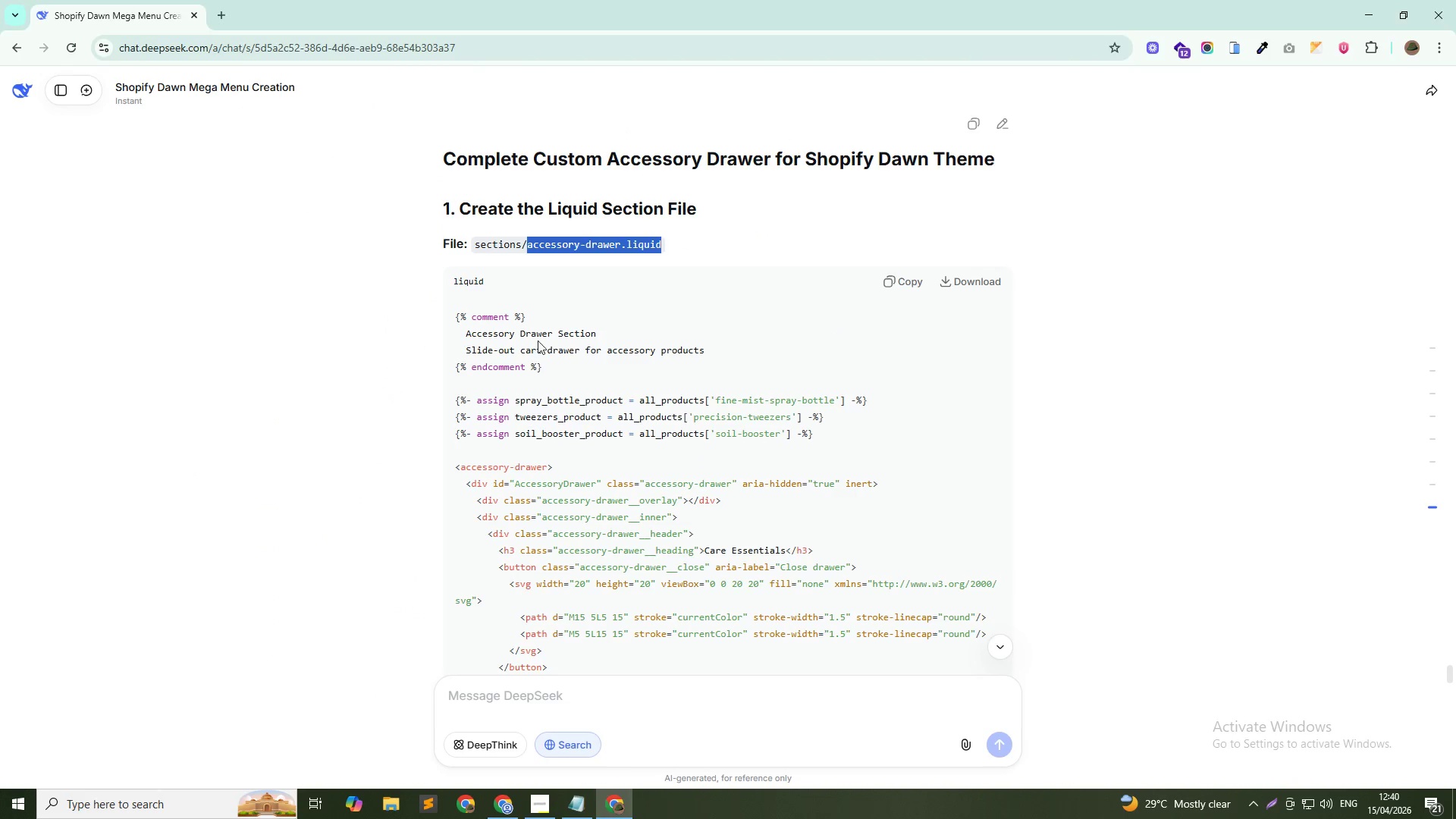 
scroll: coordinate [502, 356], scroll_direction: down, amount: 3.0
 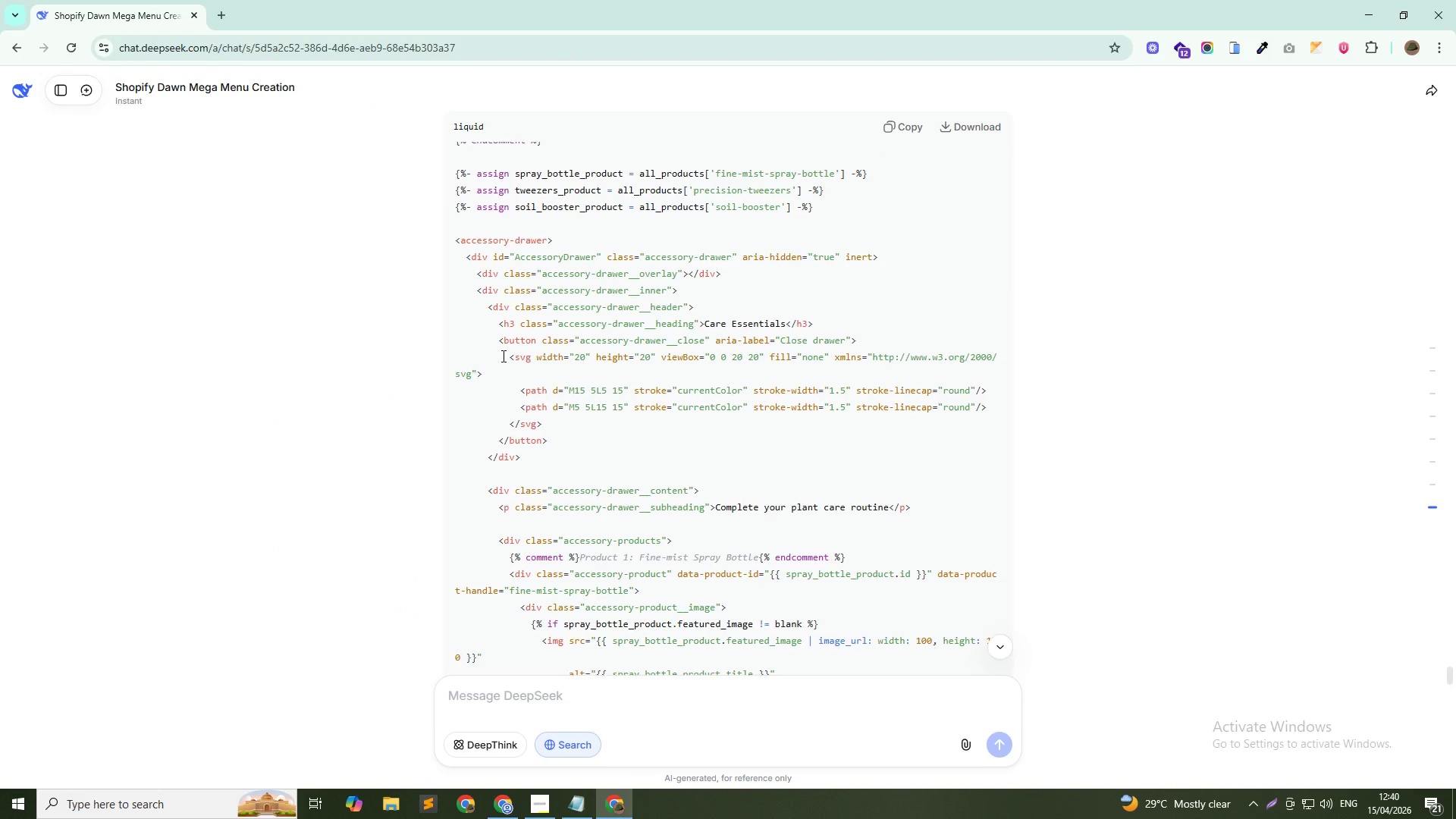 
scroll: coordinate [502, 356], scroll_direction: up, amount: 3.0
 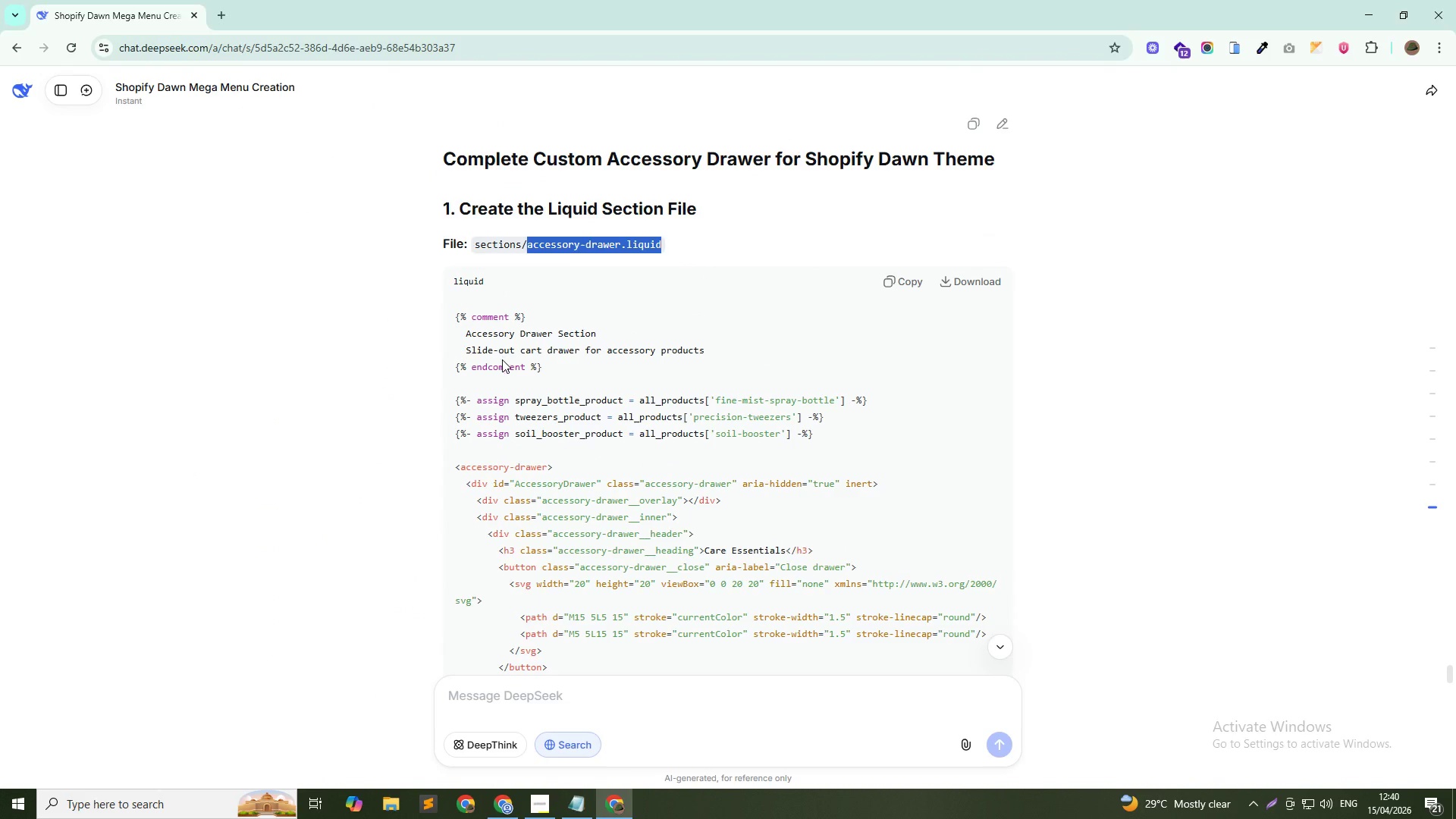 
scroll: coordinate [527, 378], scroll_direction: down, amount: 33.0
 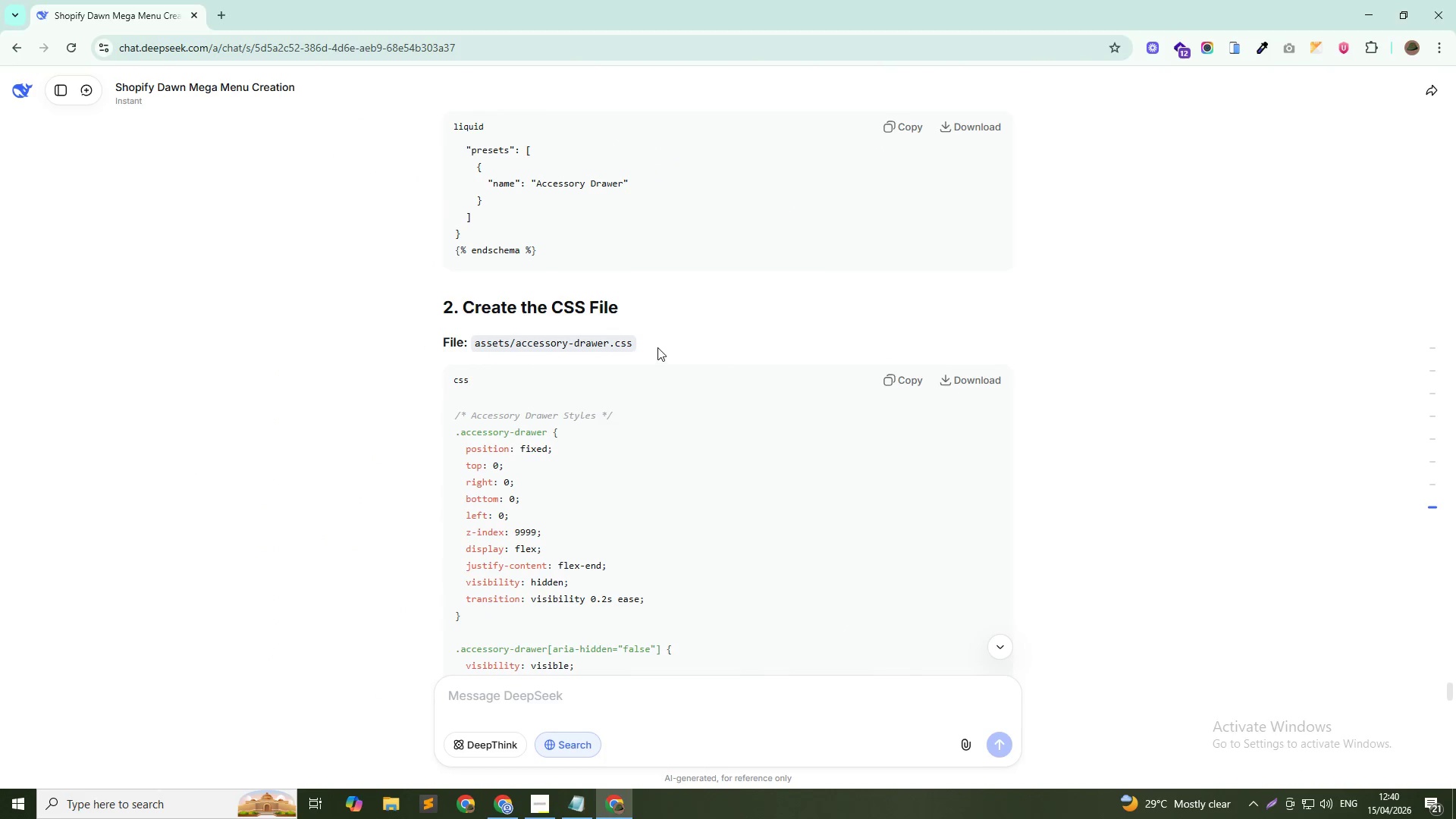 
left_click_drag(start_coordinate=[657, 345], to_coordinate=[515, 337])
 